 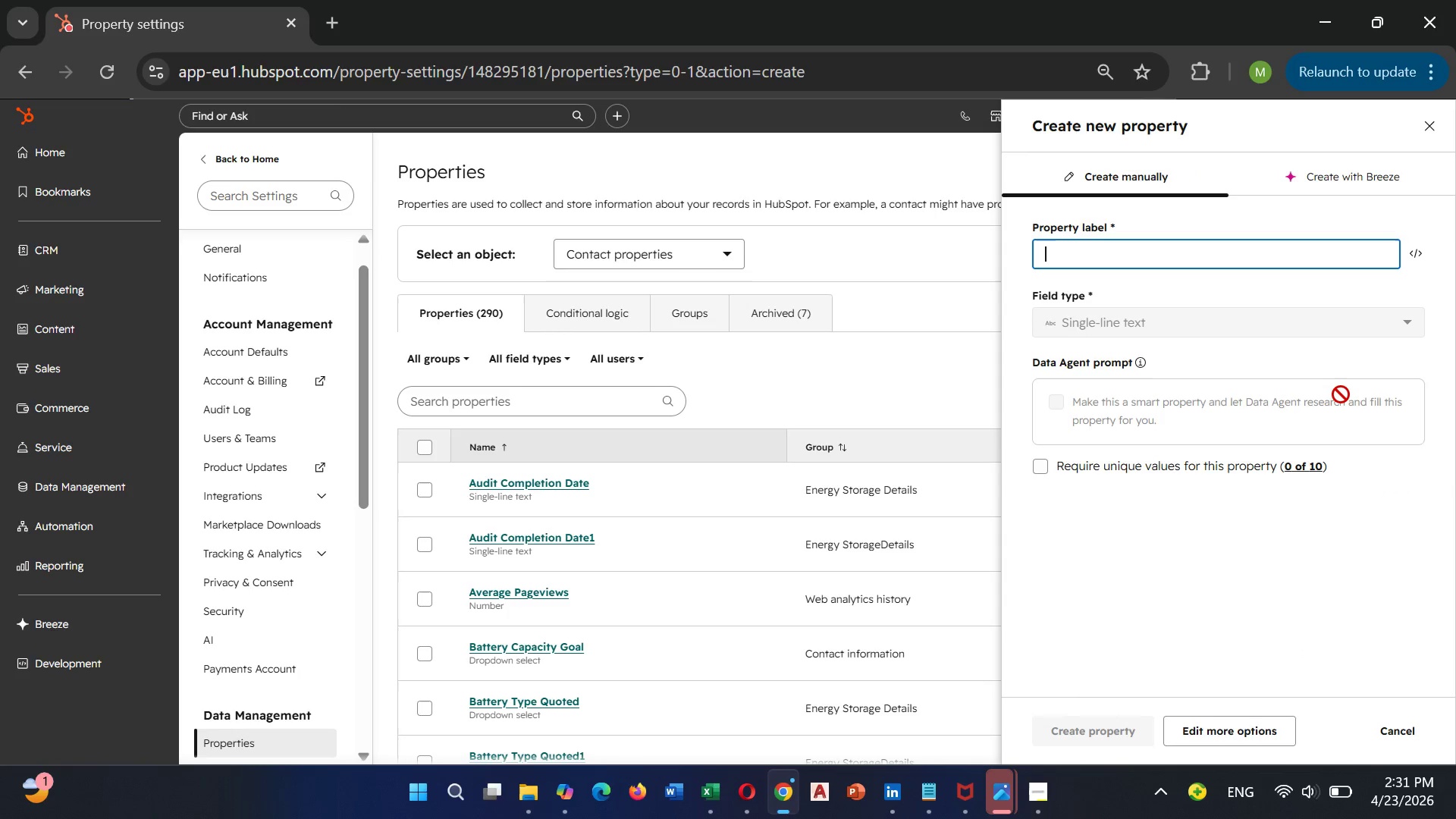 
type(Sleep)
 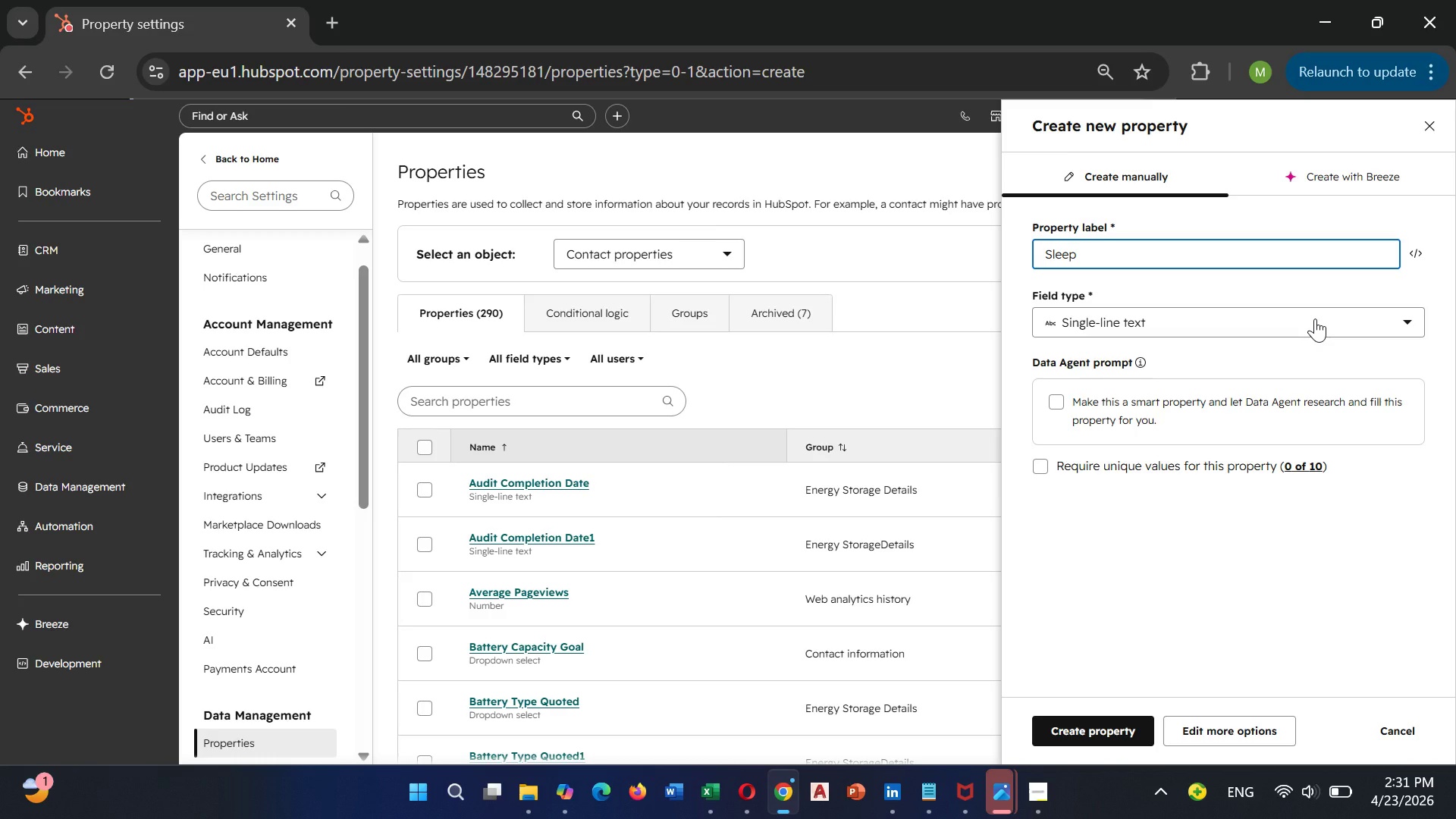 
left_click([1315, 318])
 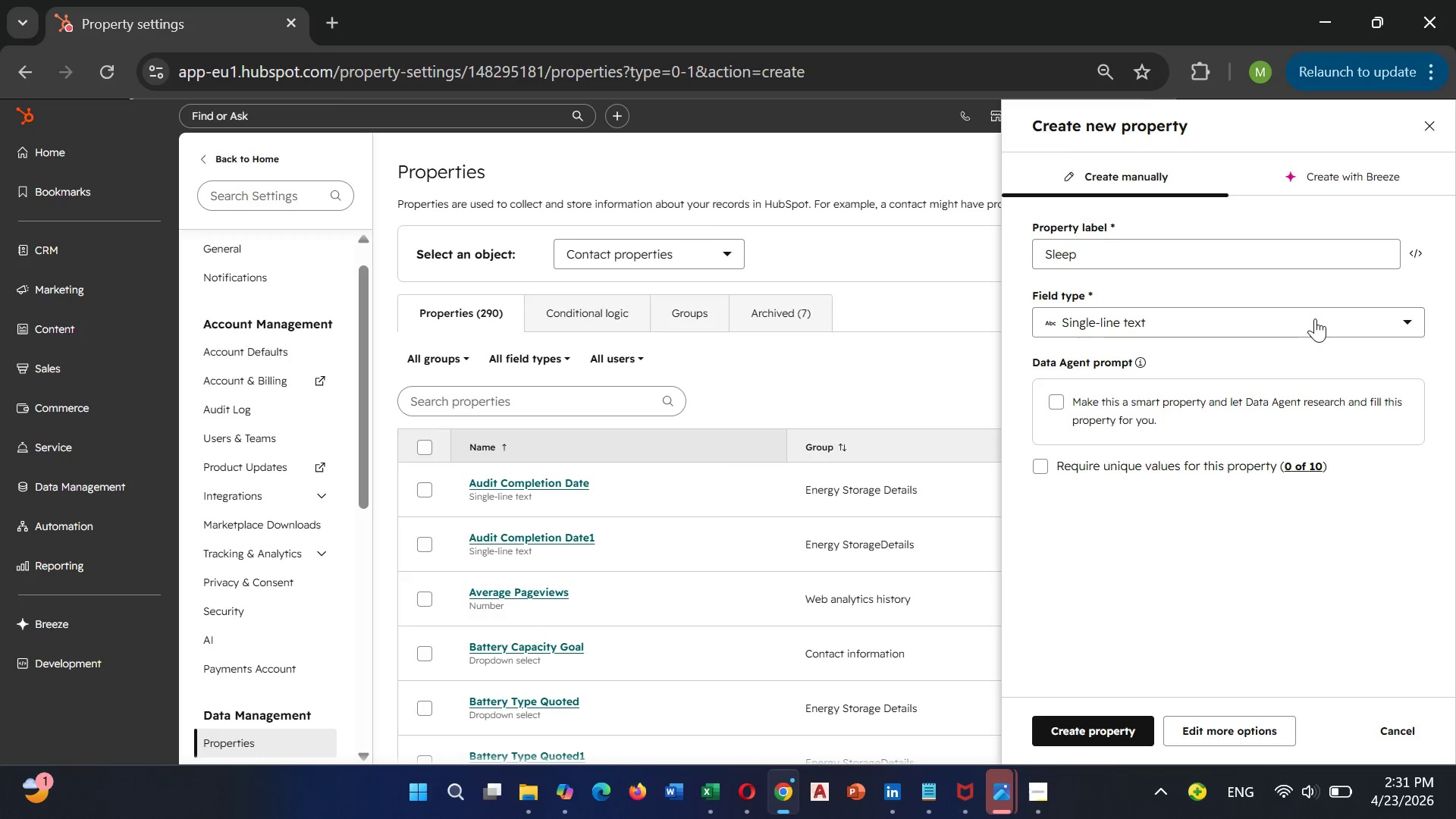 
key(Space)
 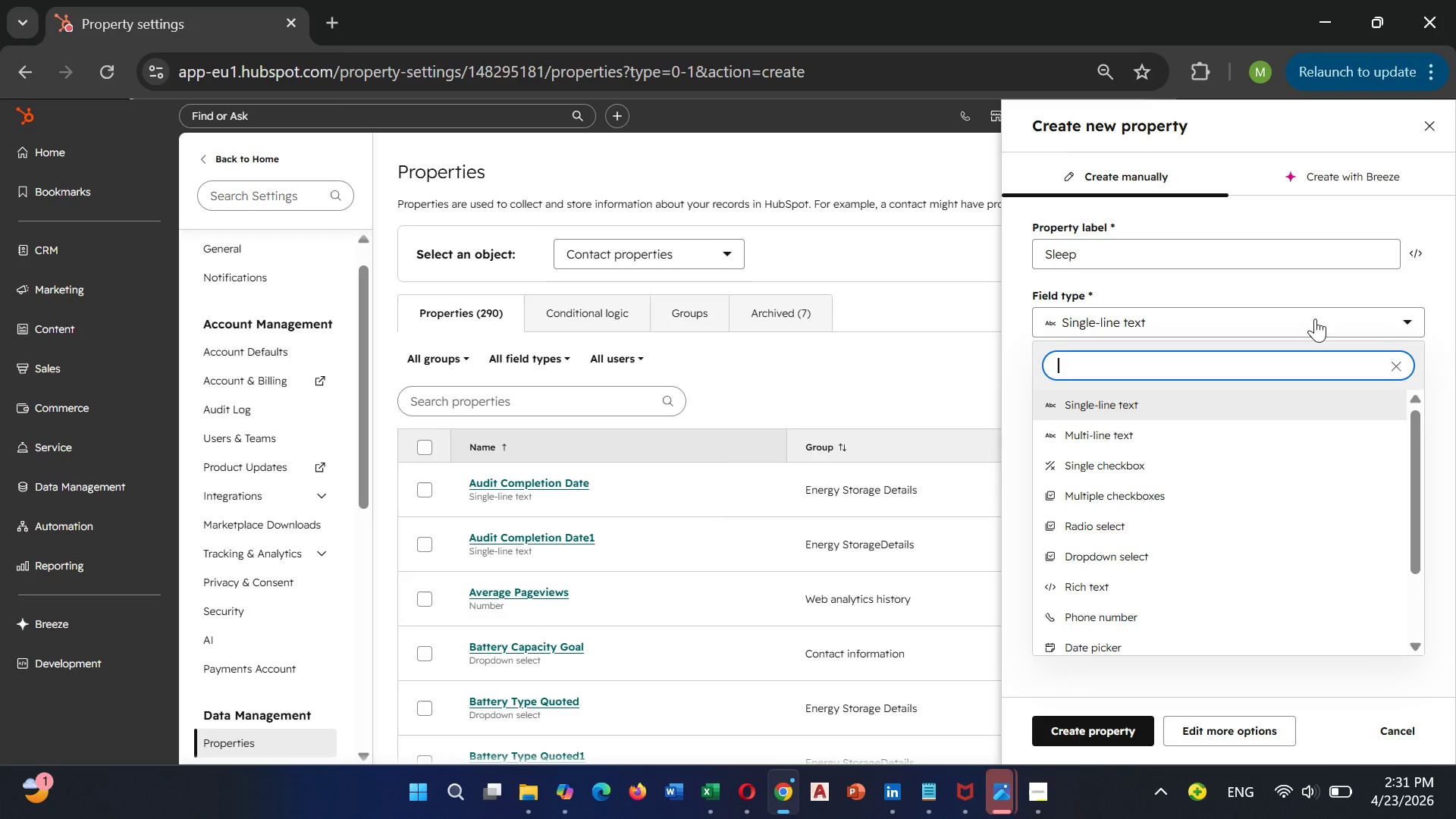 
key(Shift+7)
 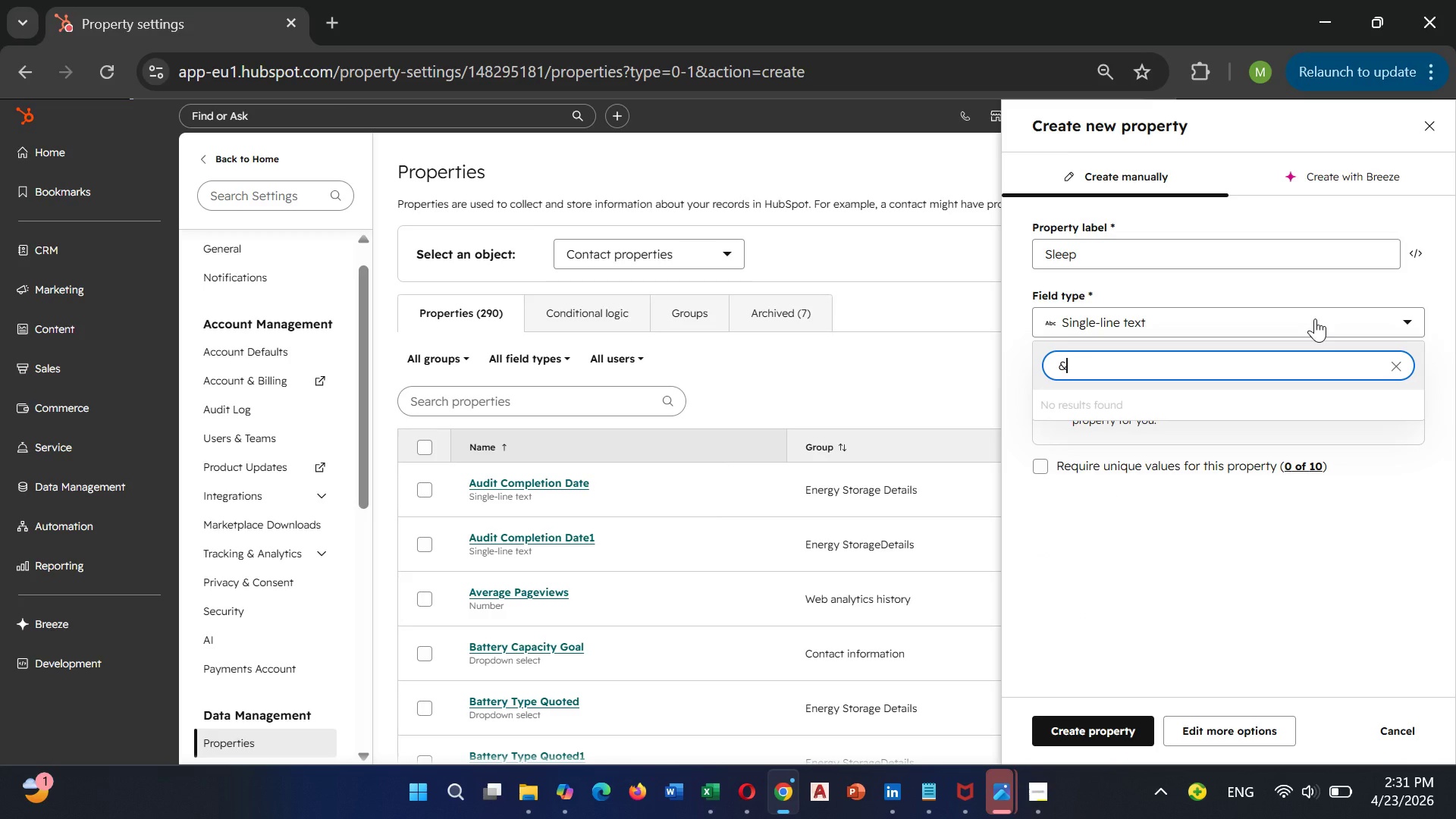 
key(Backspace)
 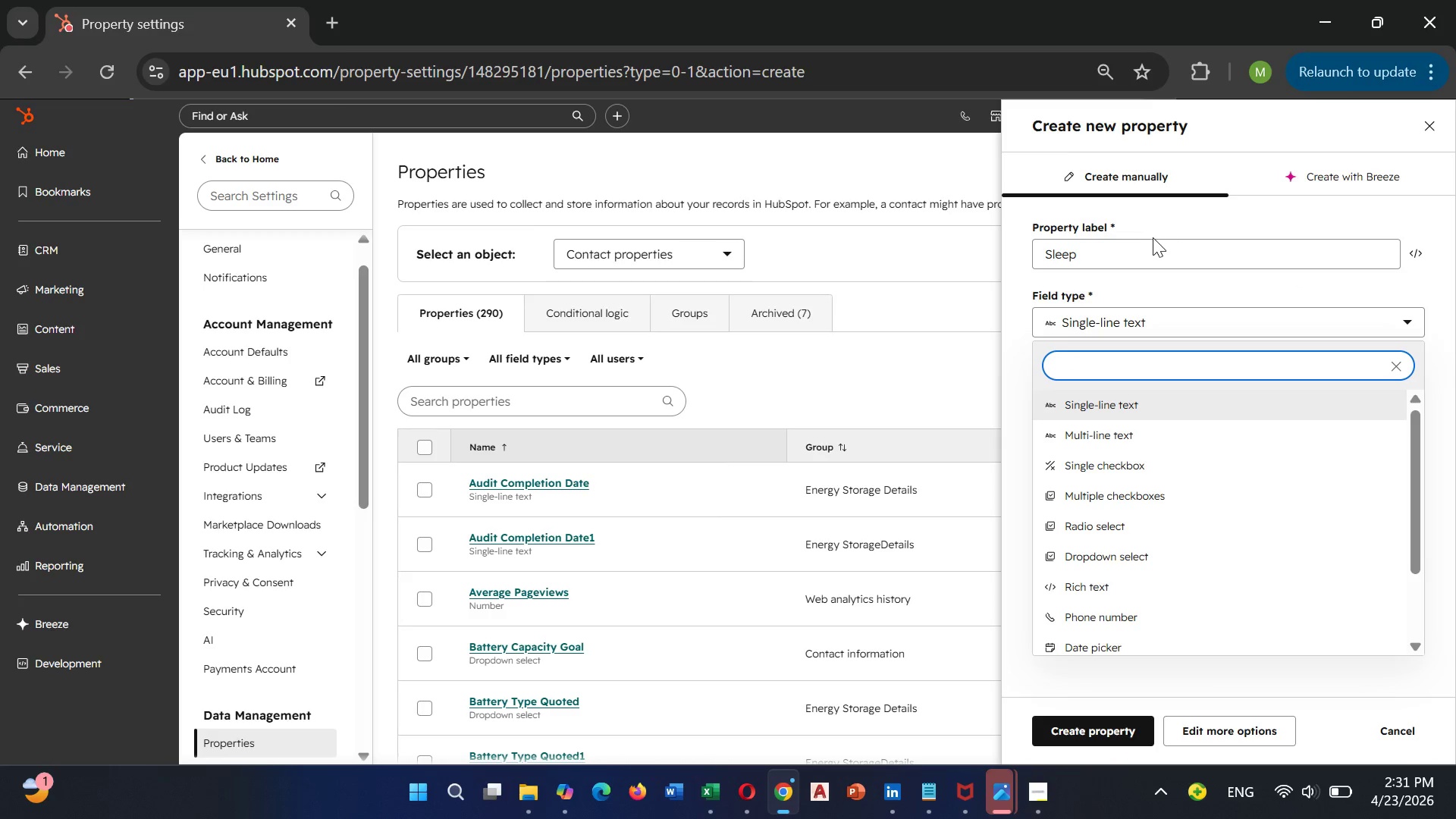 
left_click_drag(start_coordinate=[1151, 237], to_coordinate=[1107, 259])
 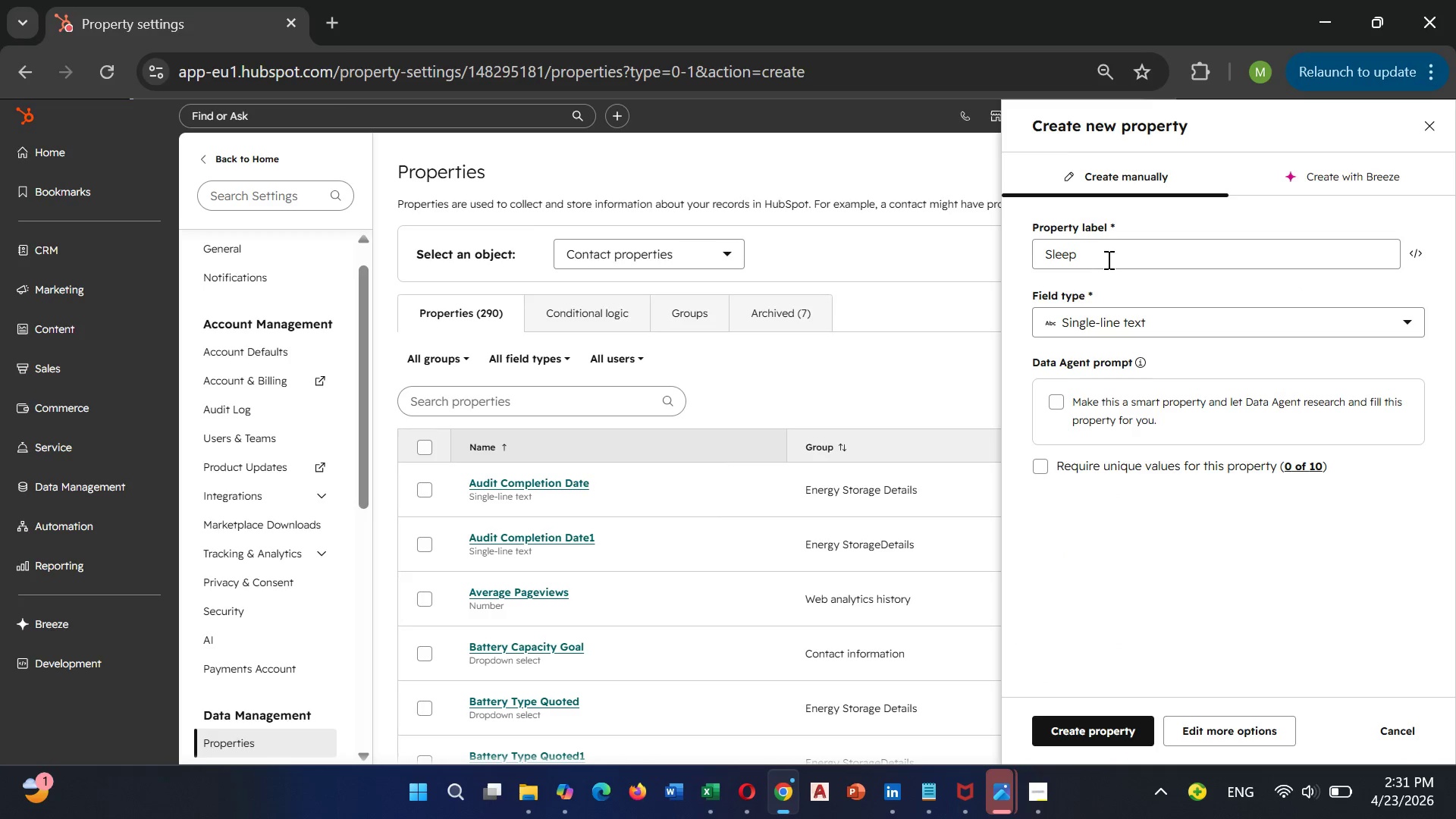 
left_click([1107, 259])
 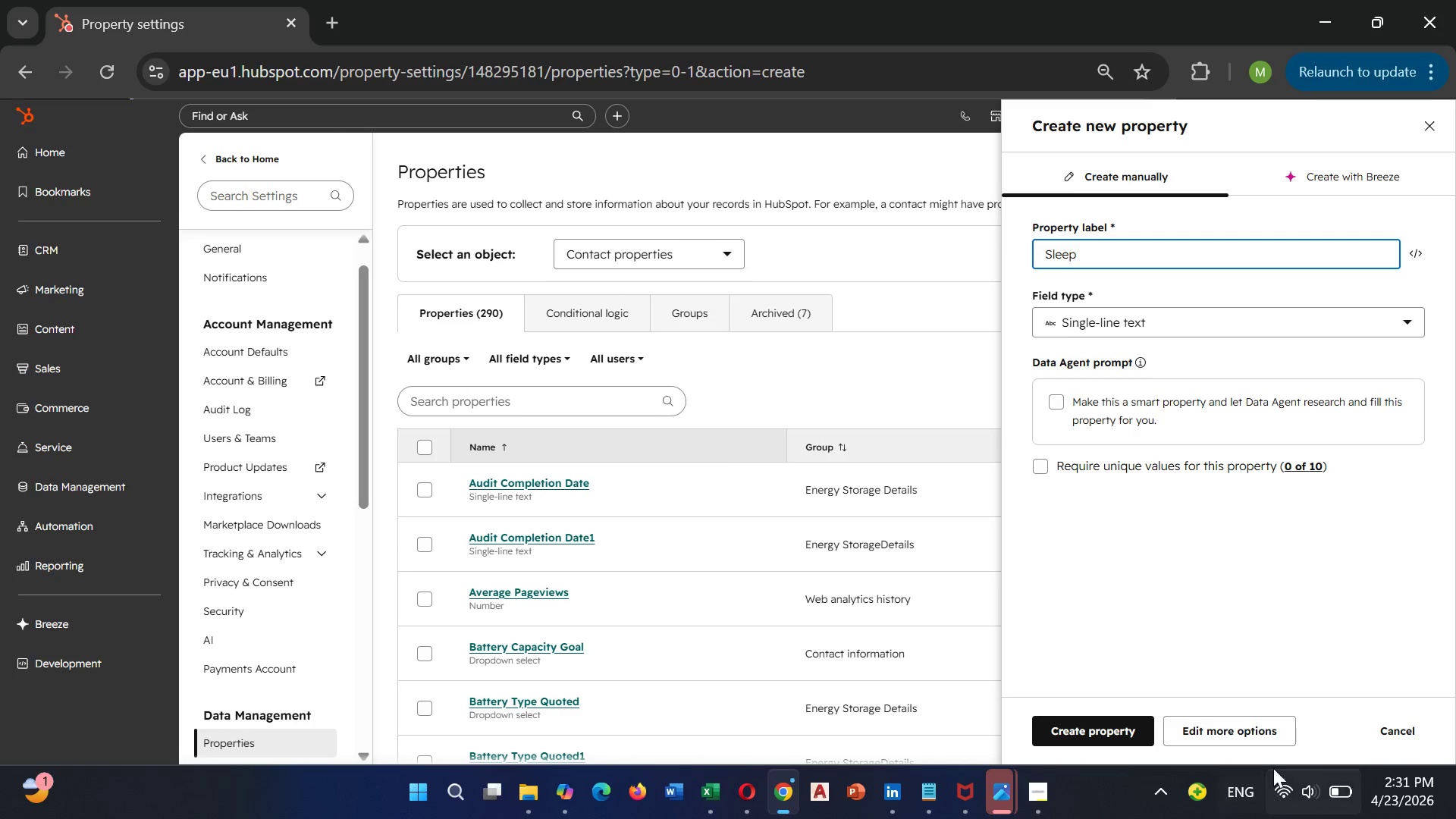 
wait(6.8)
 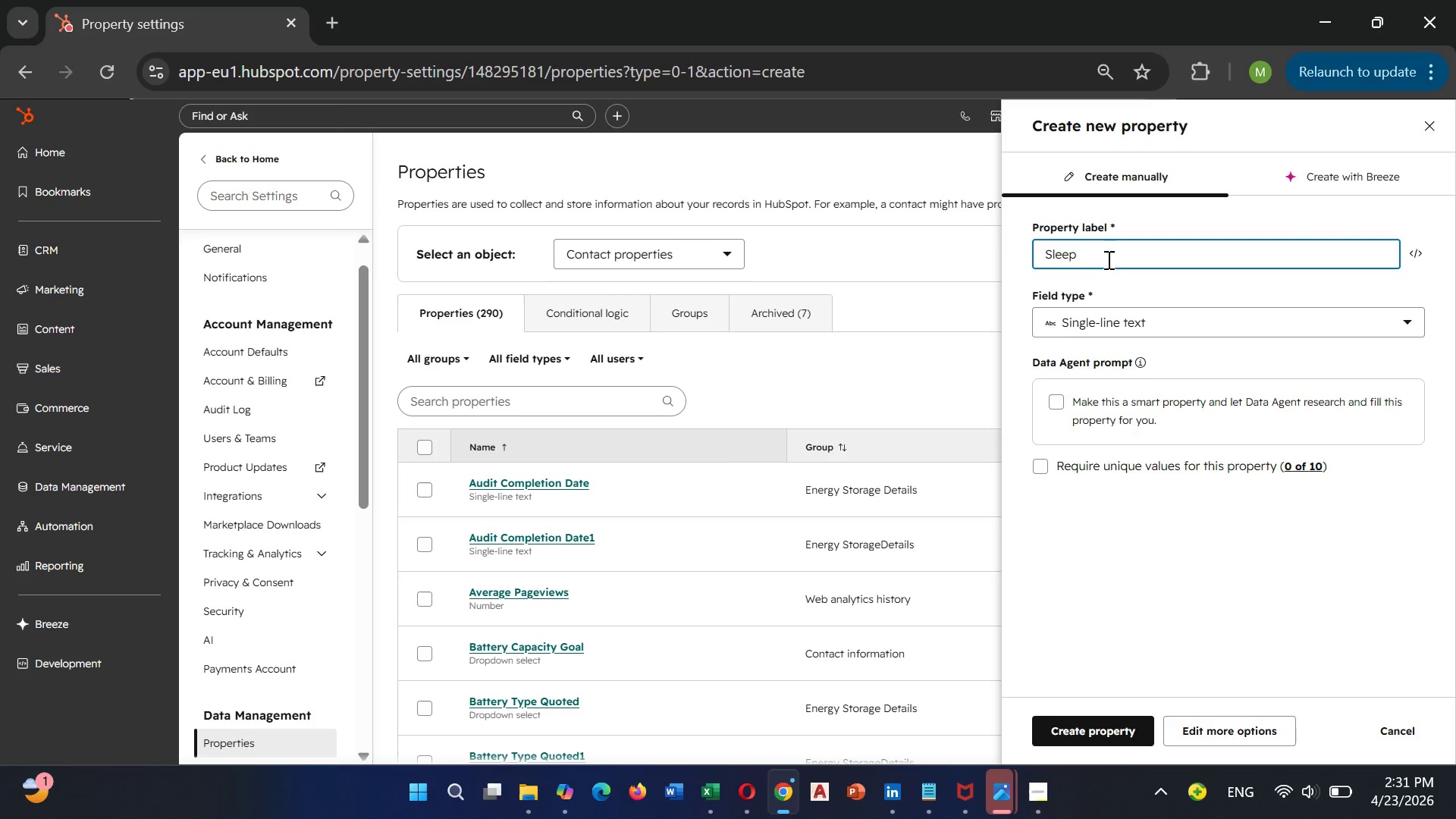 
left_click([1442, 121])
 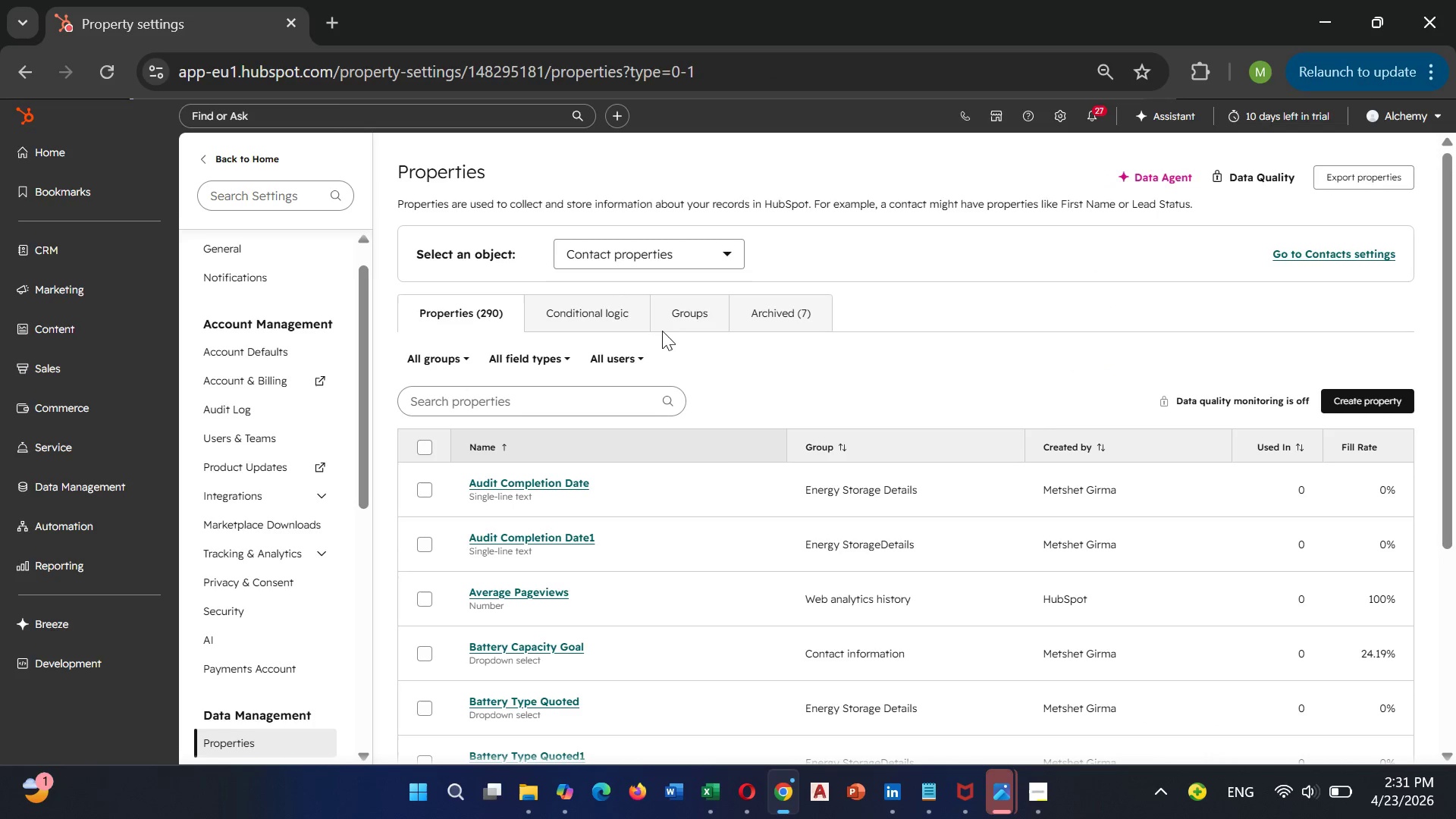 
left_click([682, 316])
 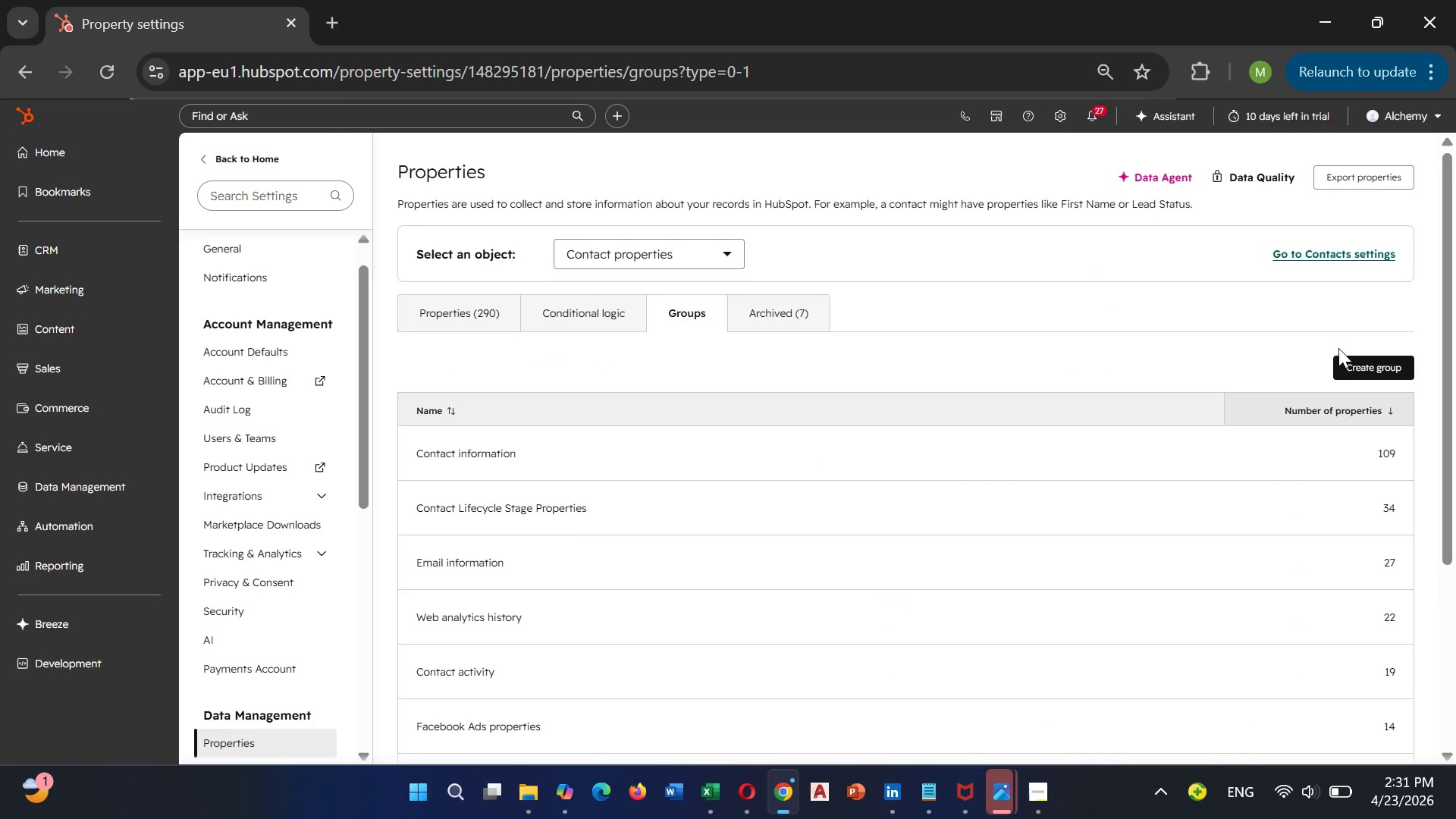 
left_click([1348, 368])
 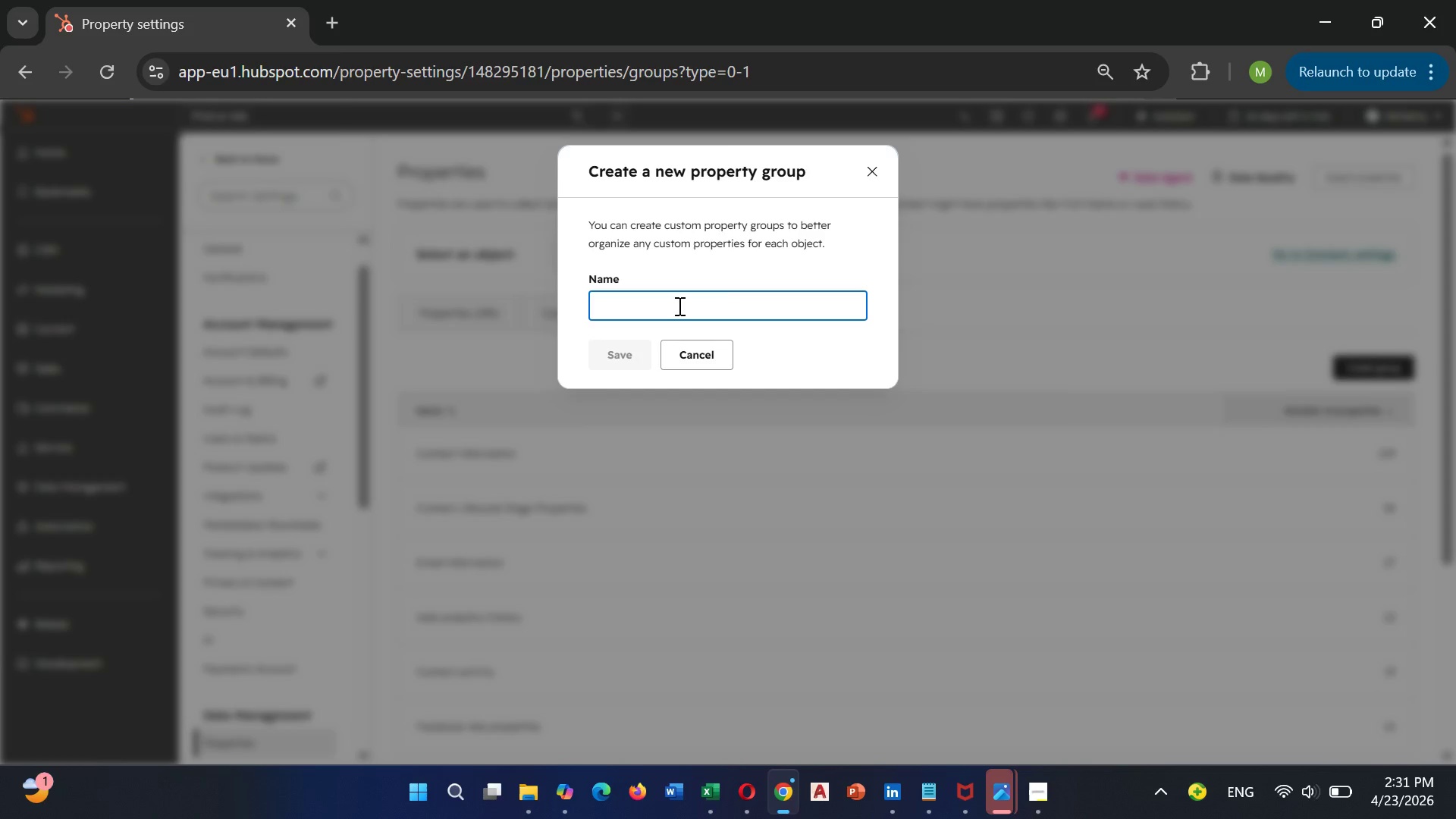 
type(Sleep & TMJ)
 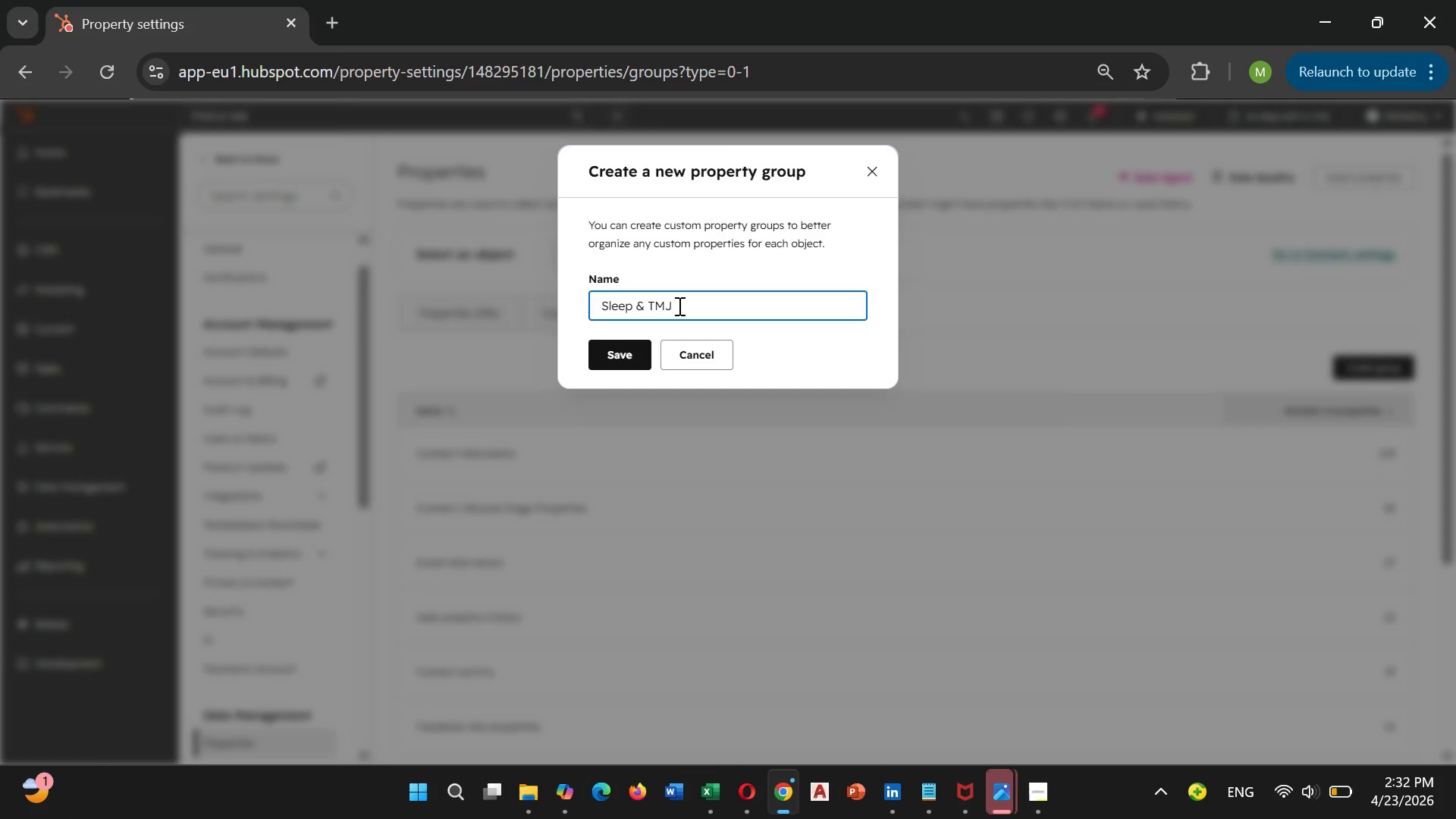 
key(Enter)
 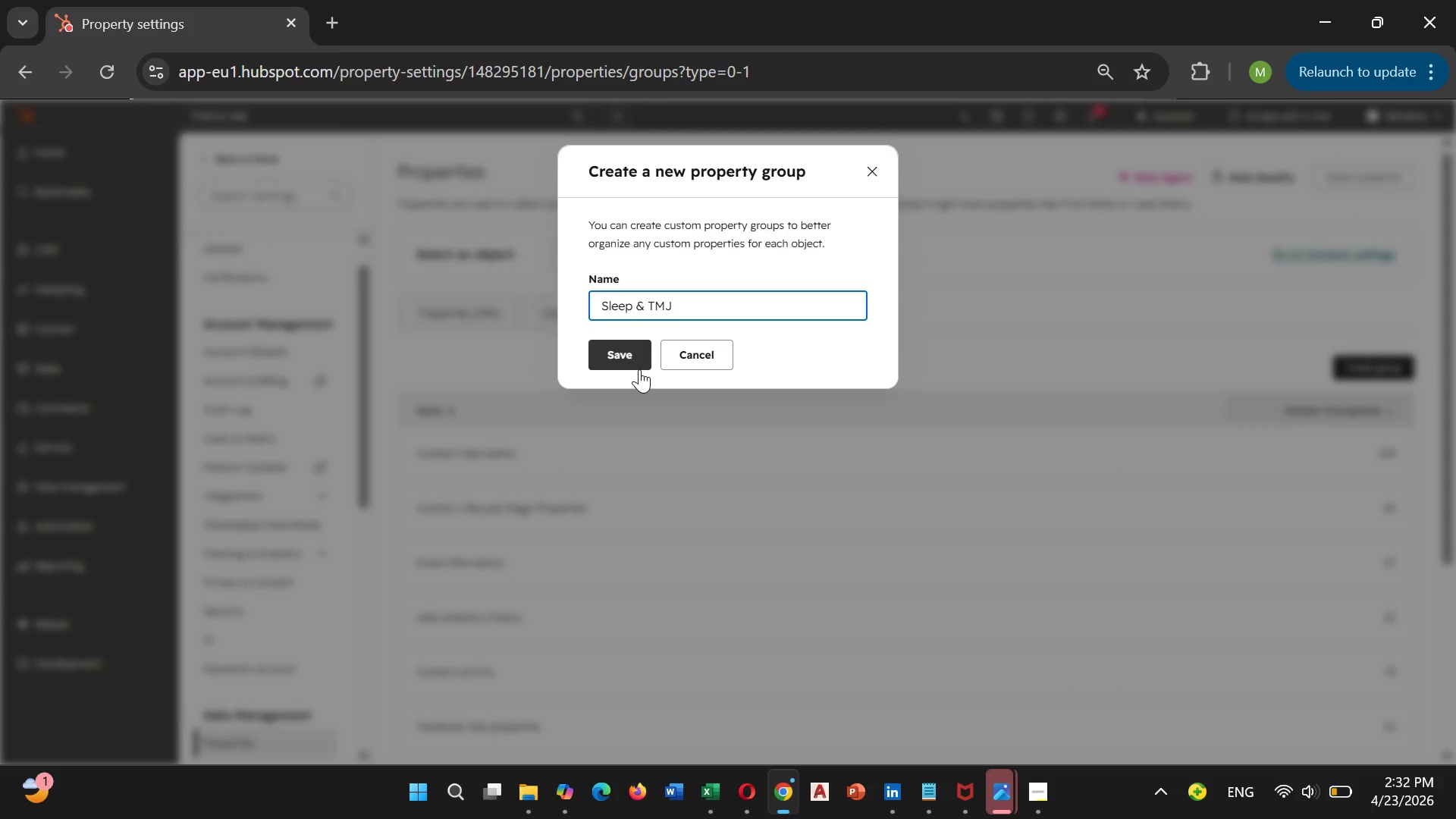 
left_click([626, 369])
 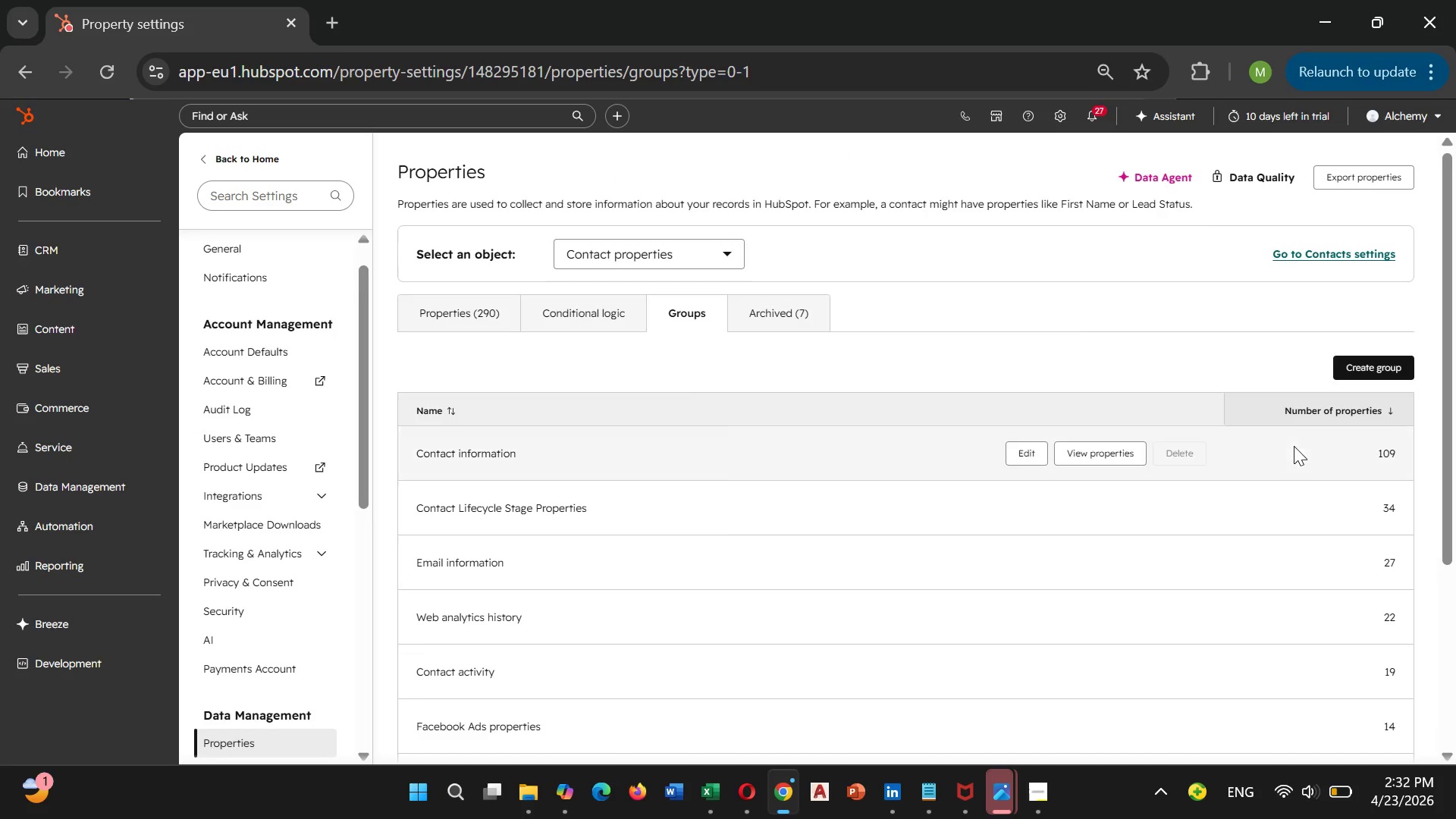 
wait(7.83)
 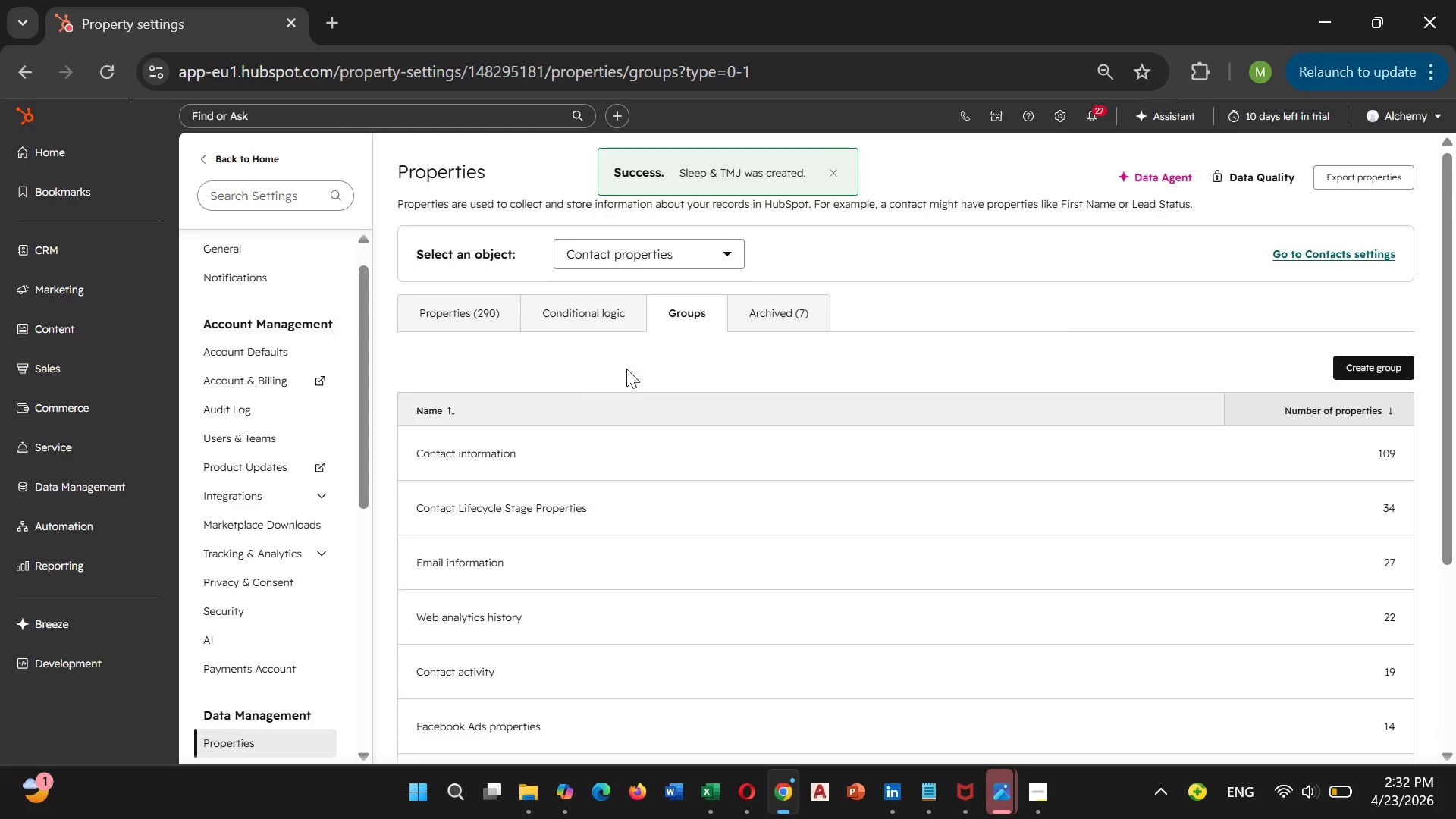 
scroll: coordinate [601, 448], scroll_direction: down, amount: 1.0
 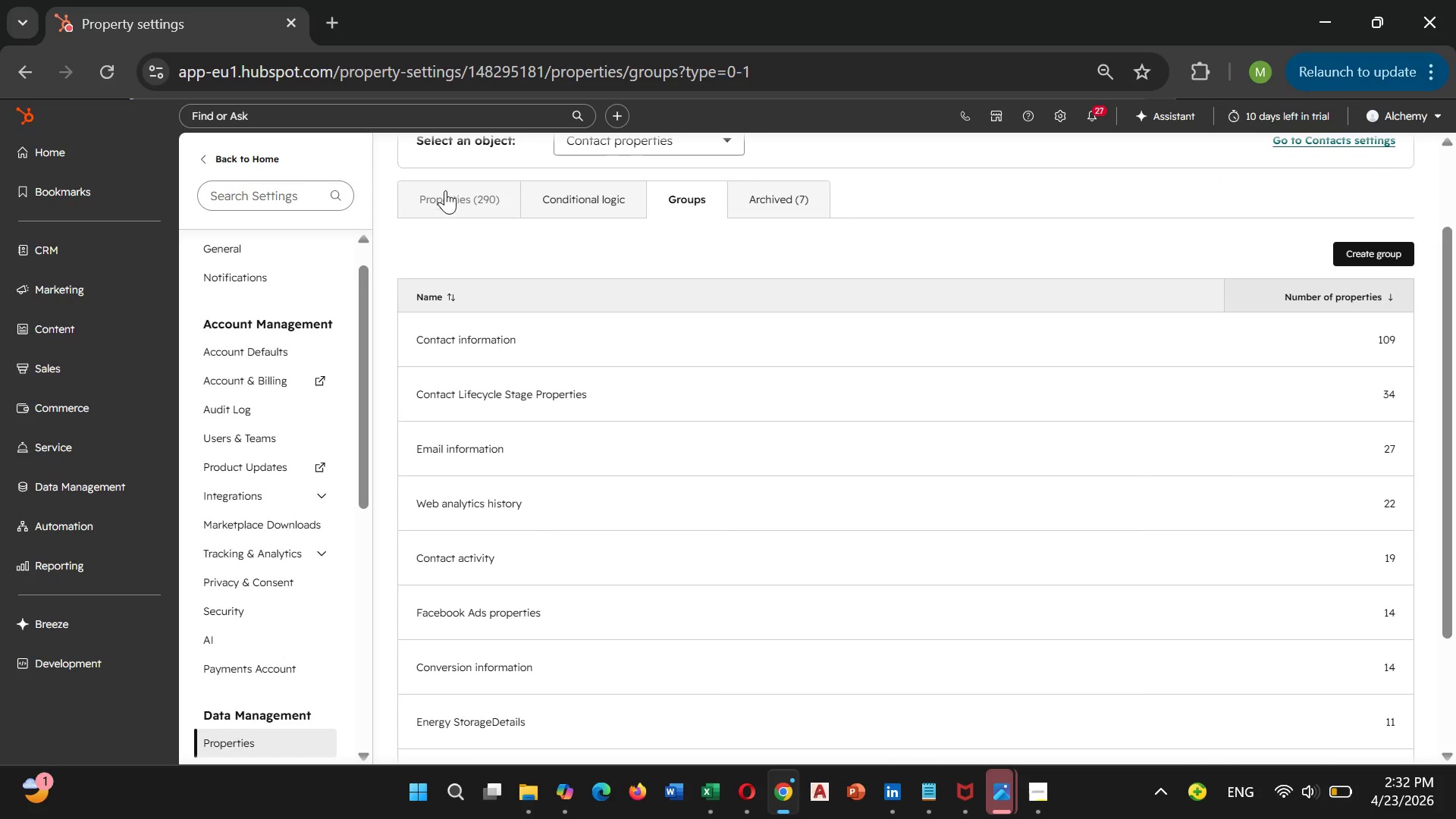 
left_click([444, 205])
 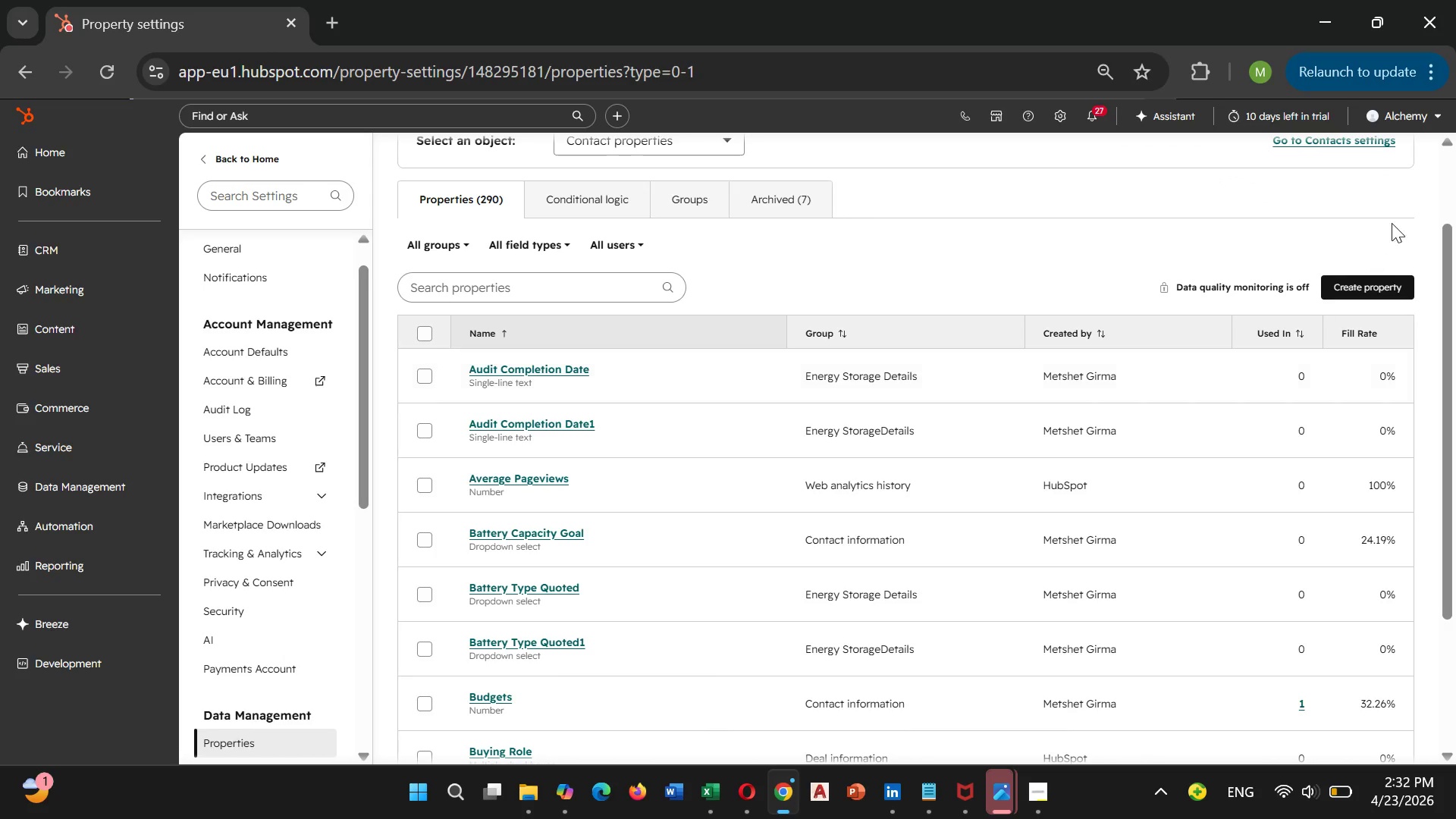 
left_click([1365, 292])
 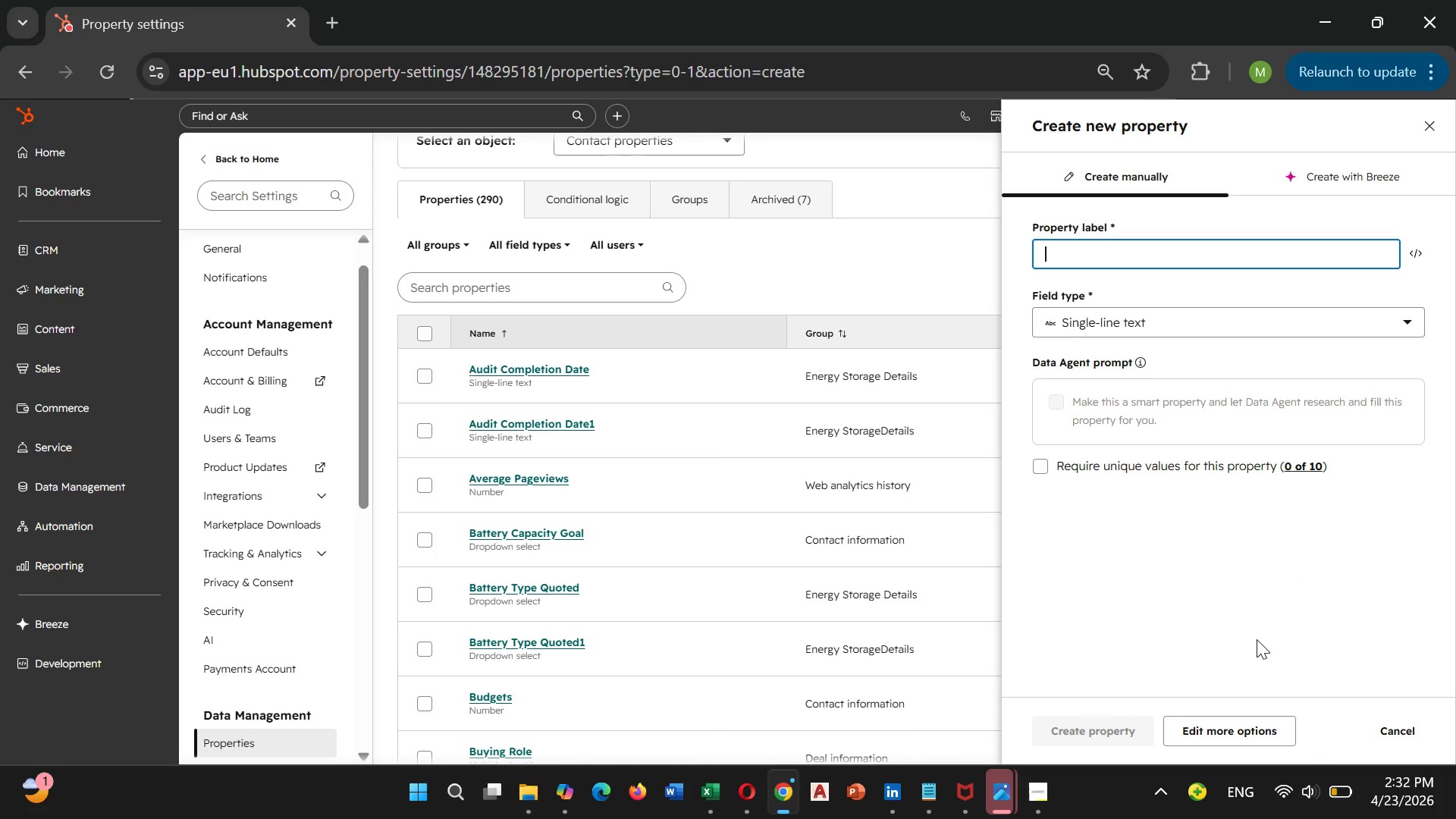 
left_click([1232, 721])
 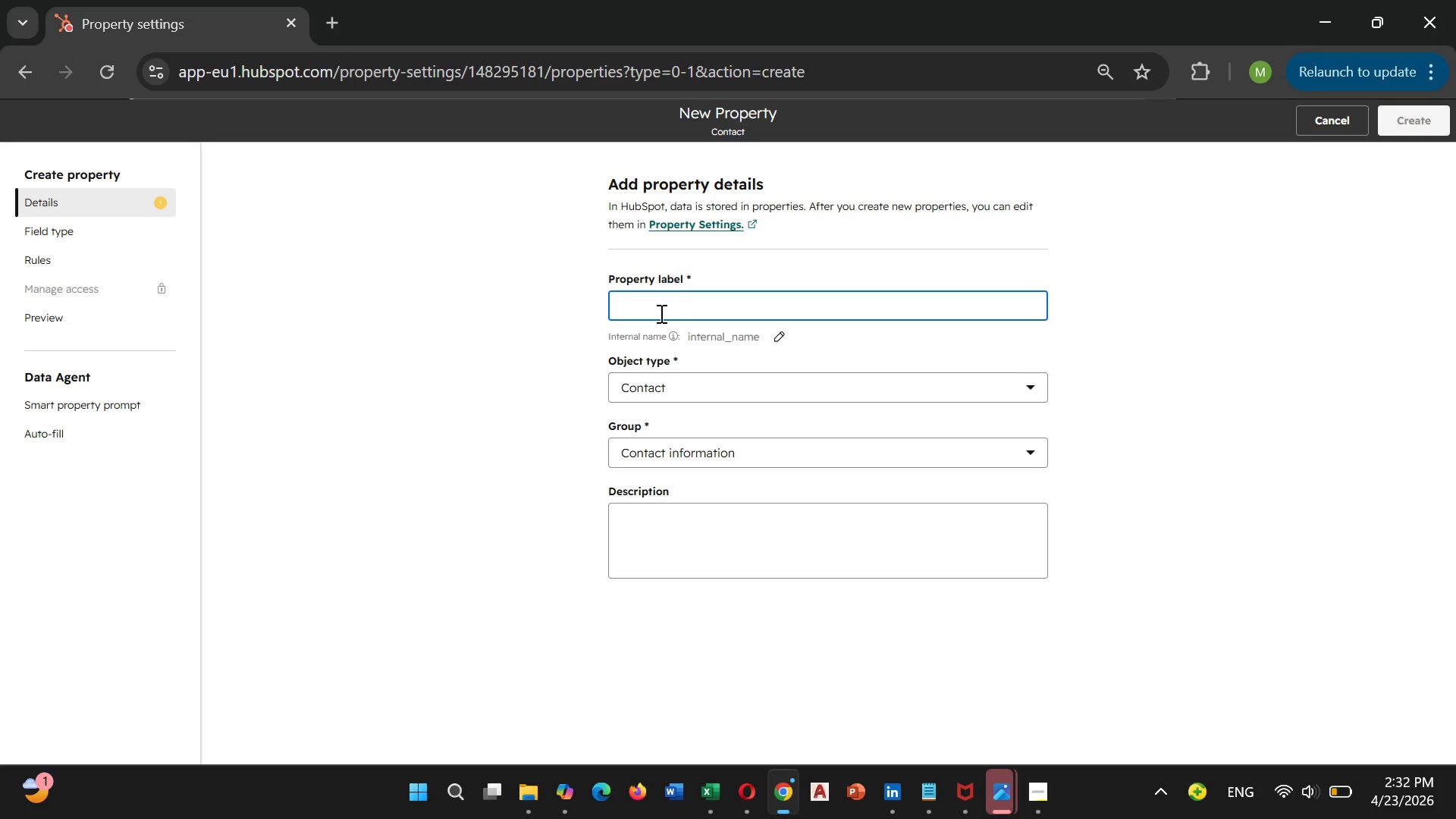 
type(St)
key(Backspace)
type(y)
 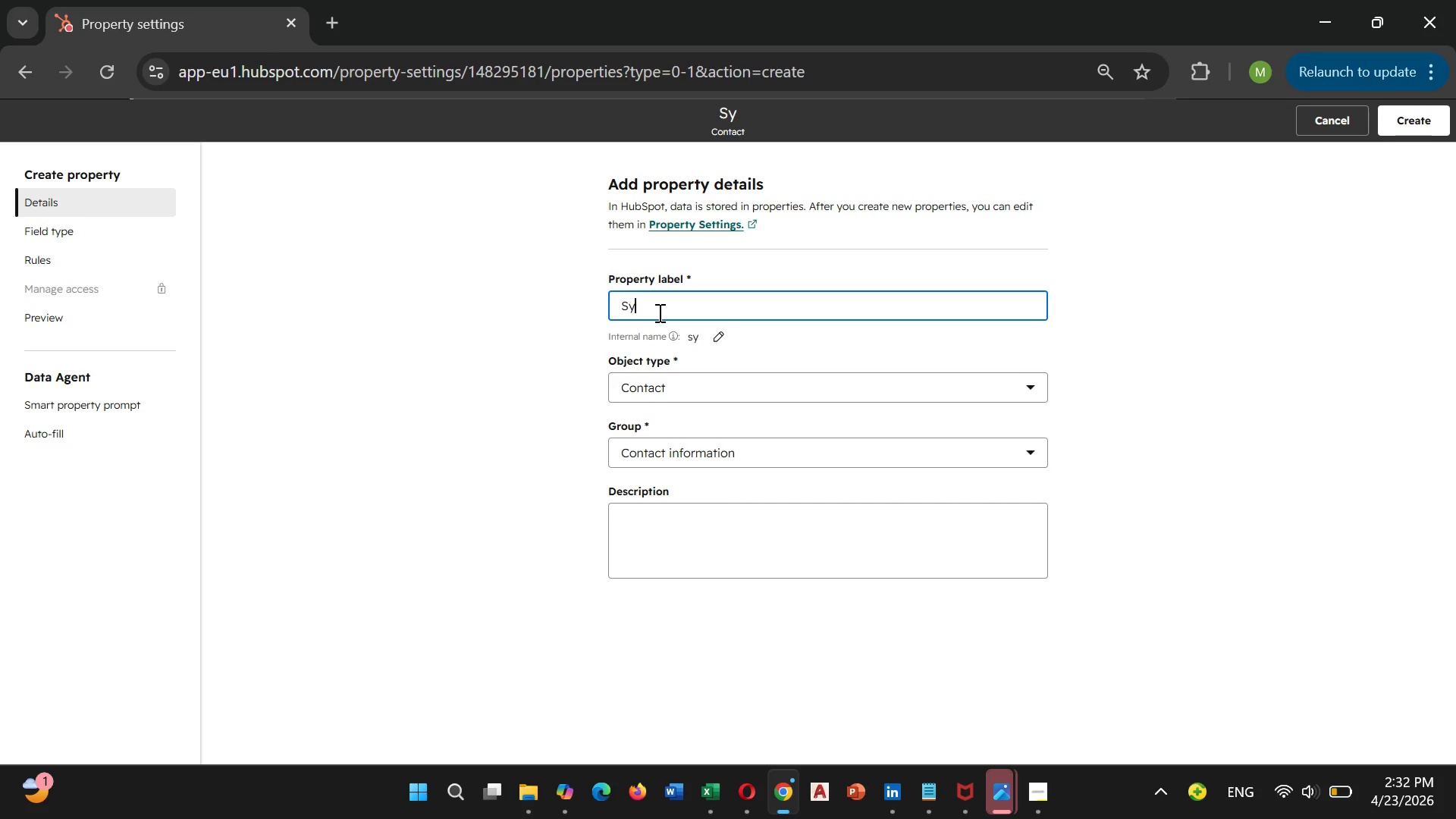 
type(mptom Tag)
 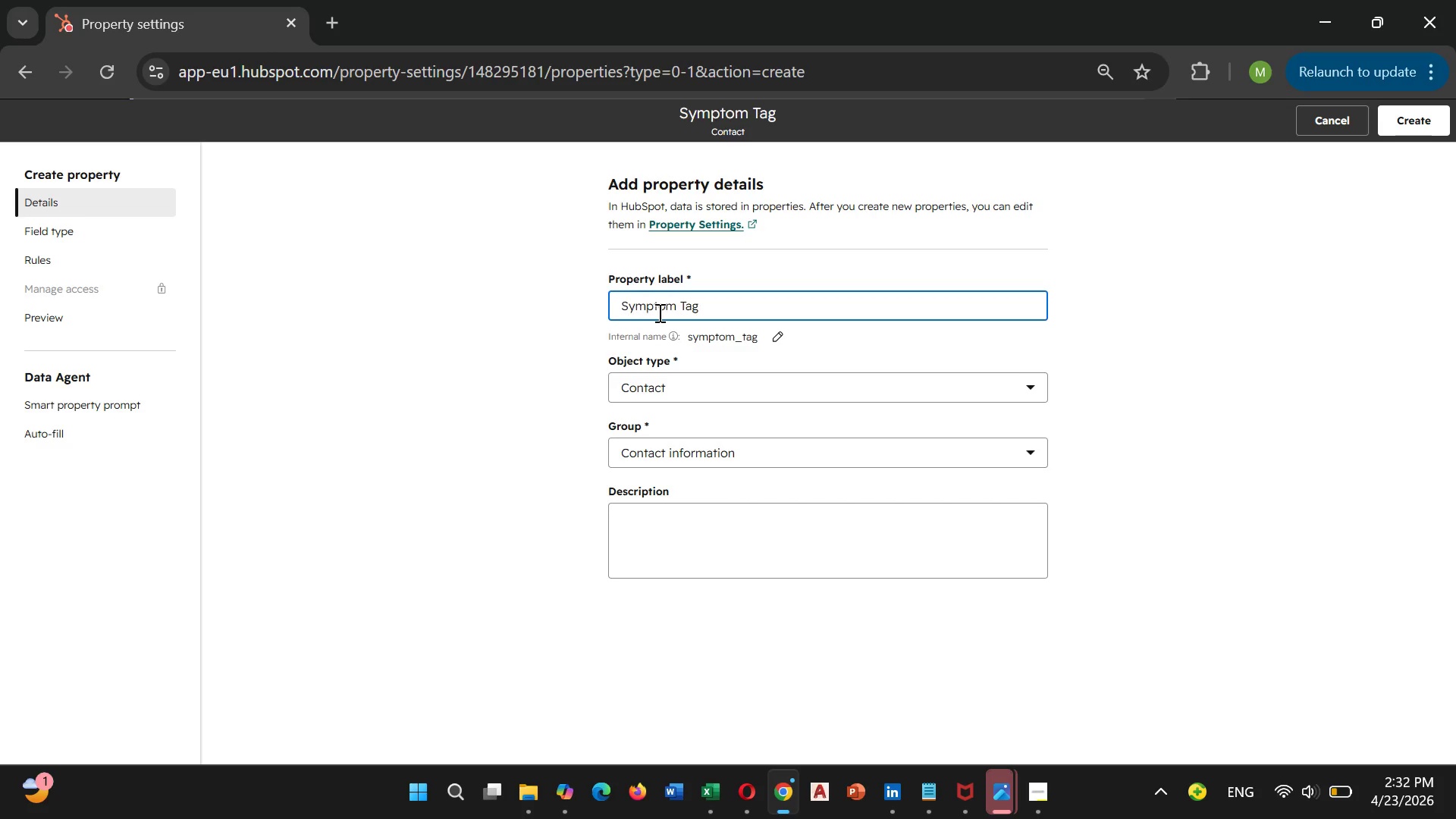 
left_click([691, 450])
 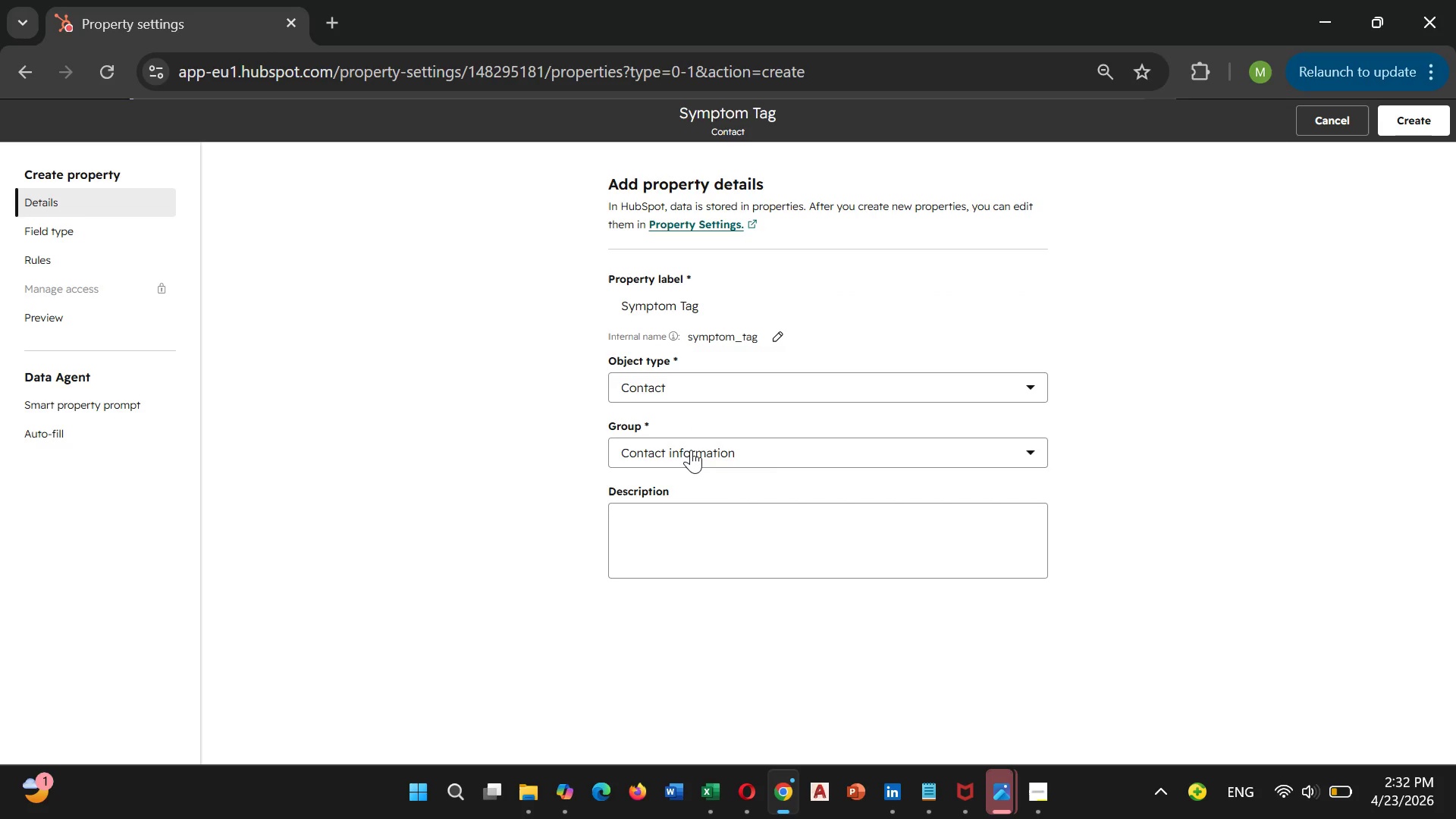 
mouse_move([685, 461])
 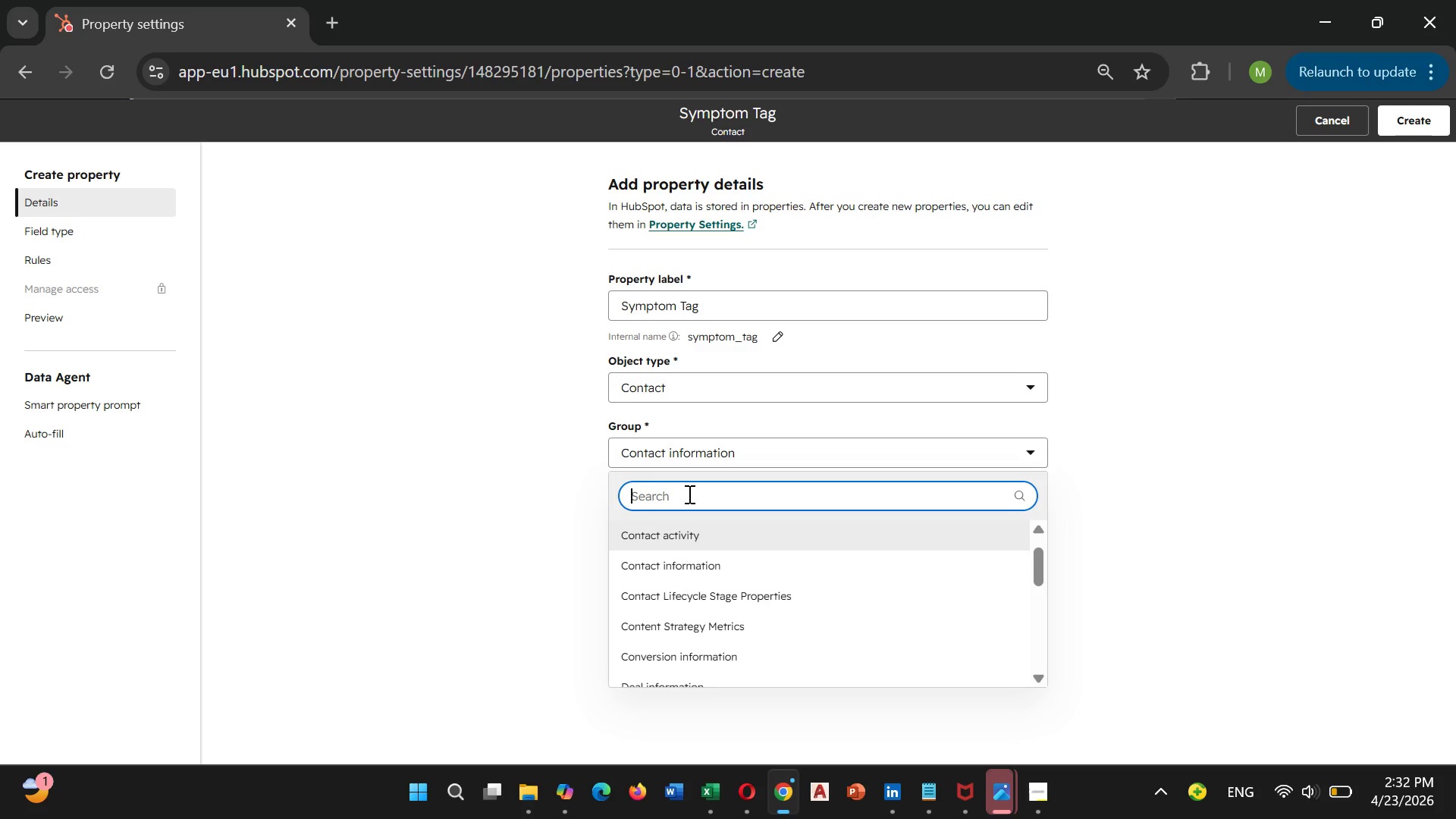 
type(Slee)
 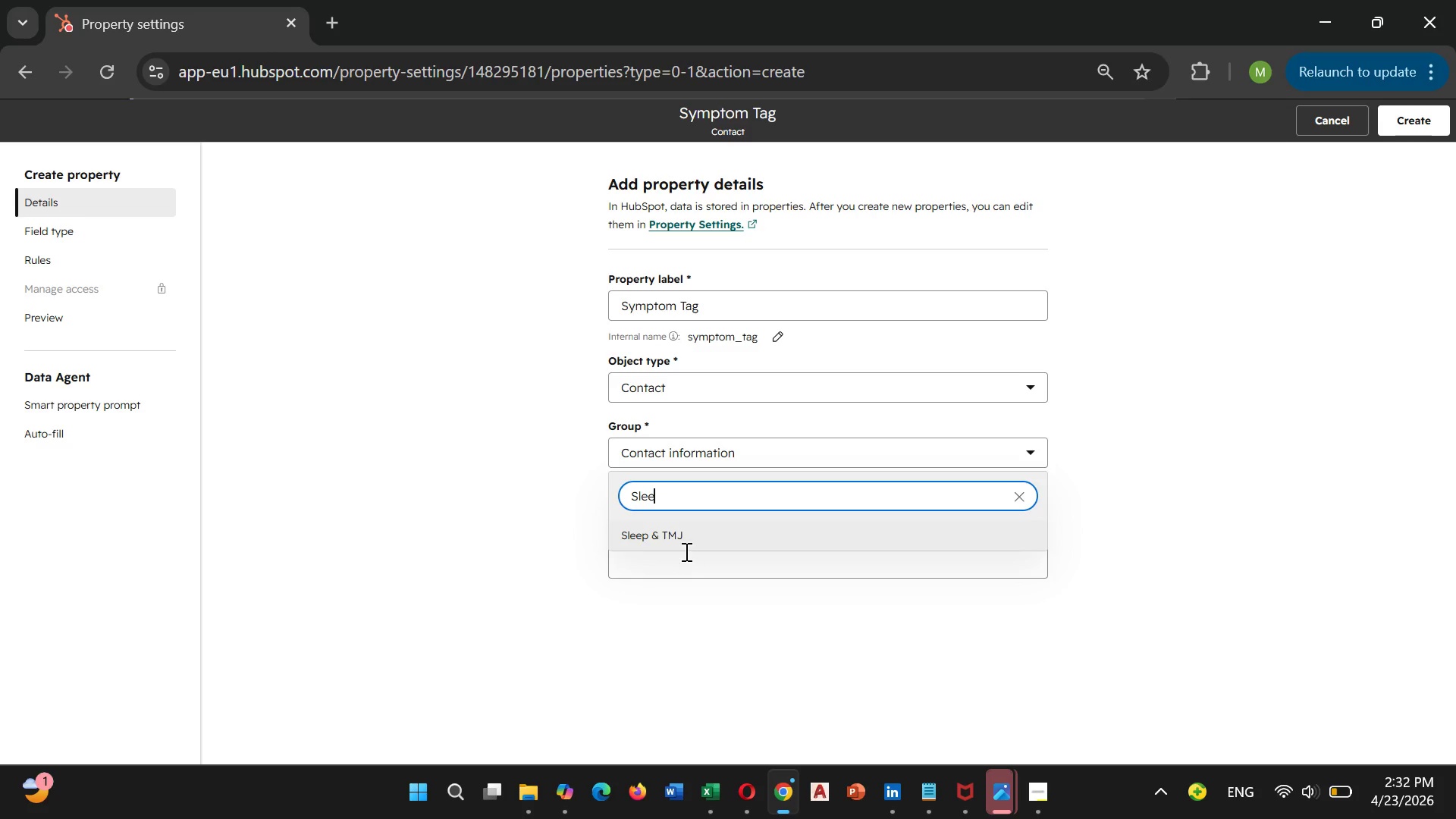 
left_click([686, 547])
 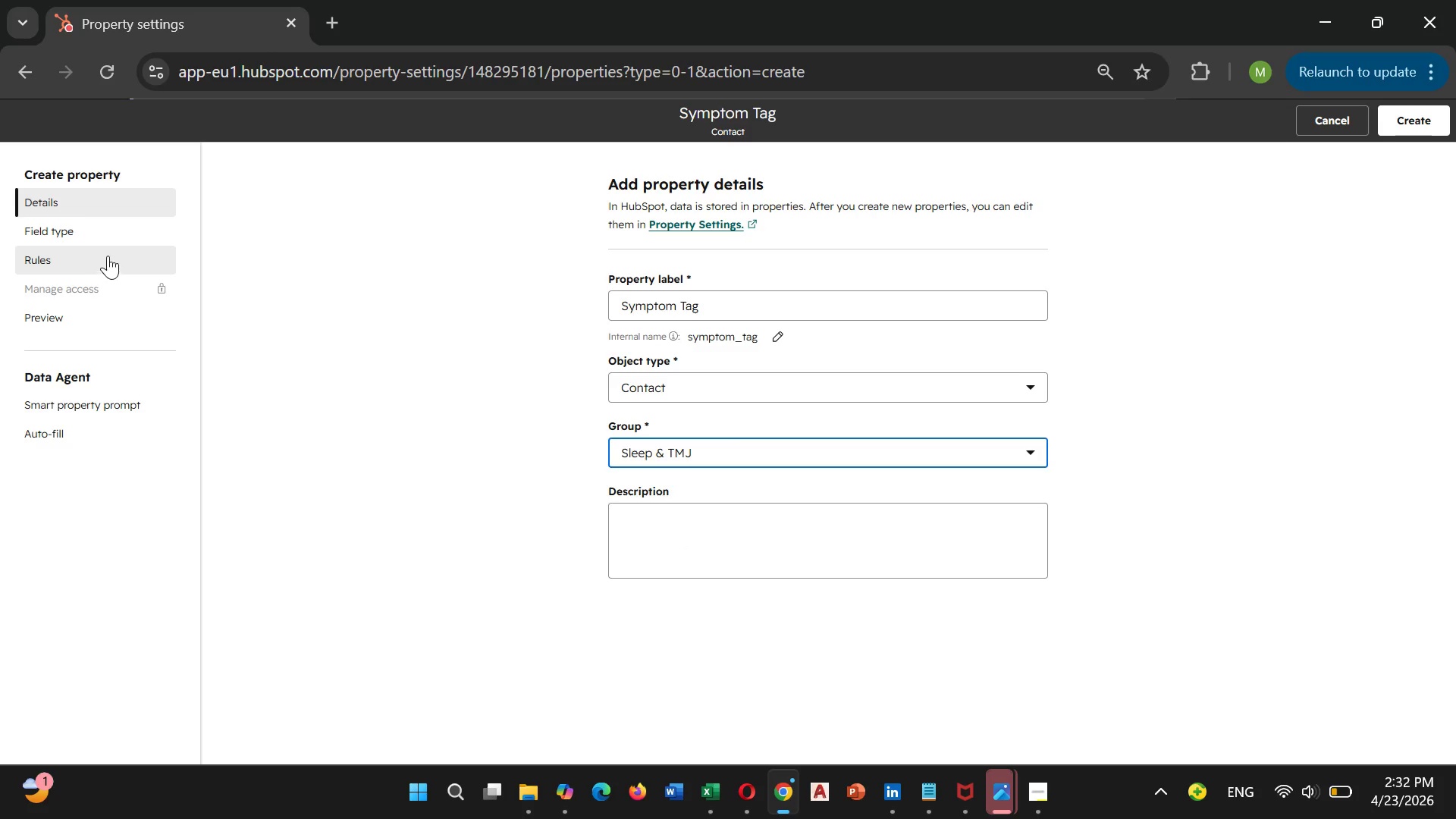 
left_click([108, 230])
 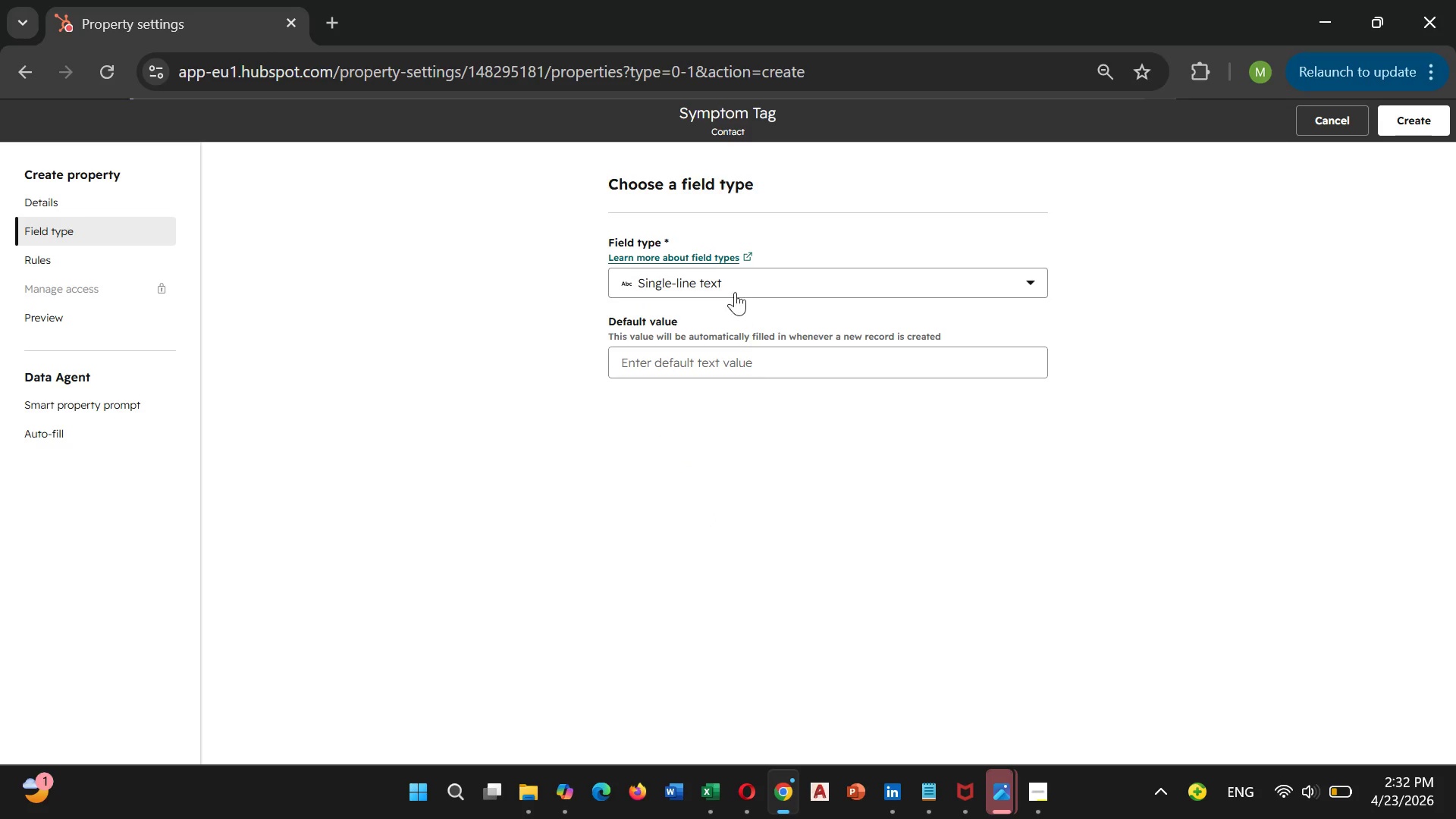 
left_click([734, 288])
 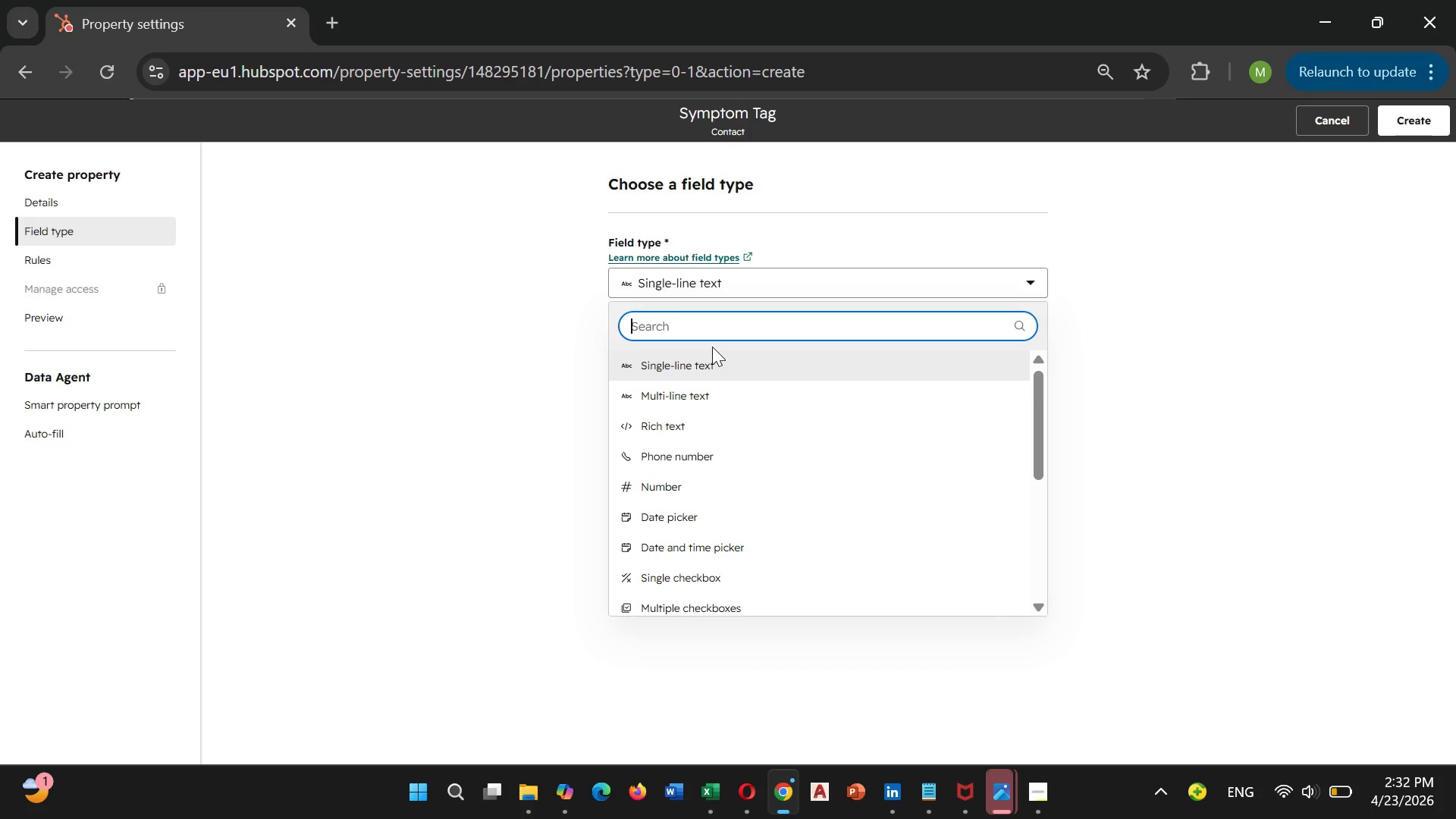 
wait(11.98)
 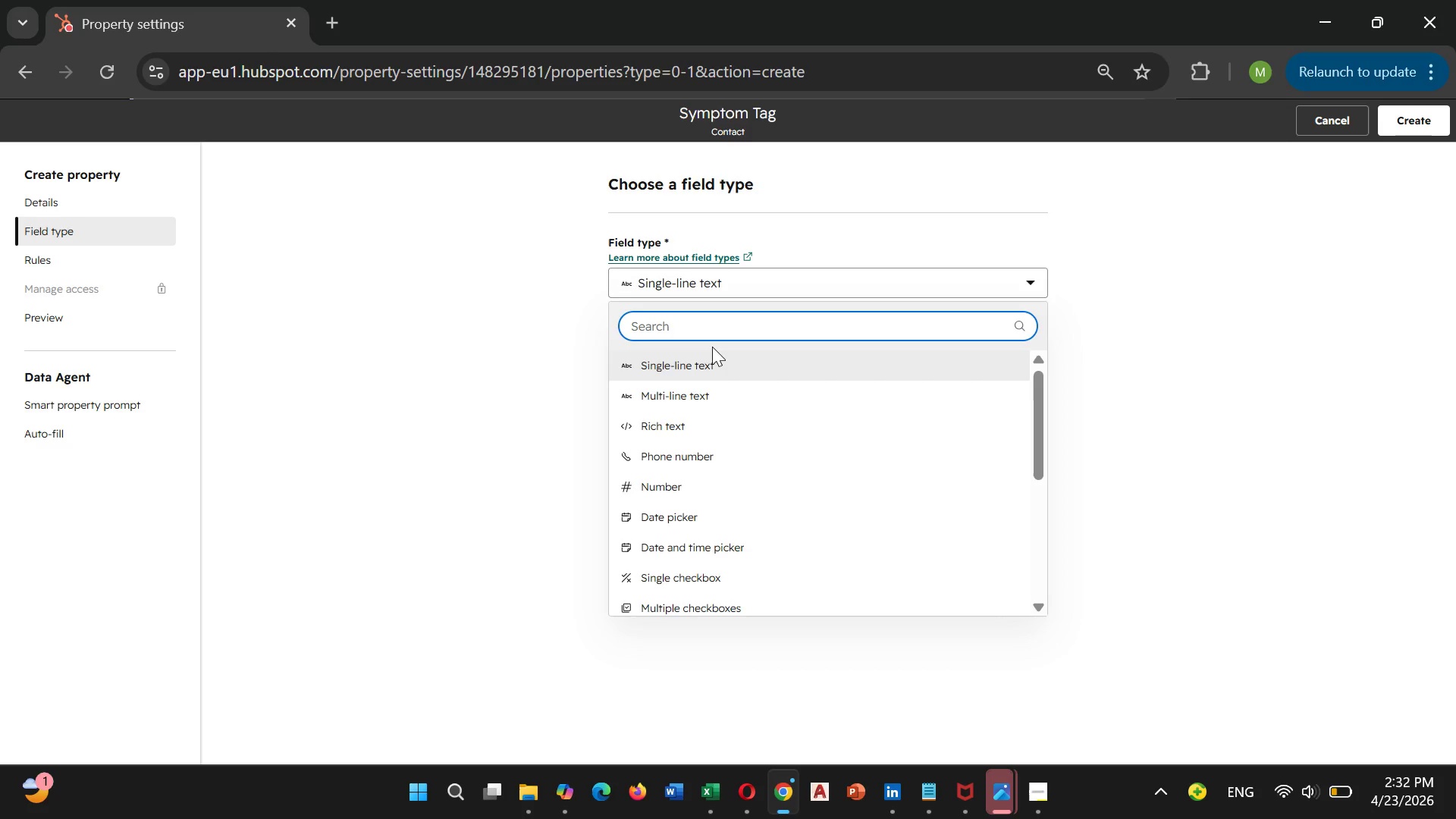 
type(Mu)
 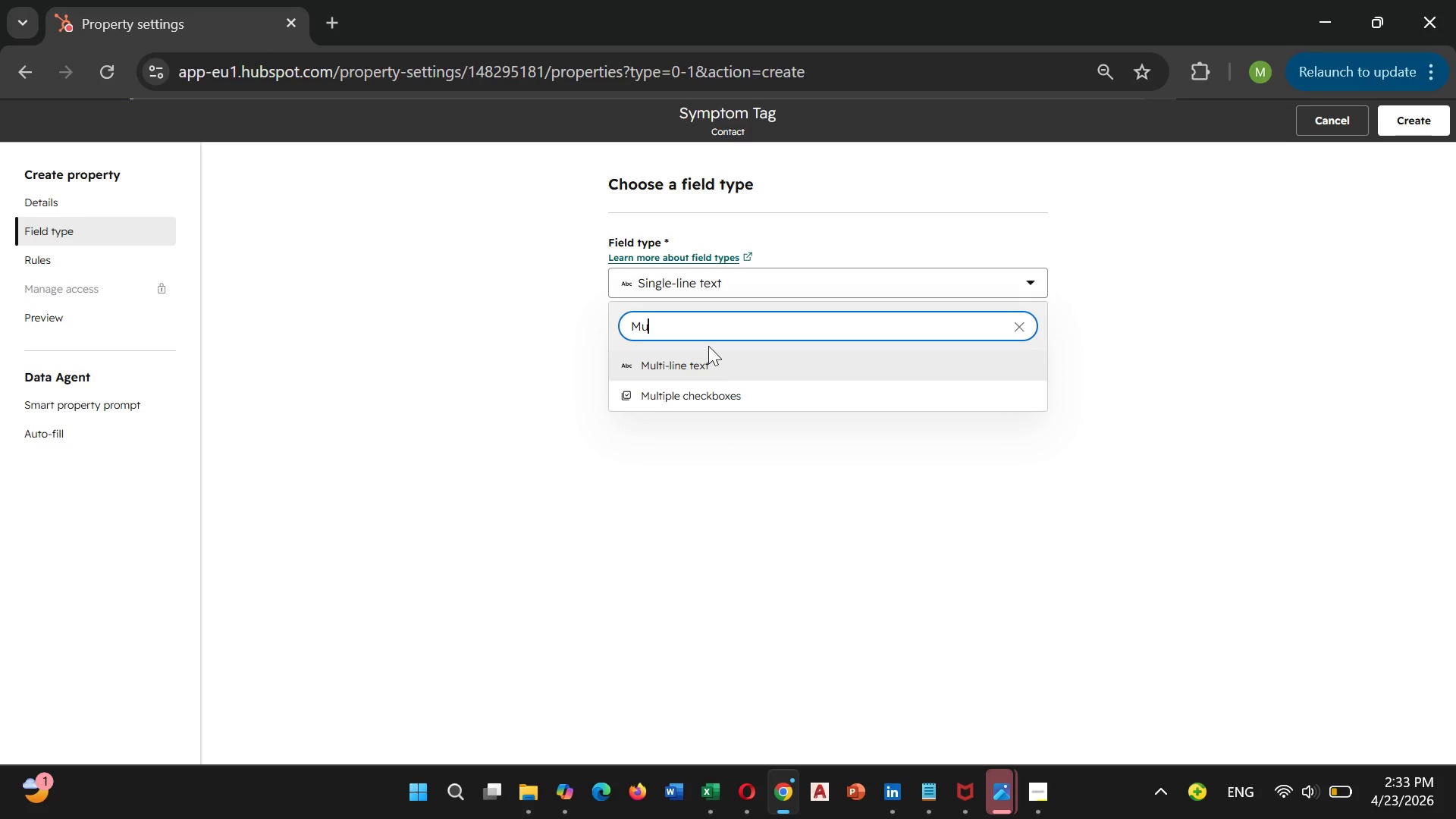 
mouse_move([687, 410])
 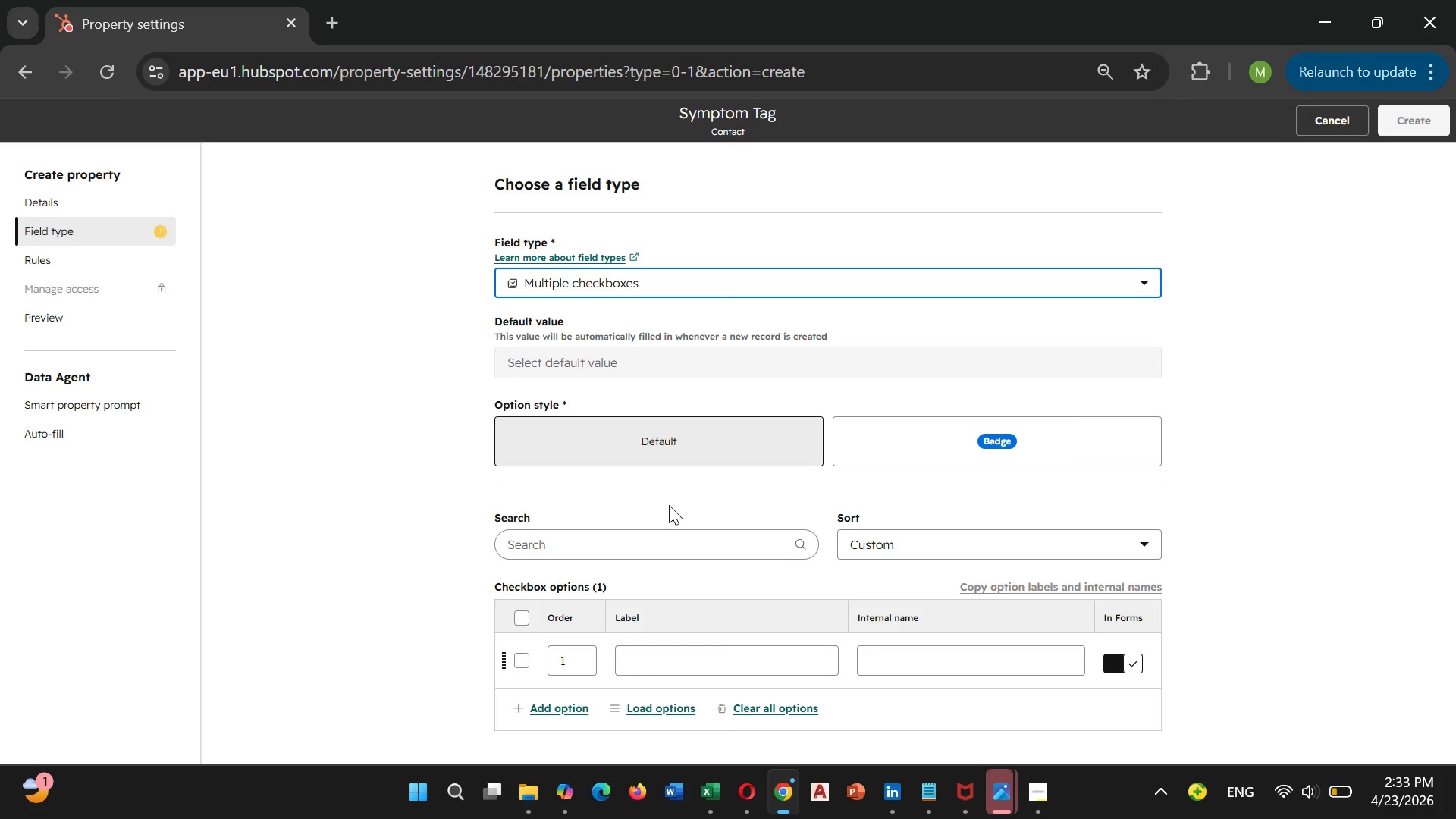 
scroll: coordinate [669, 505], scroll_direction: down, amount: 2.0
 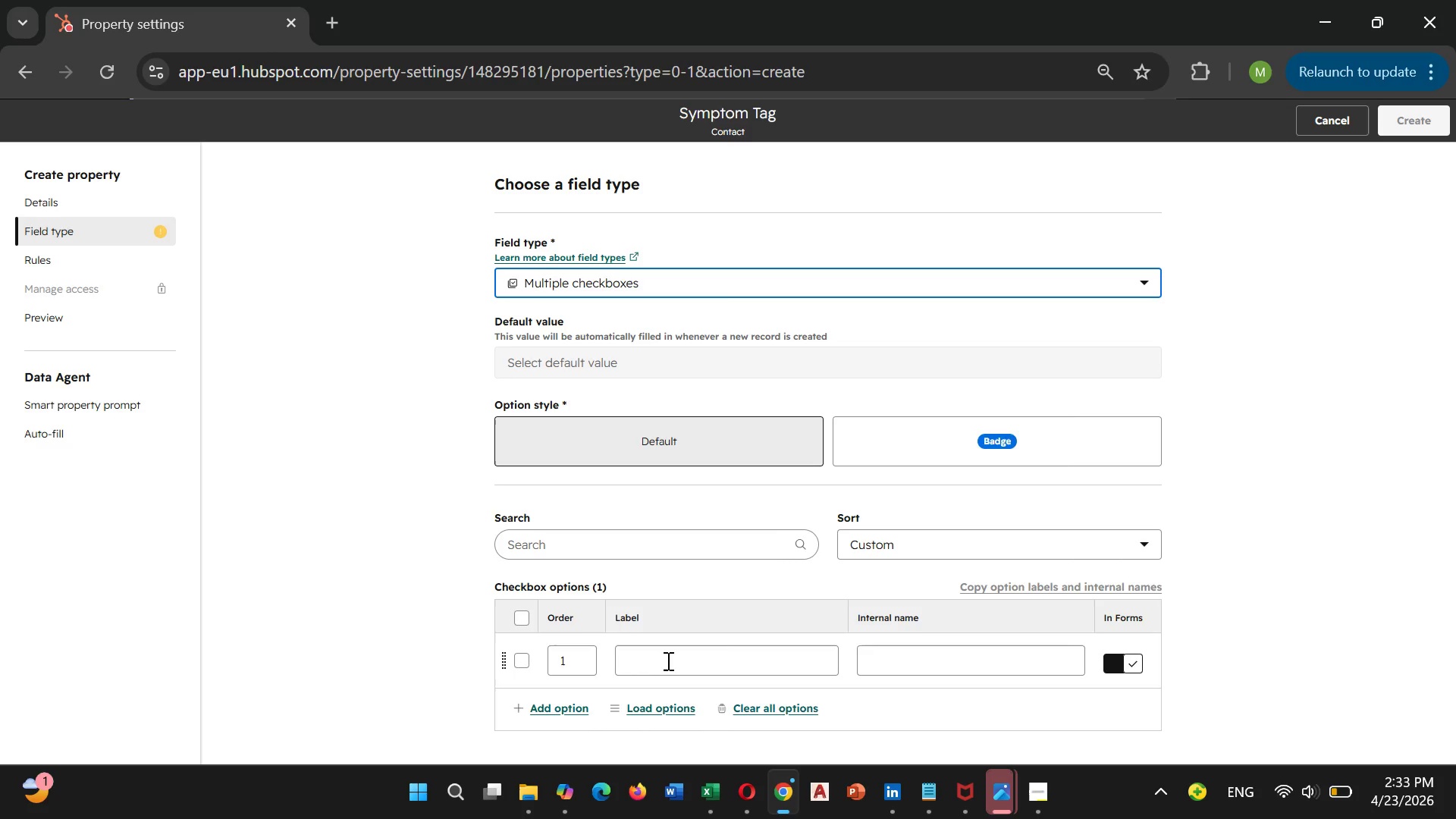 
left_click([667, 661])
 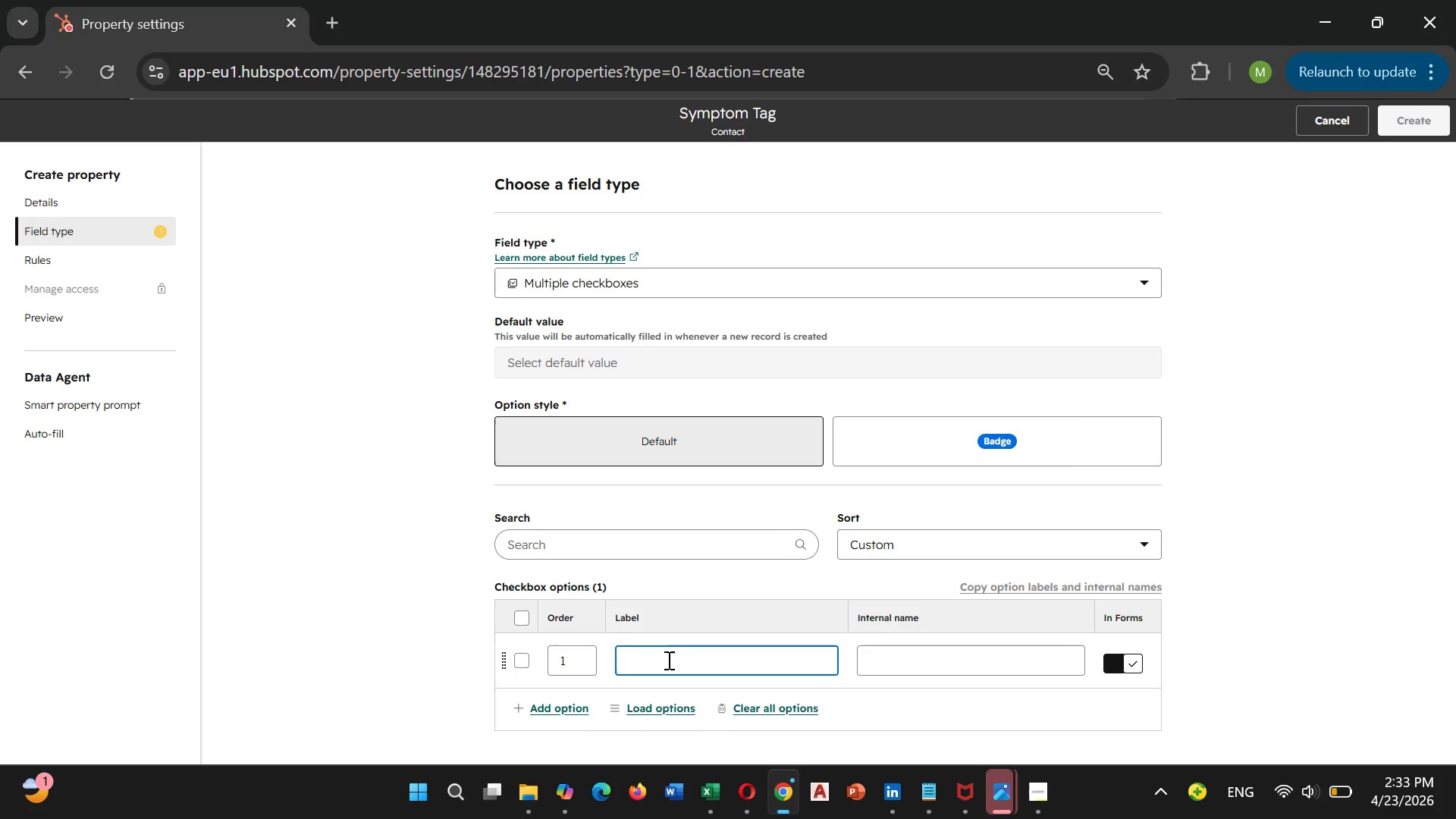 
type(Snoring)
 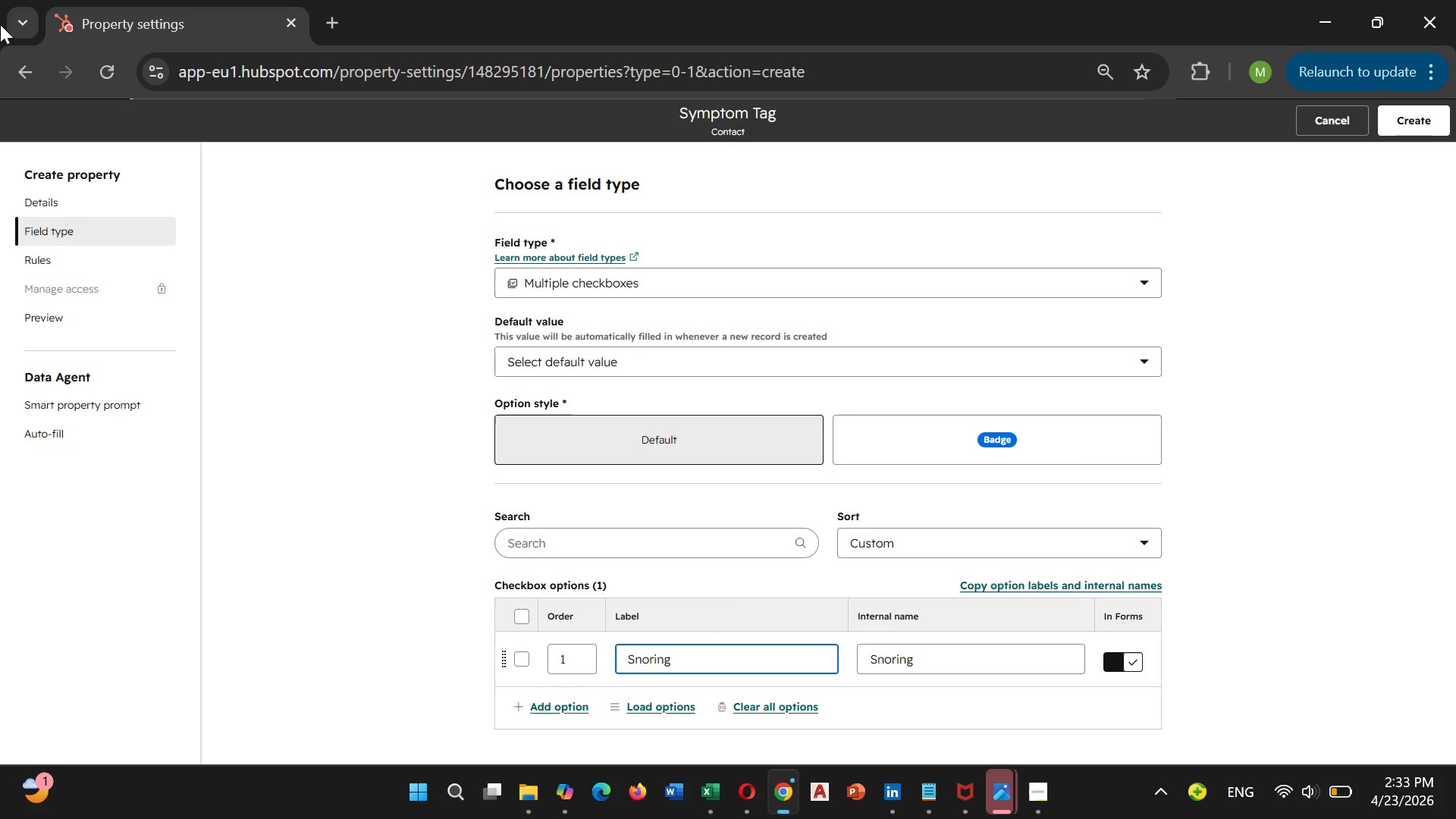 
wait(12.33)
 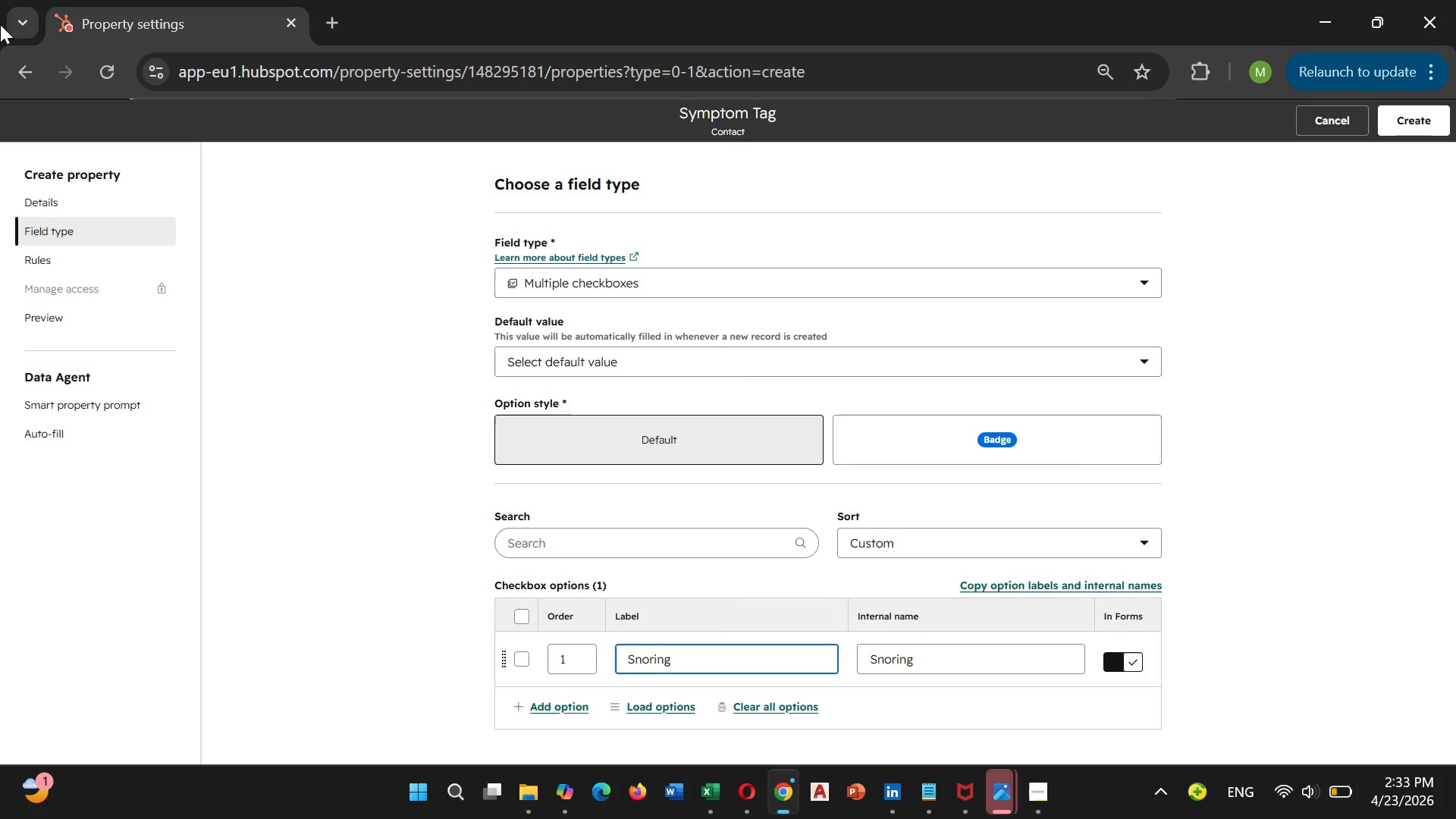 
mouse_move([30, 0])
 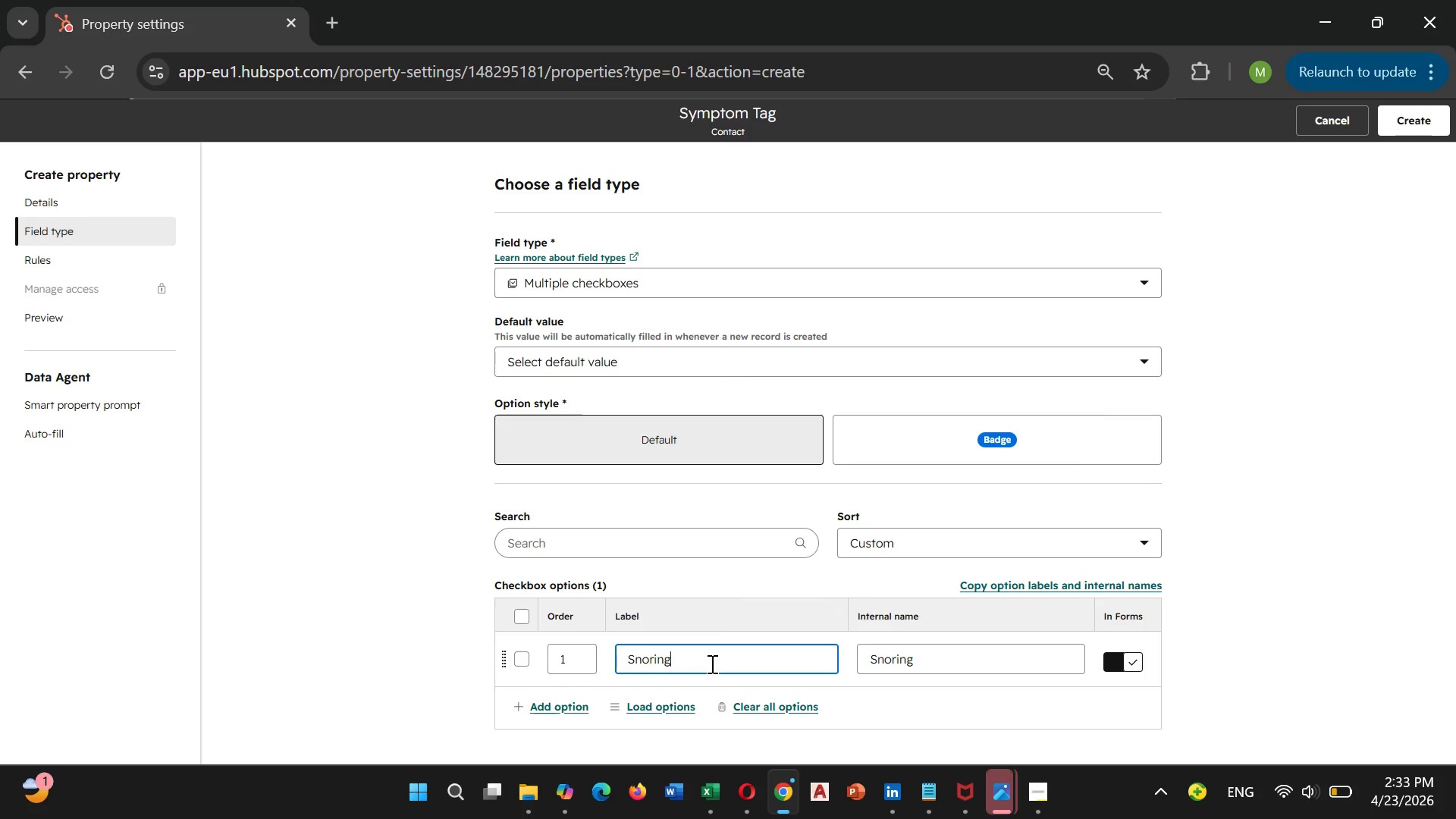 
wait(9.27)
 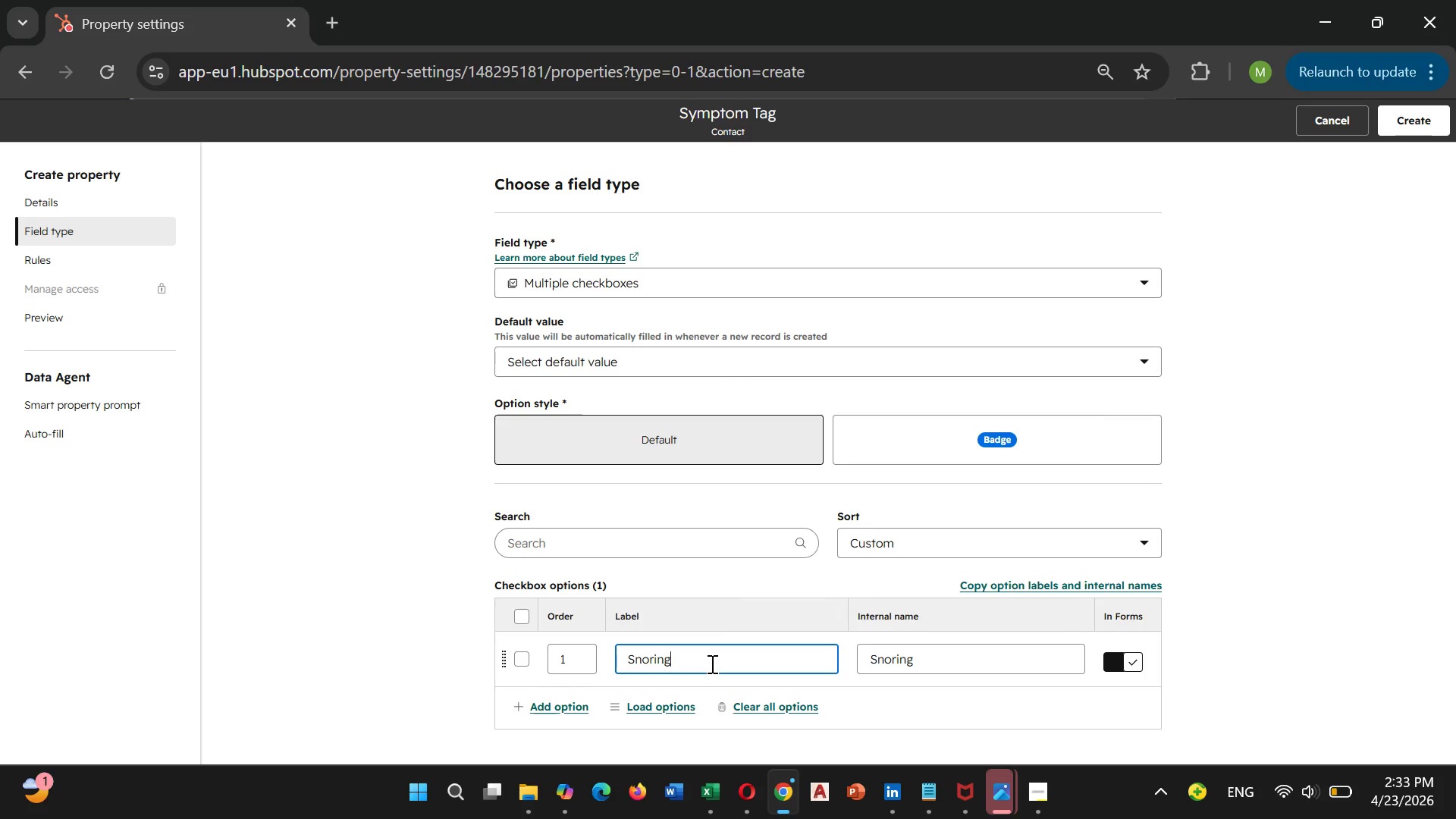 
type(Morning g)
key(Backspace)
type(headache)
 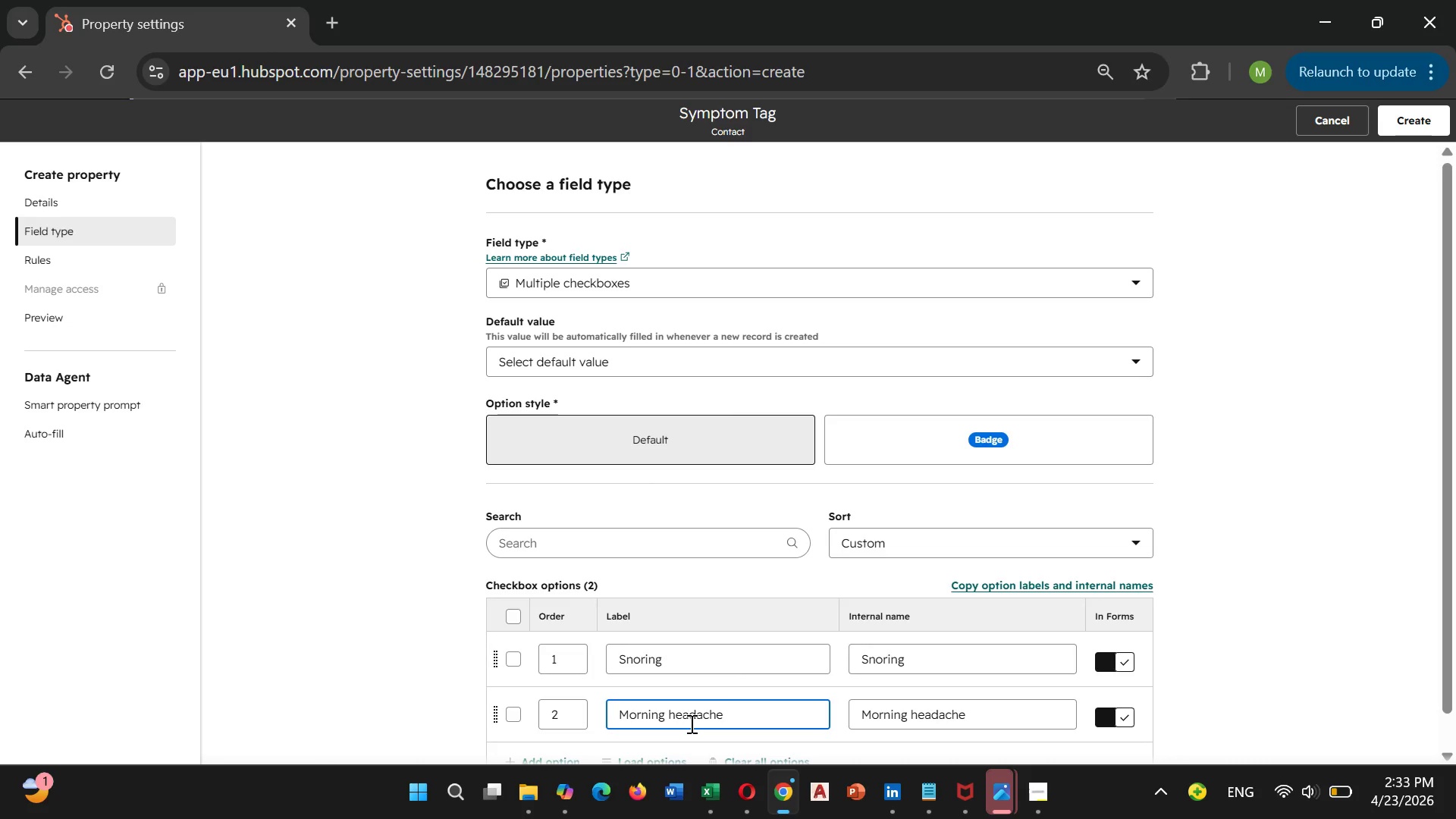 
key(S)
 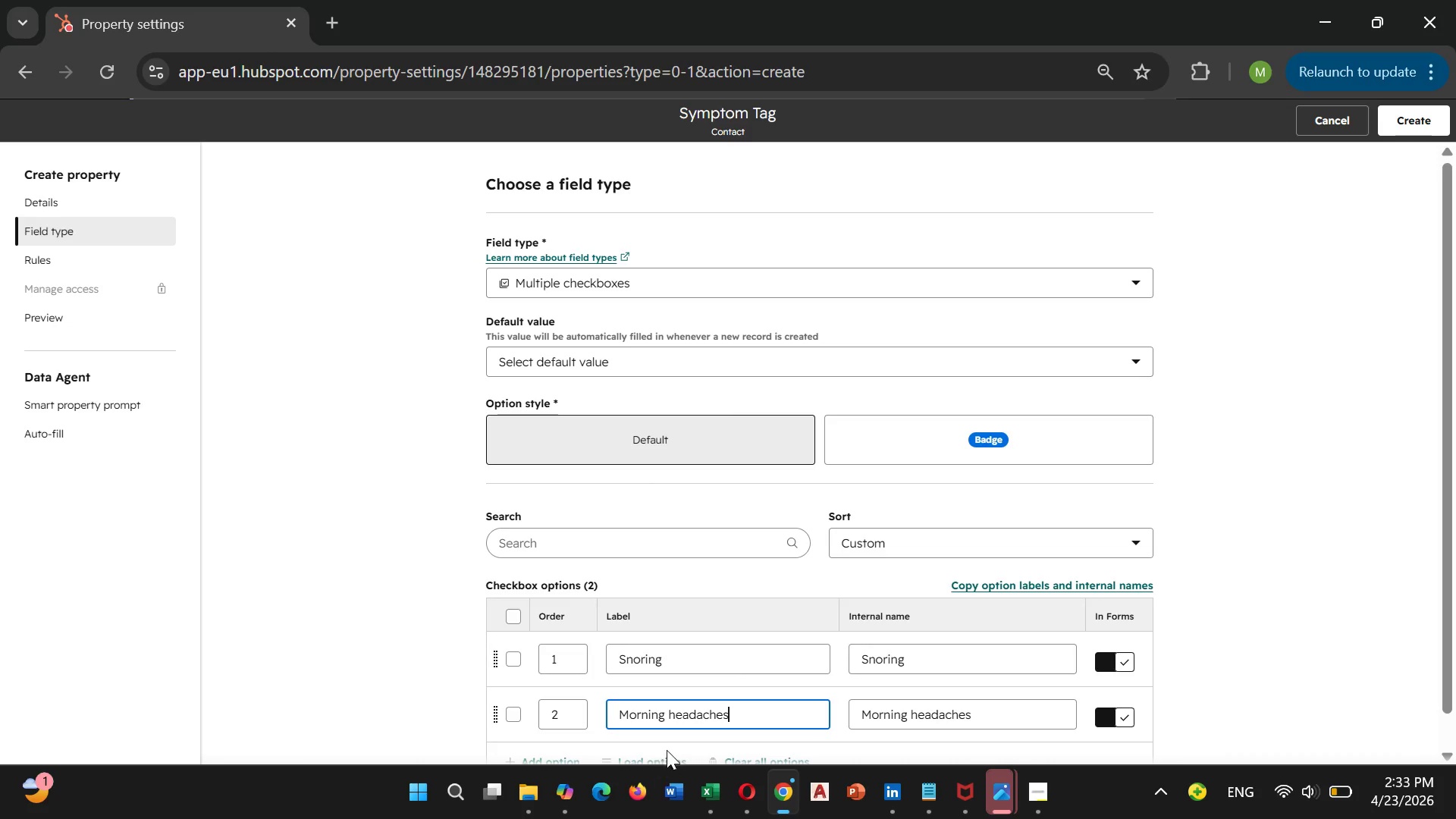 
scroll: coordinate [667, 746], scroll_direction: down, amount: 2.0
 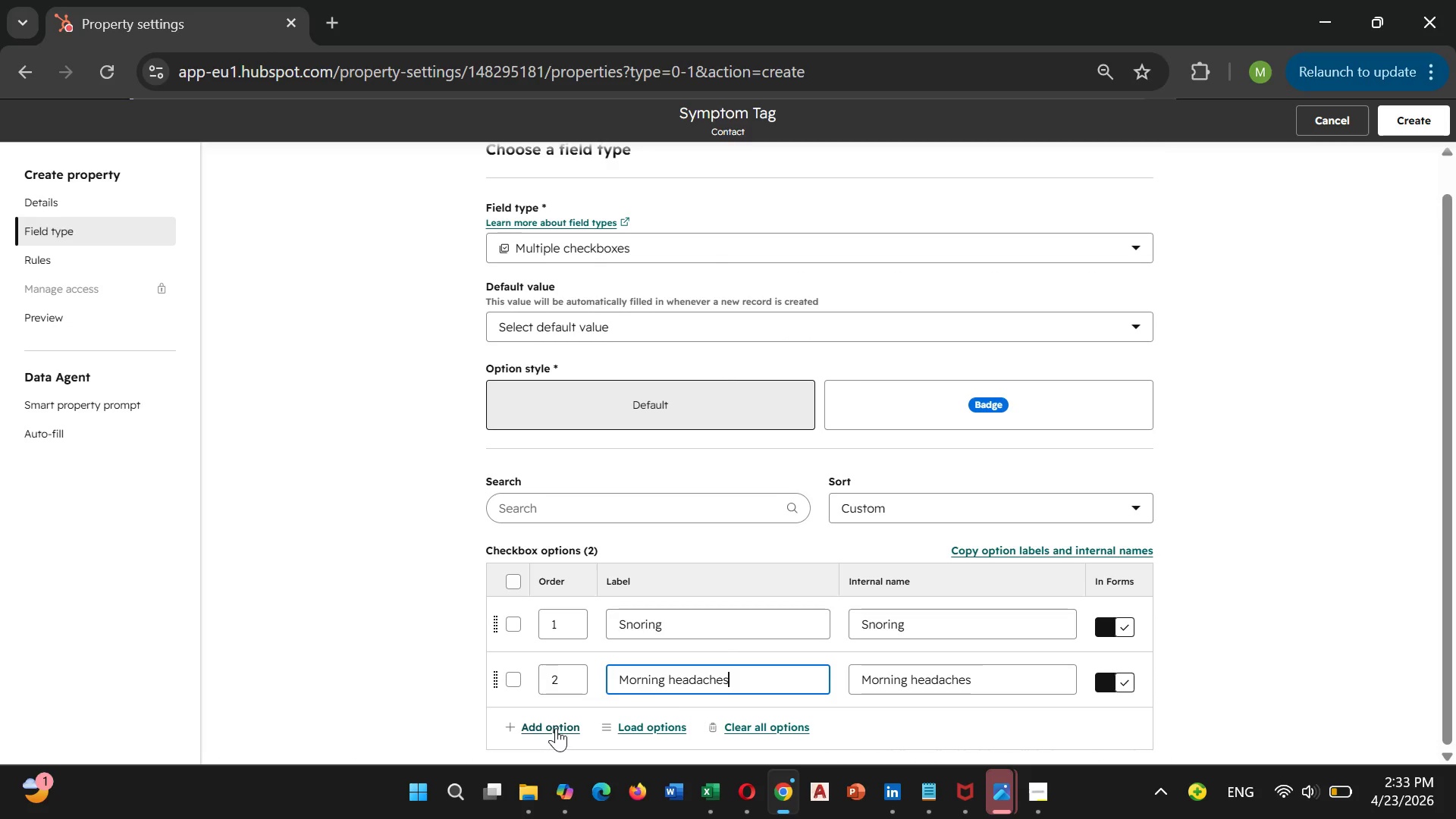 
left_click([557, 726])
 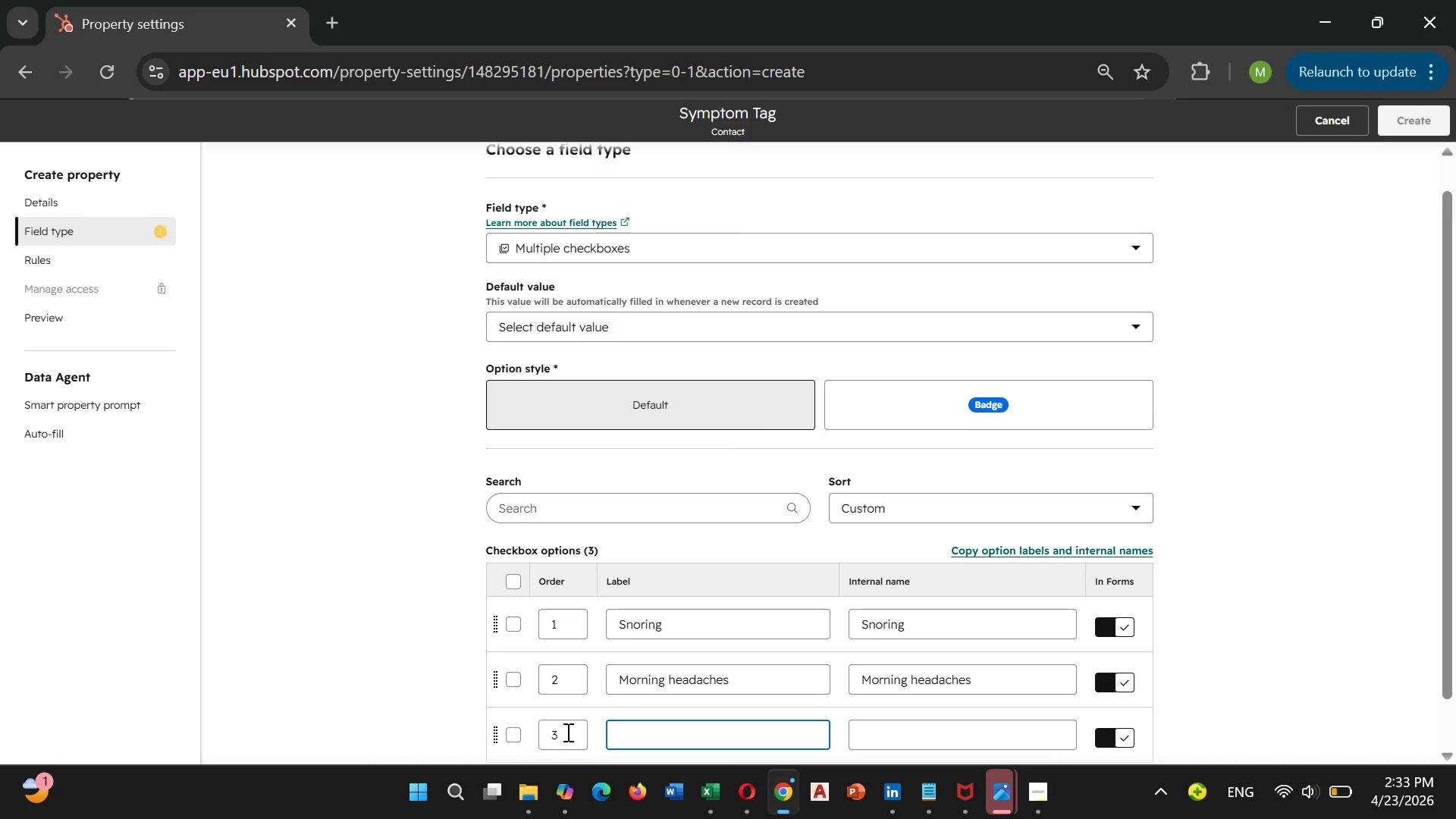 
type(Tooth gri)
 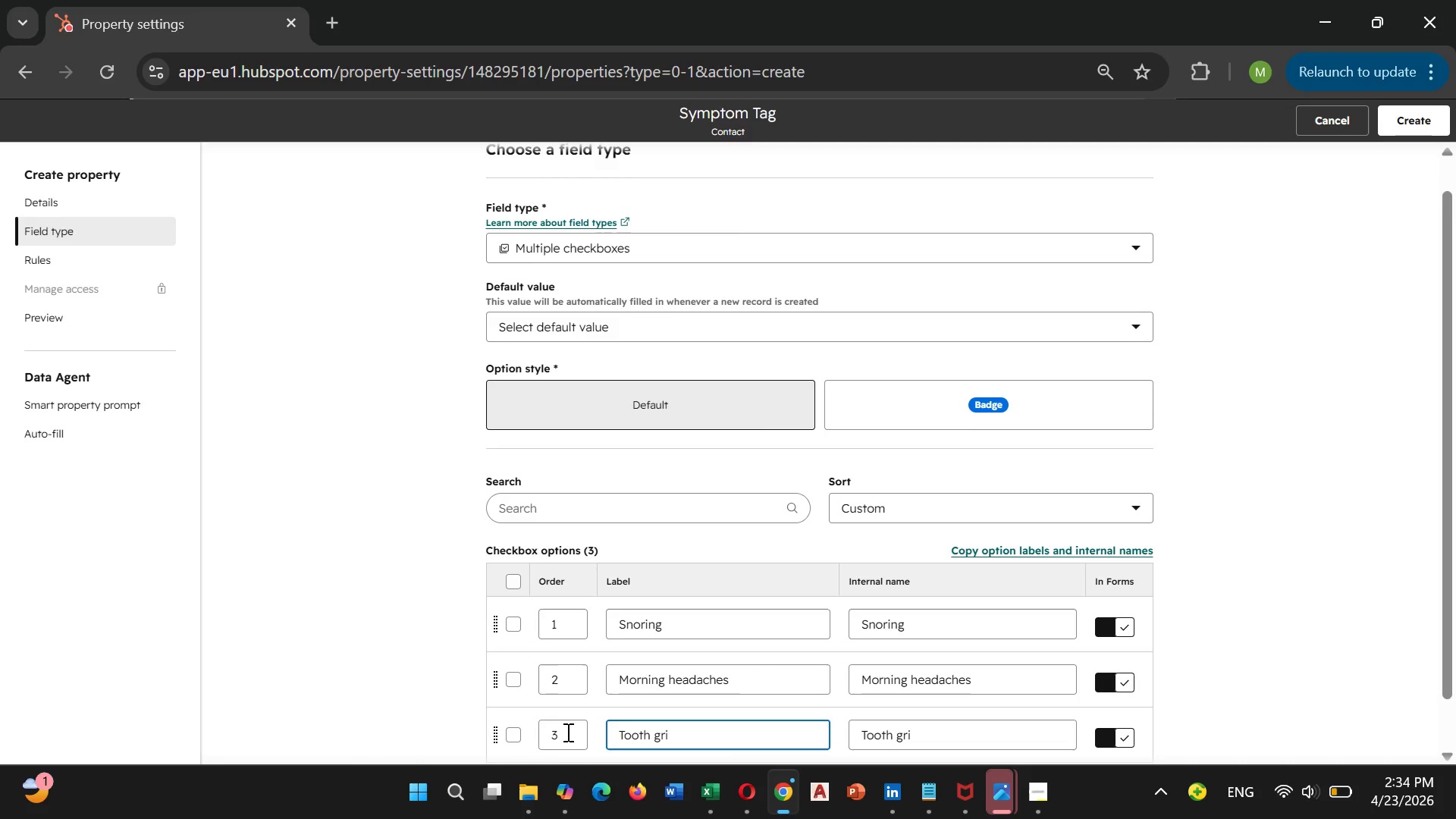 
type(nding)
 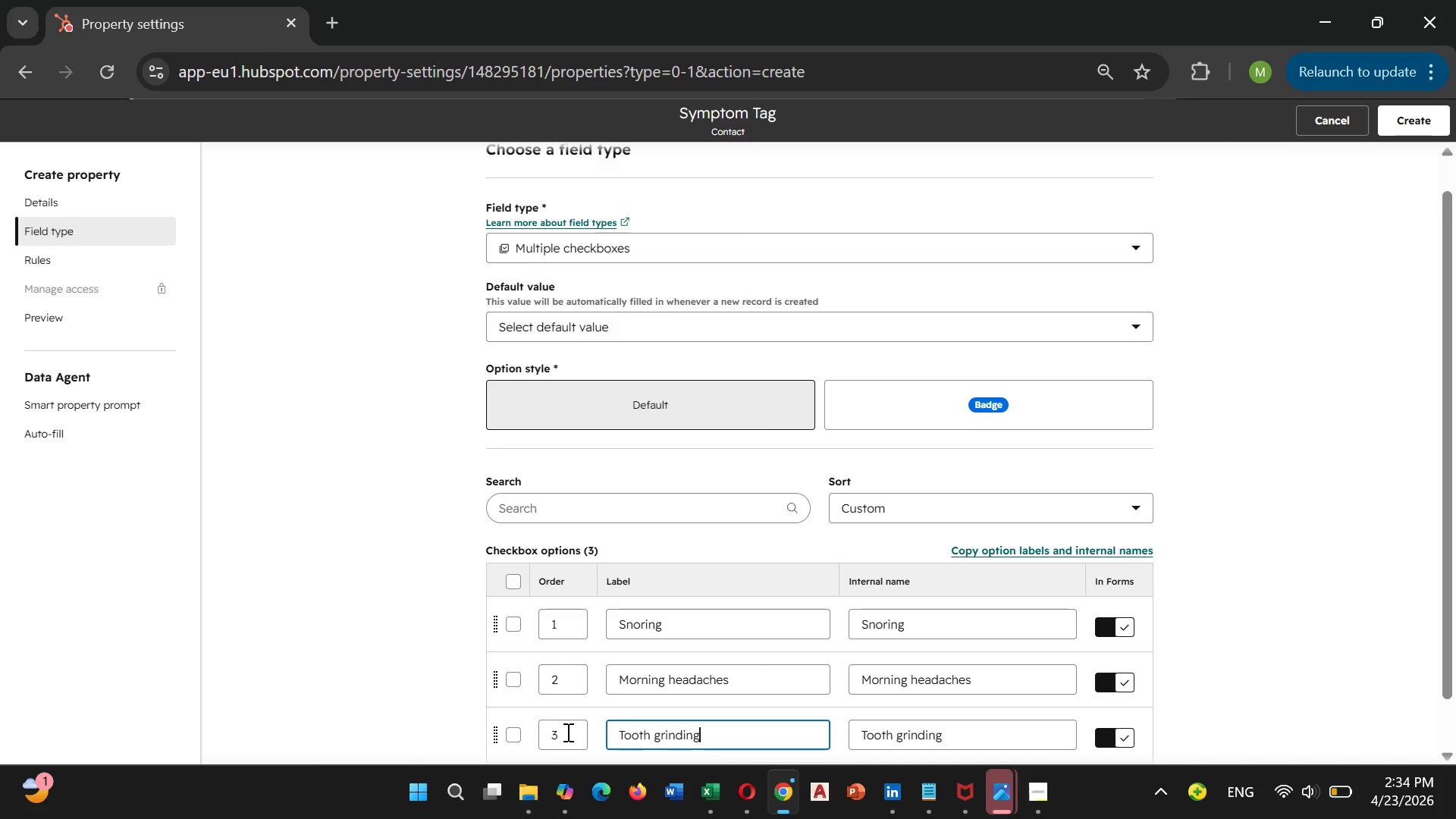 
type((bruxism))
 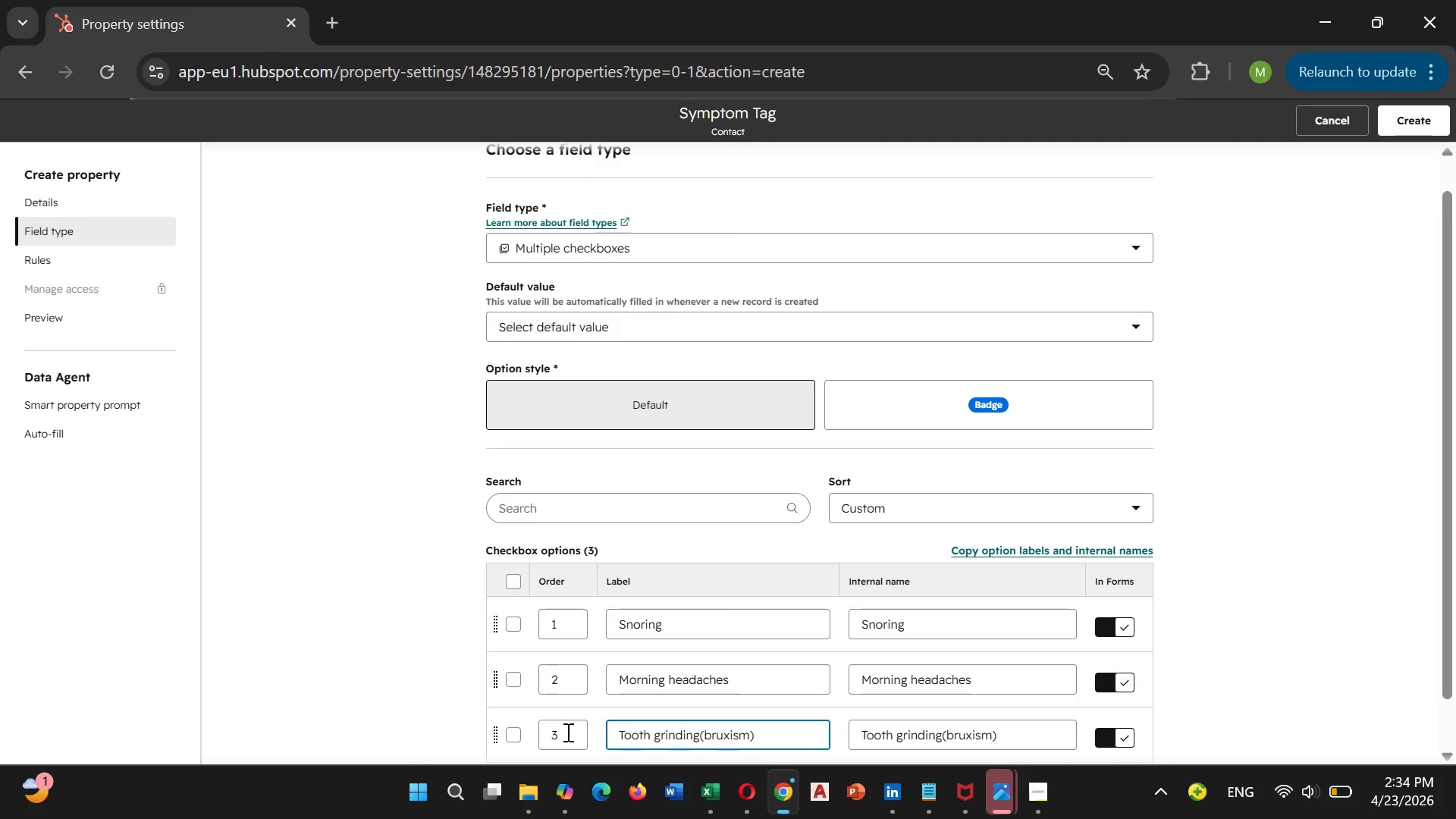 
scroll: coordinate [640, 689], scroll_direction: down, amount: 2.0
 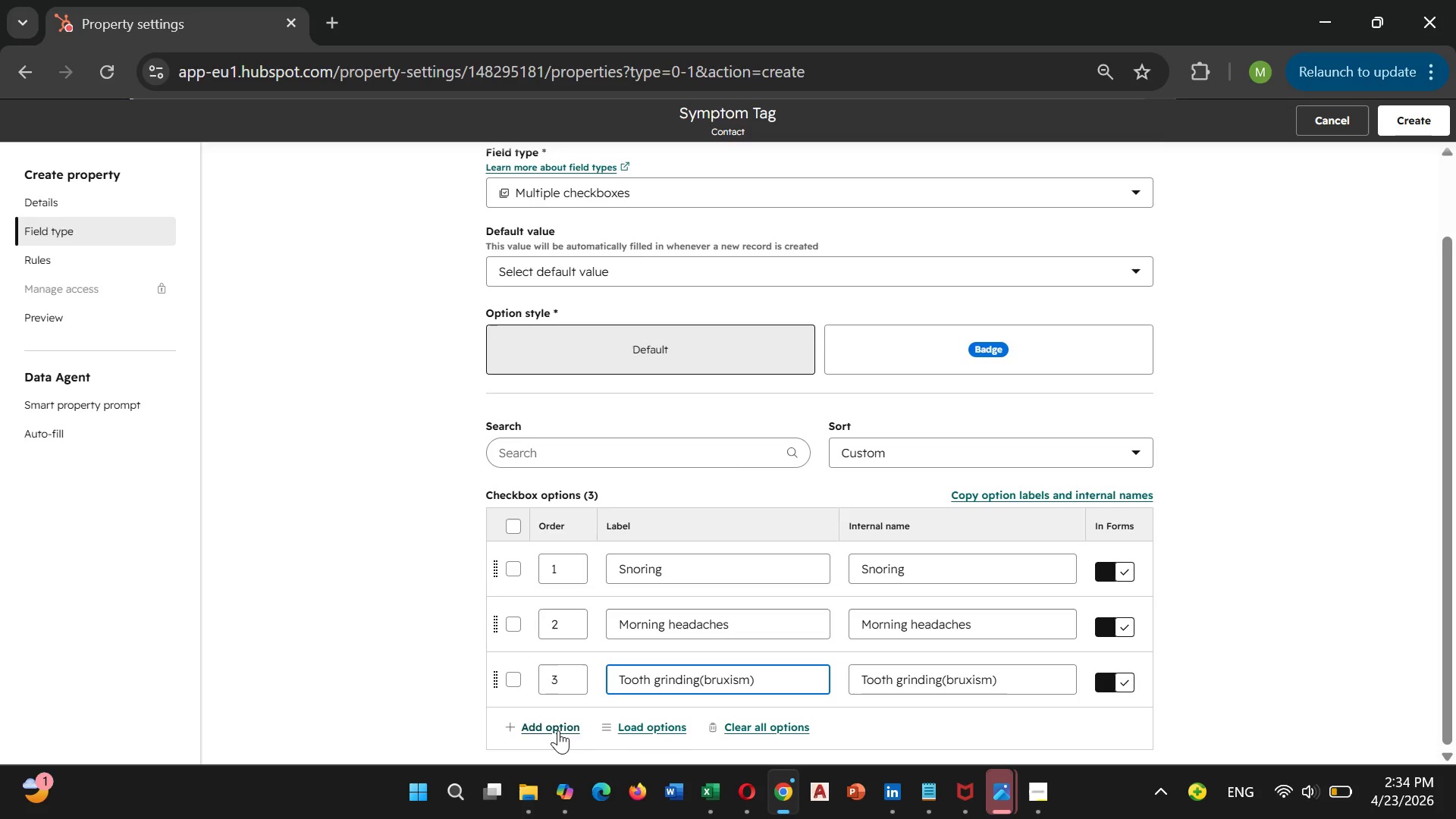 
left_click([558, 730])
 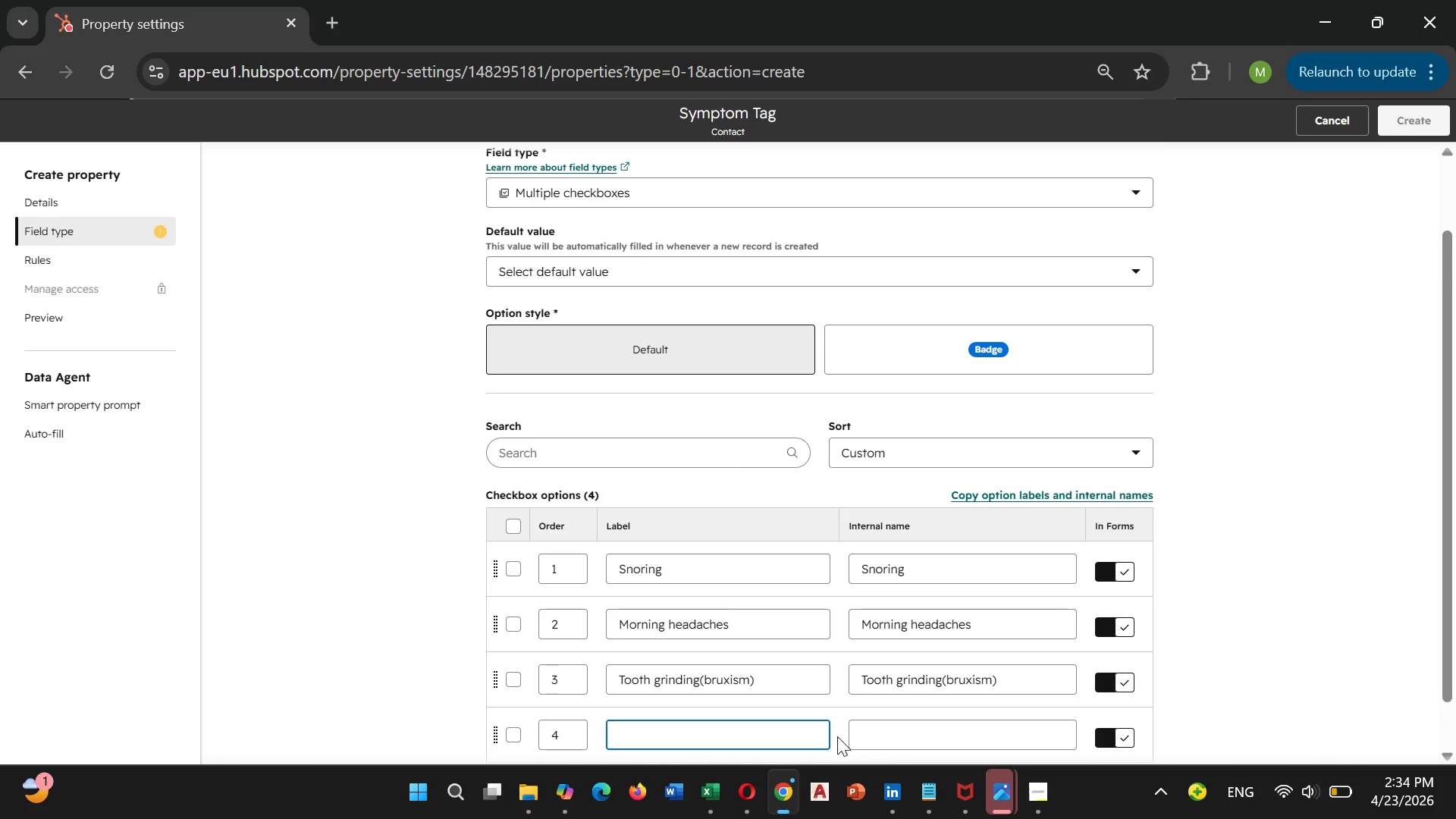 
type(Jaw pain/TMJ)
 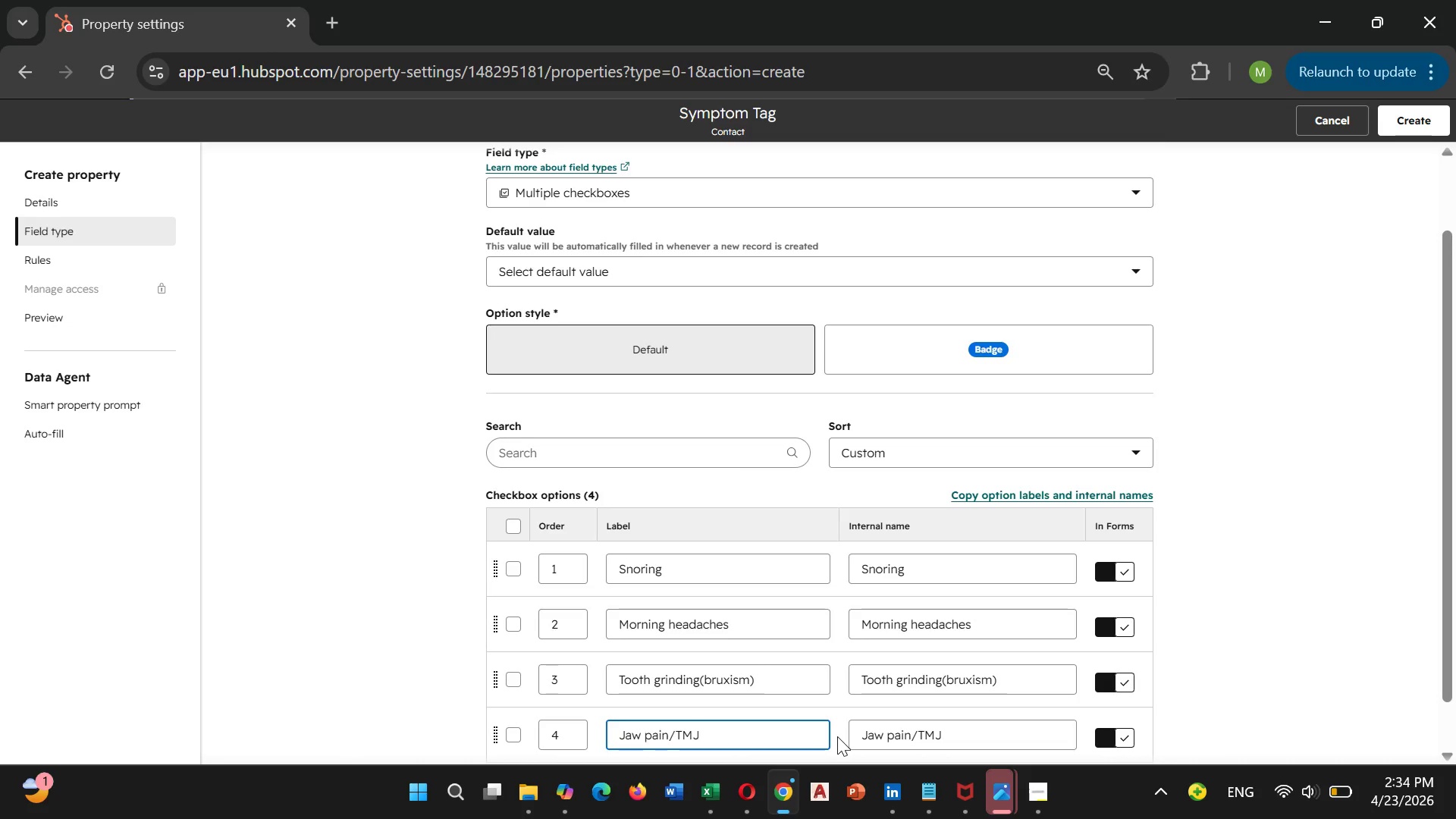 
scroll: coordinate [837, 736], scroll_direction: down, amount: 1.0
 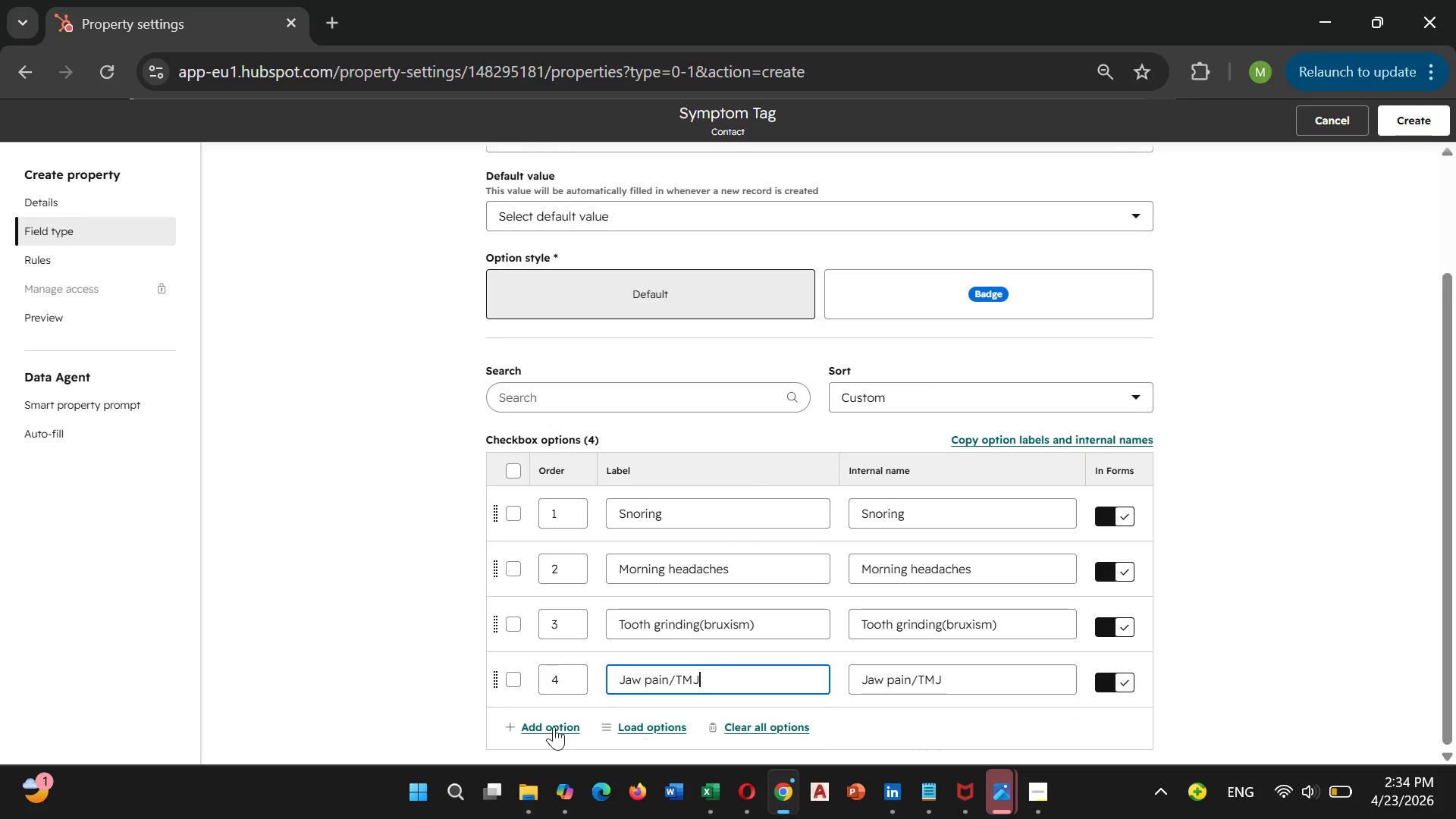 
left_click([555, 727])
 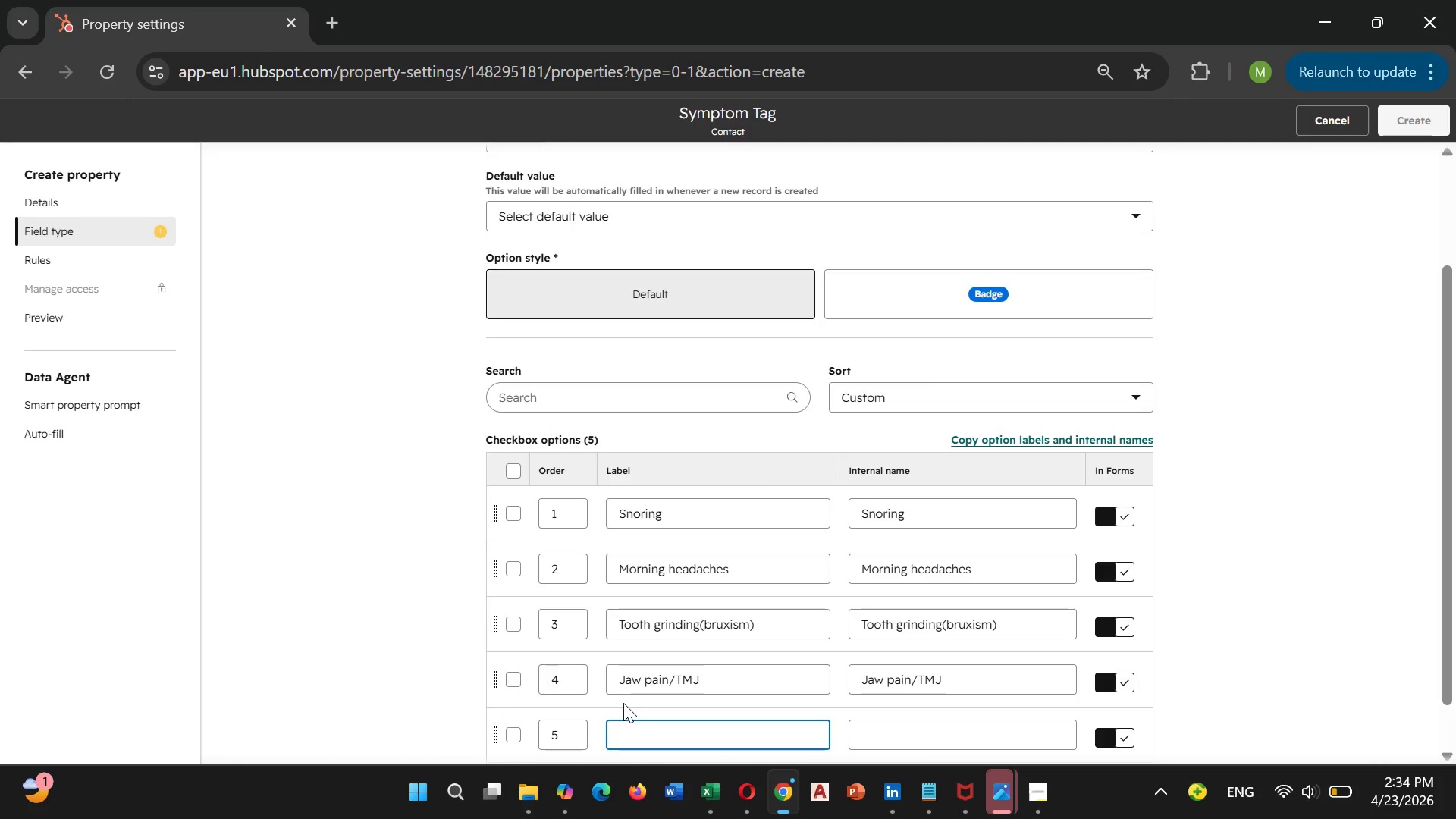 
type(Fati)
 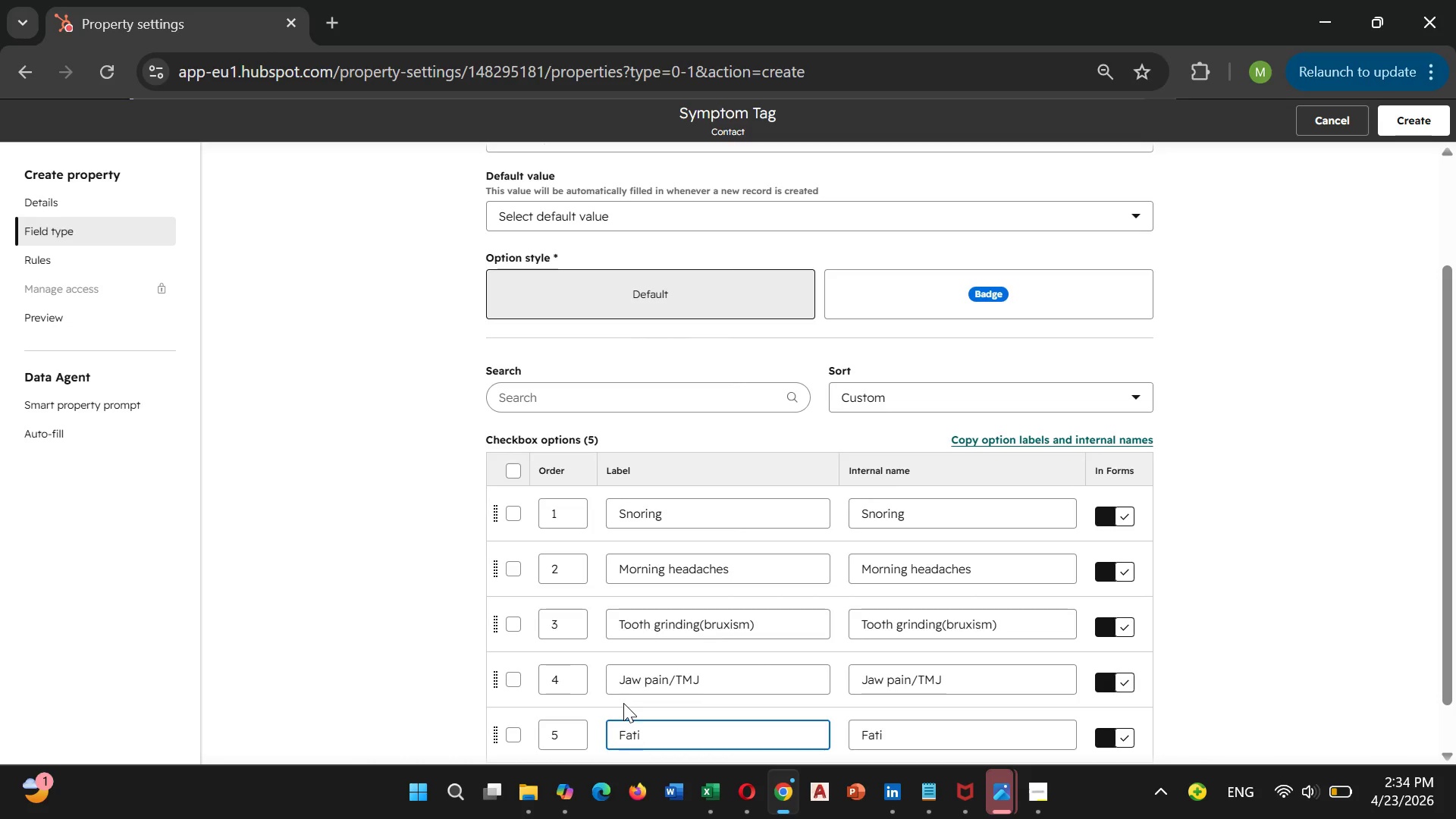 
type(gue/pooe)
key(Backspace)
type(r sleep)
 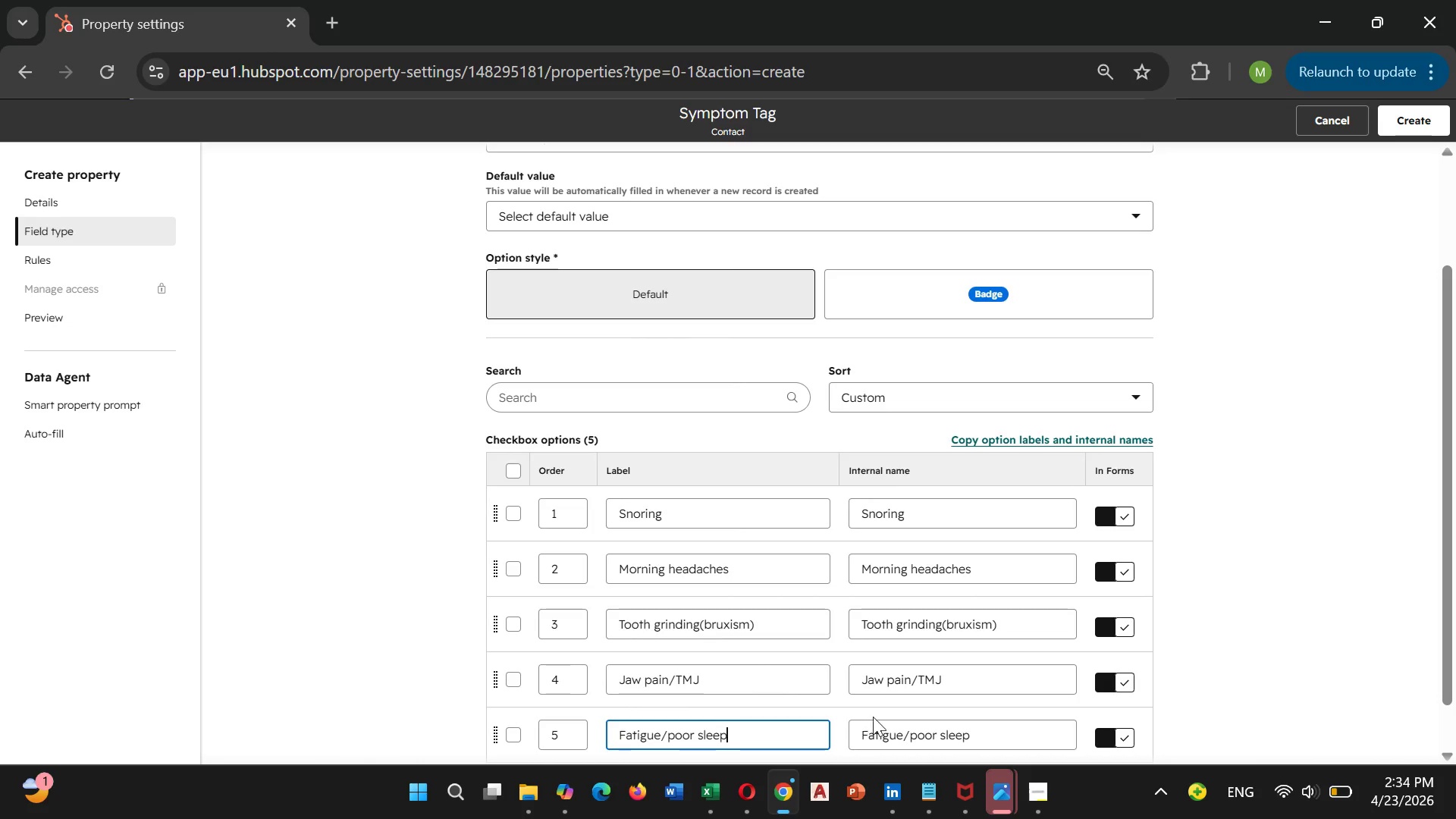 
scroll: coordinate [873, 716], scroll_direction: down, amount: 6.0
 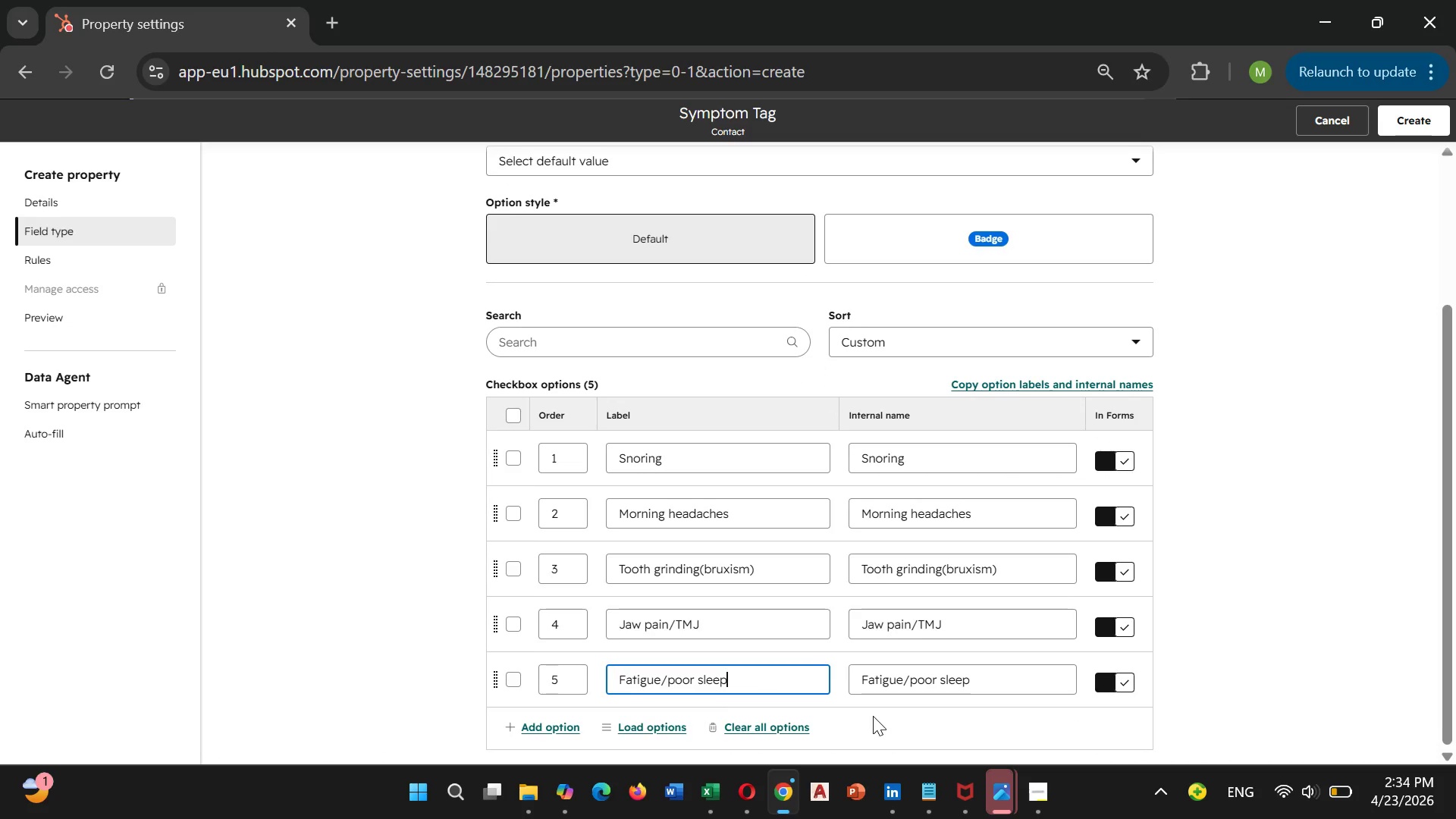 
scroll: coordinate [902, 690], scroll_direction: up, amount: 15.0
 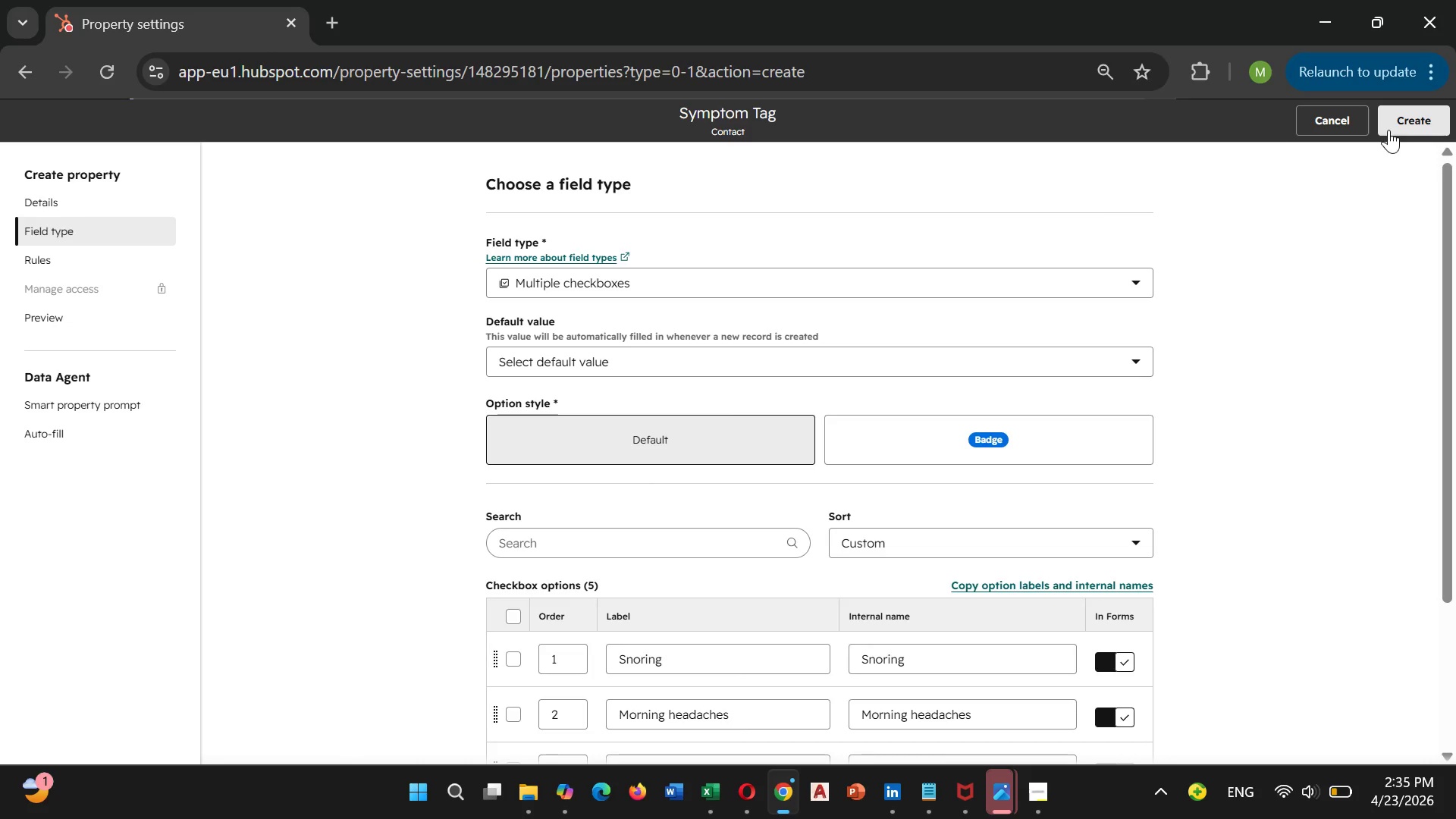 
left_click([65, 192])
 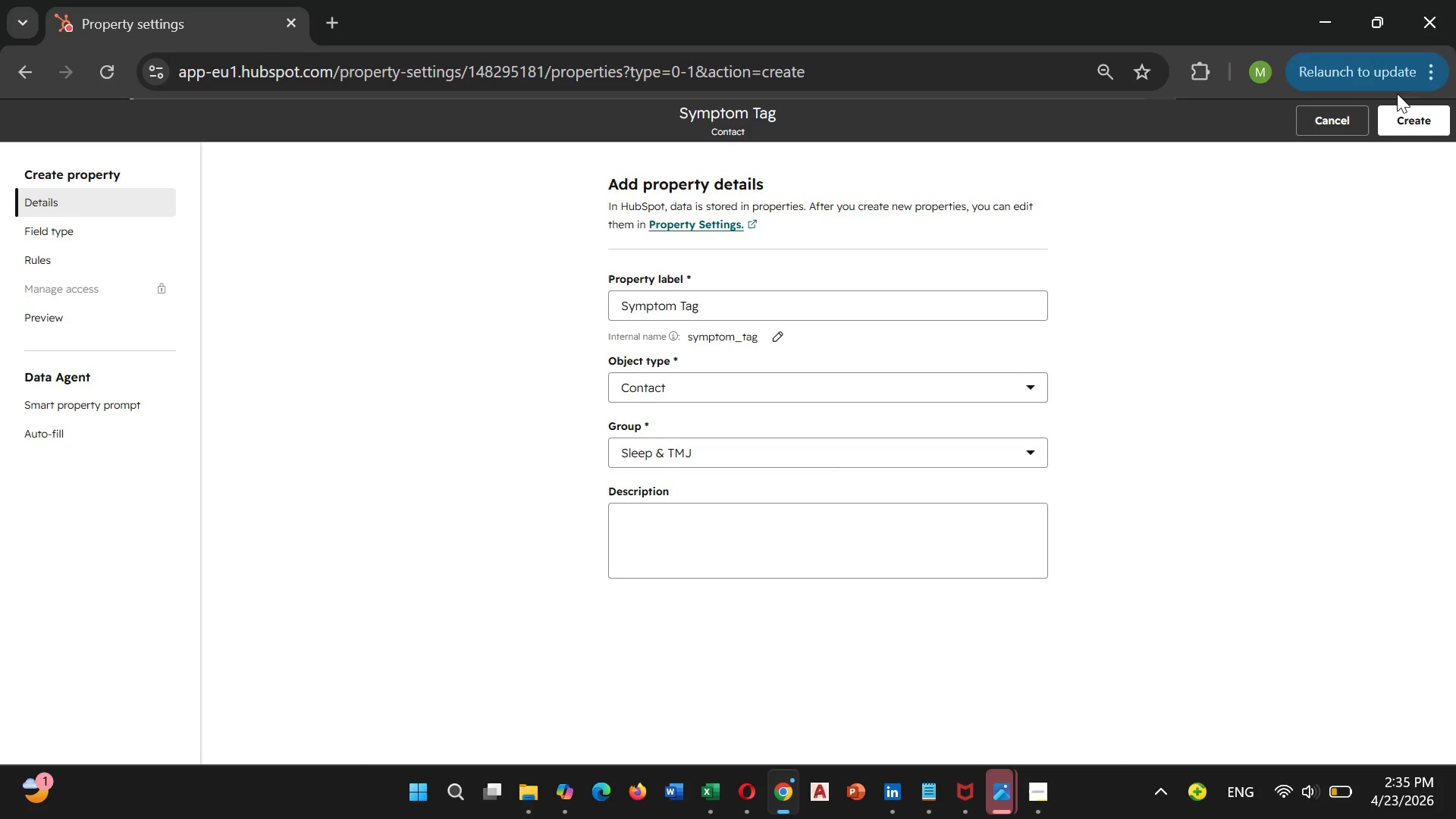 
left_click([1400, 108])
 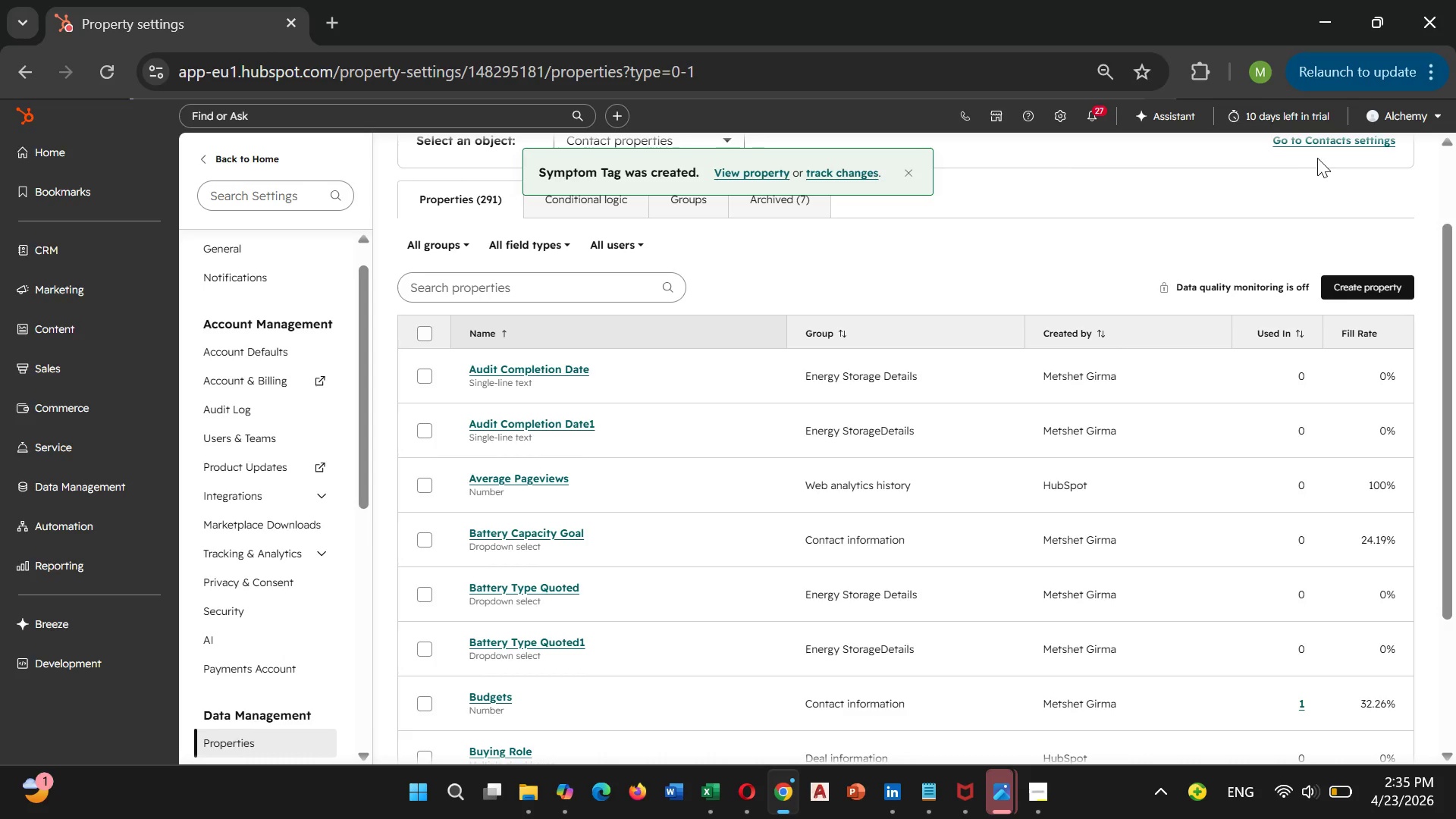 
wait(6.62)
 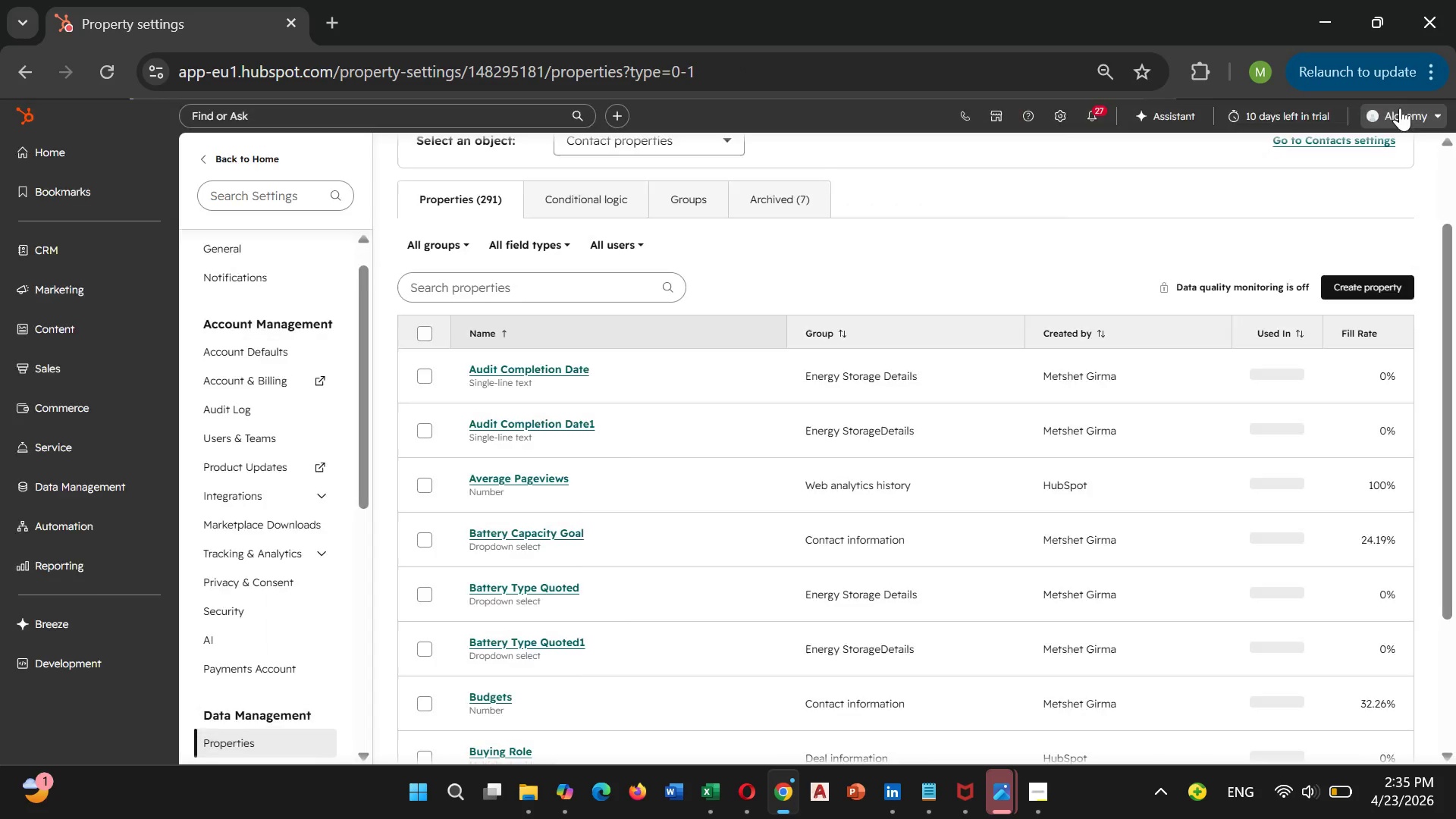 
left_click([1393, 298])
 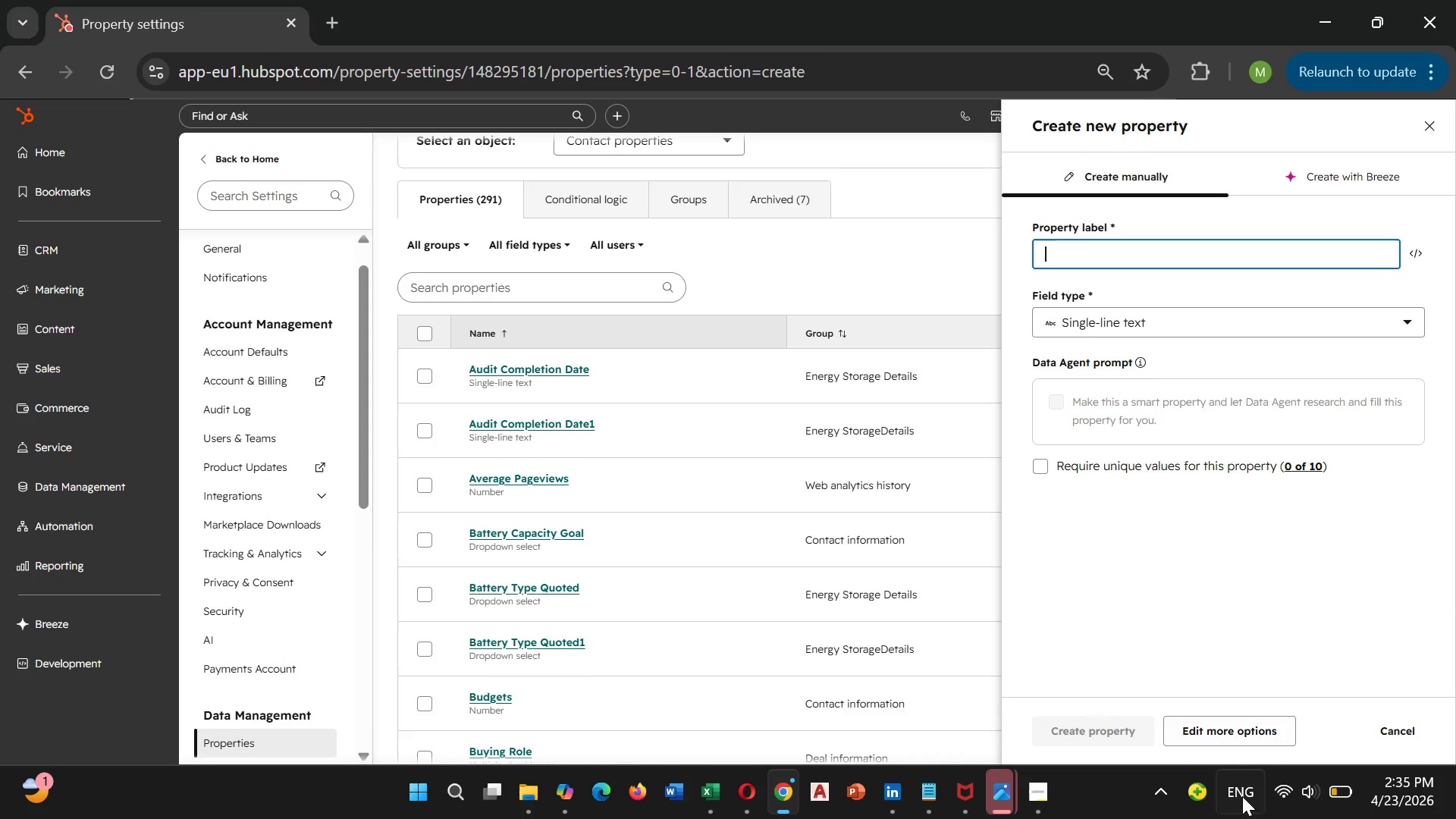 
left_click_drag(start_coordinate=[1191, 723], to_coordinate=[1191, 727])
 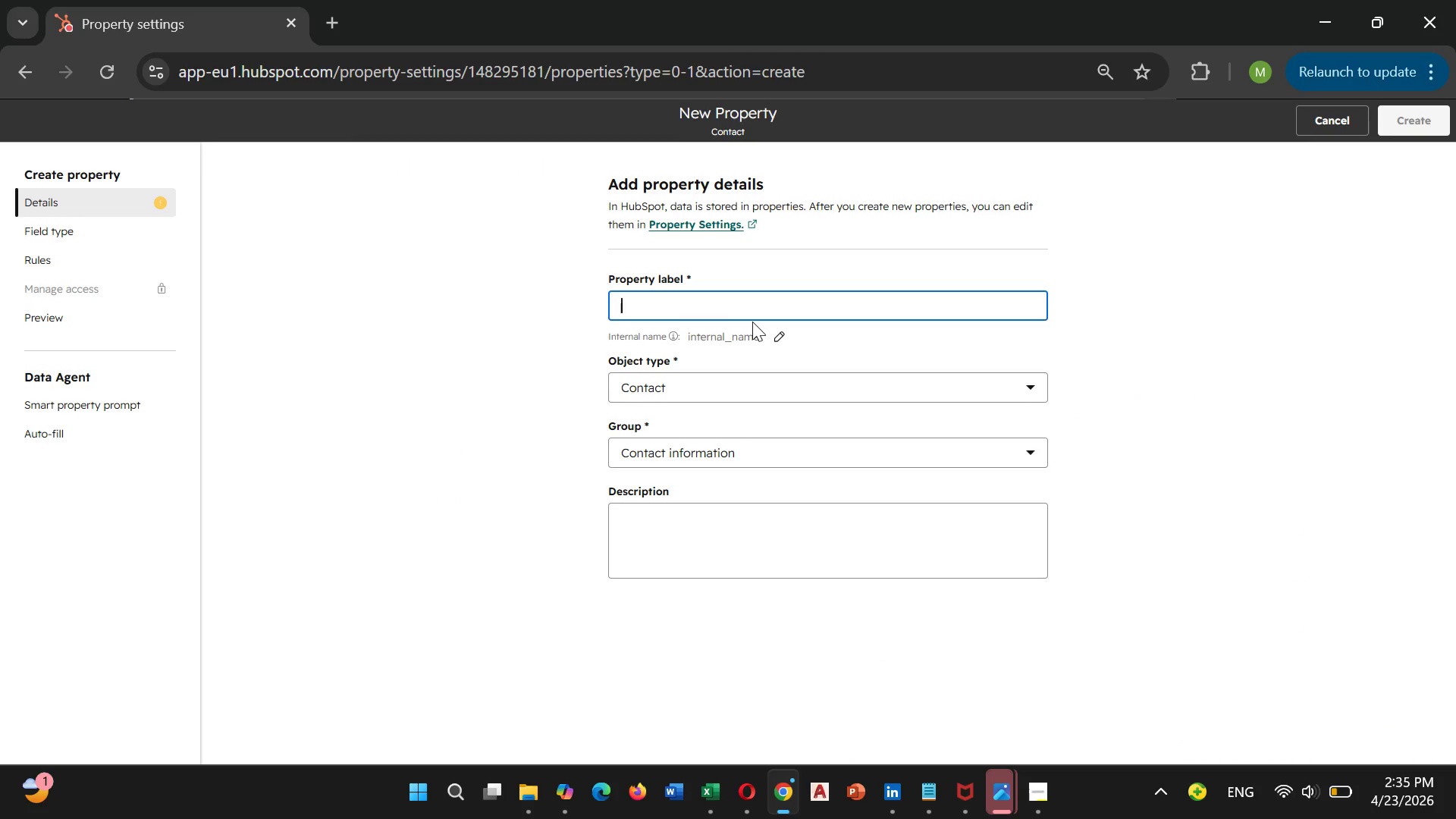 
type(Inters)
key(Backspace)
 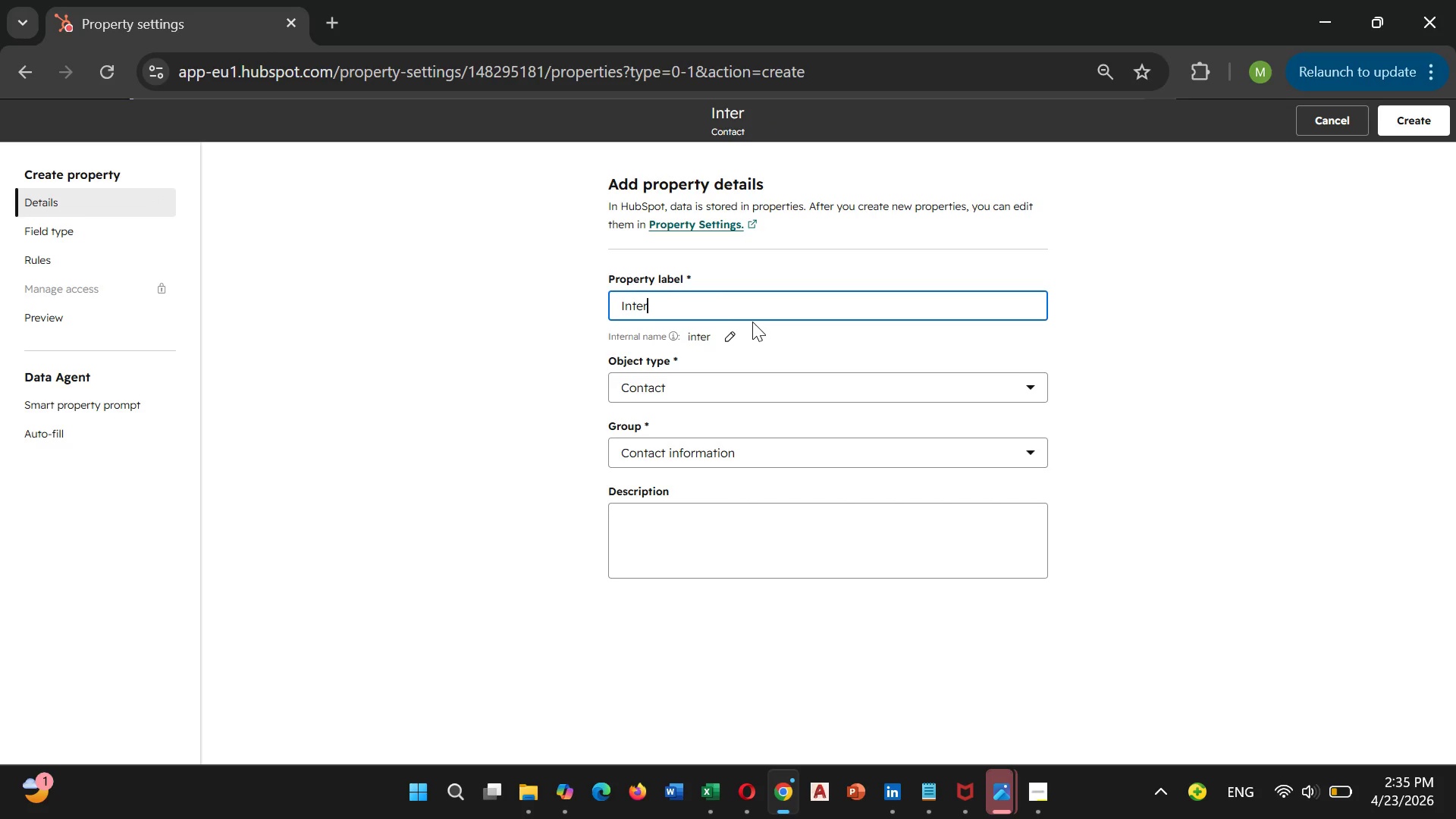 
type(est Level)
 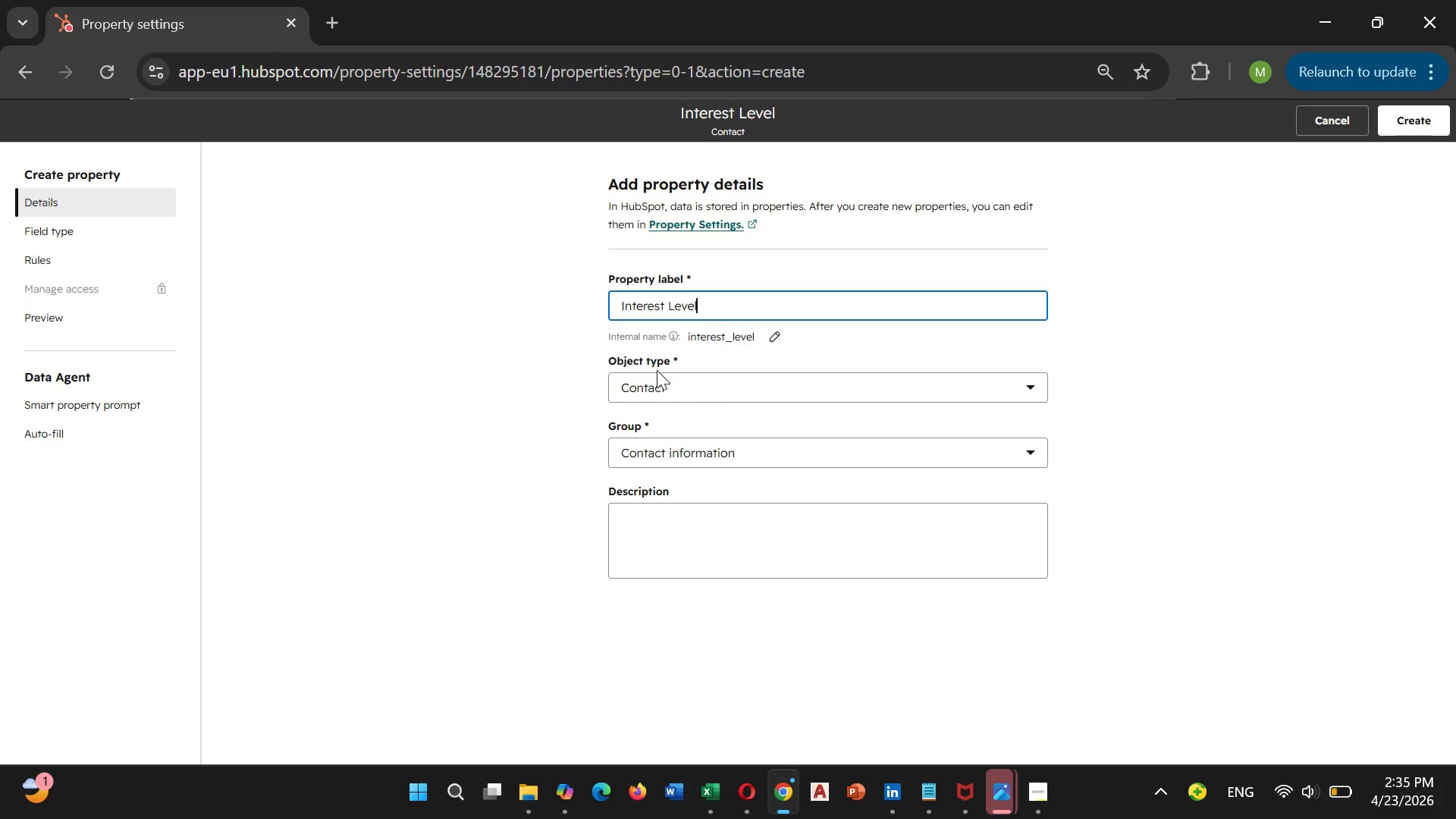 
left_click([636, 391])
 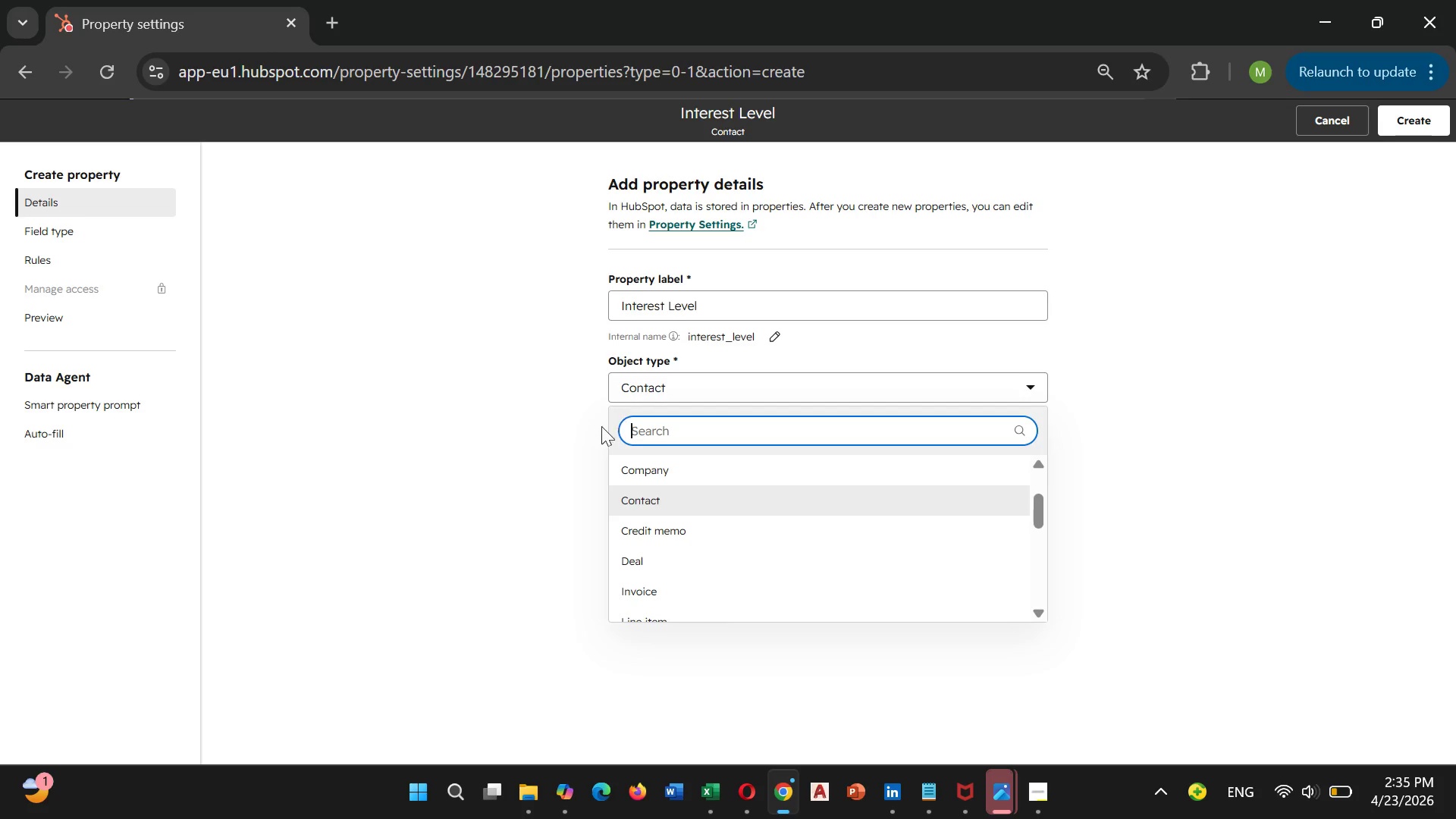 
left_click([583, 441])
 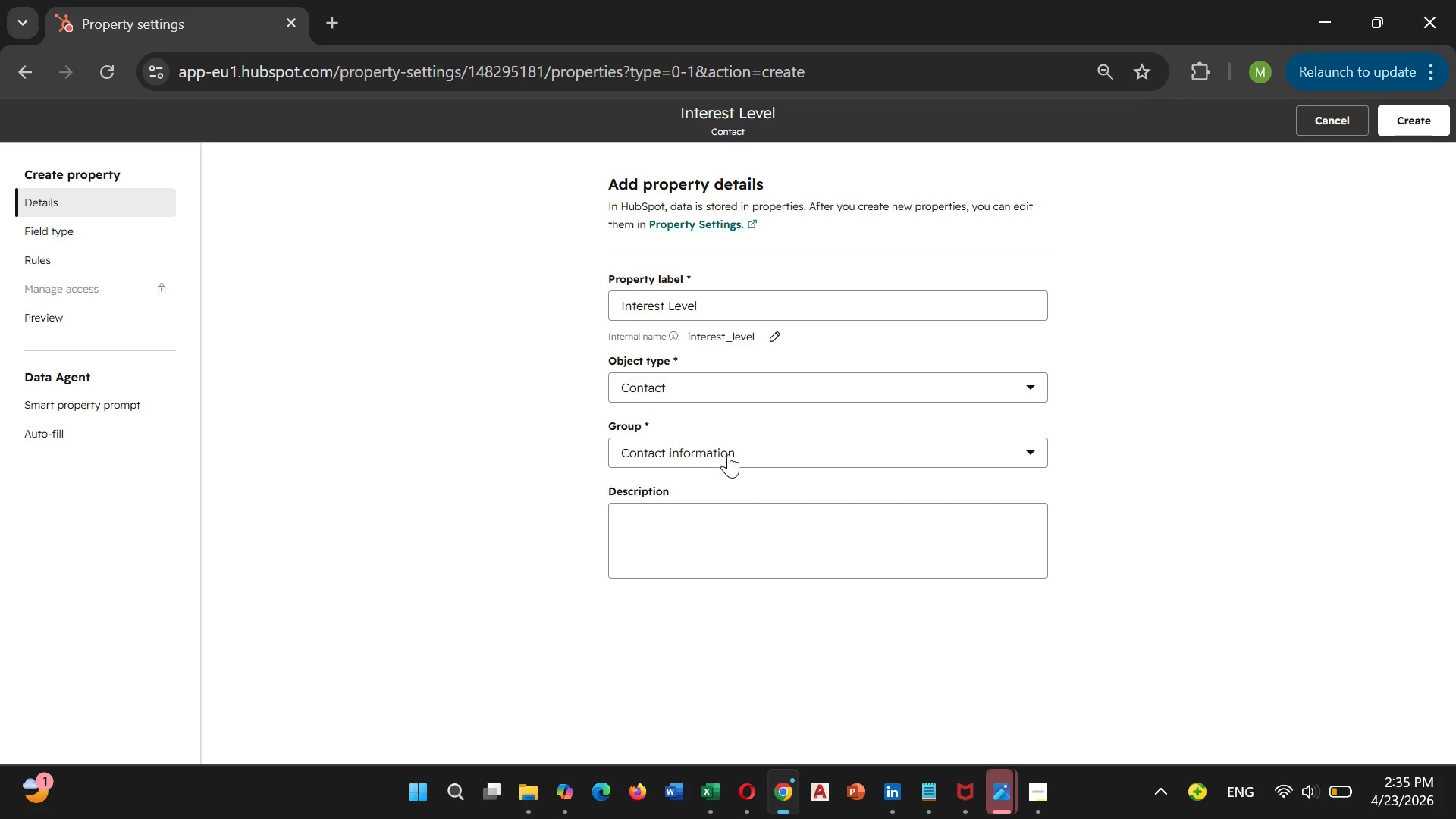 
left_click([729, 454])
 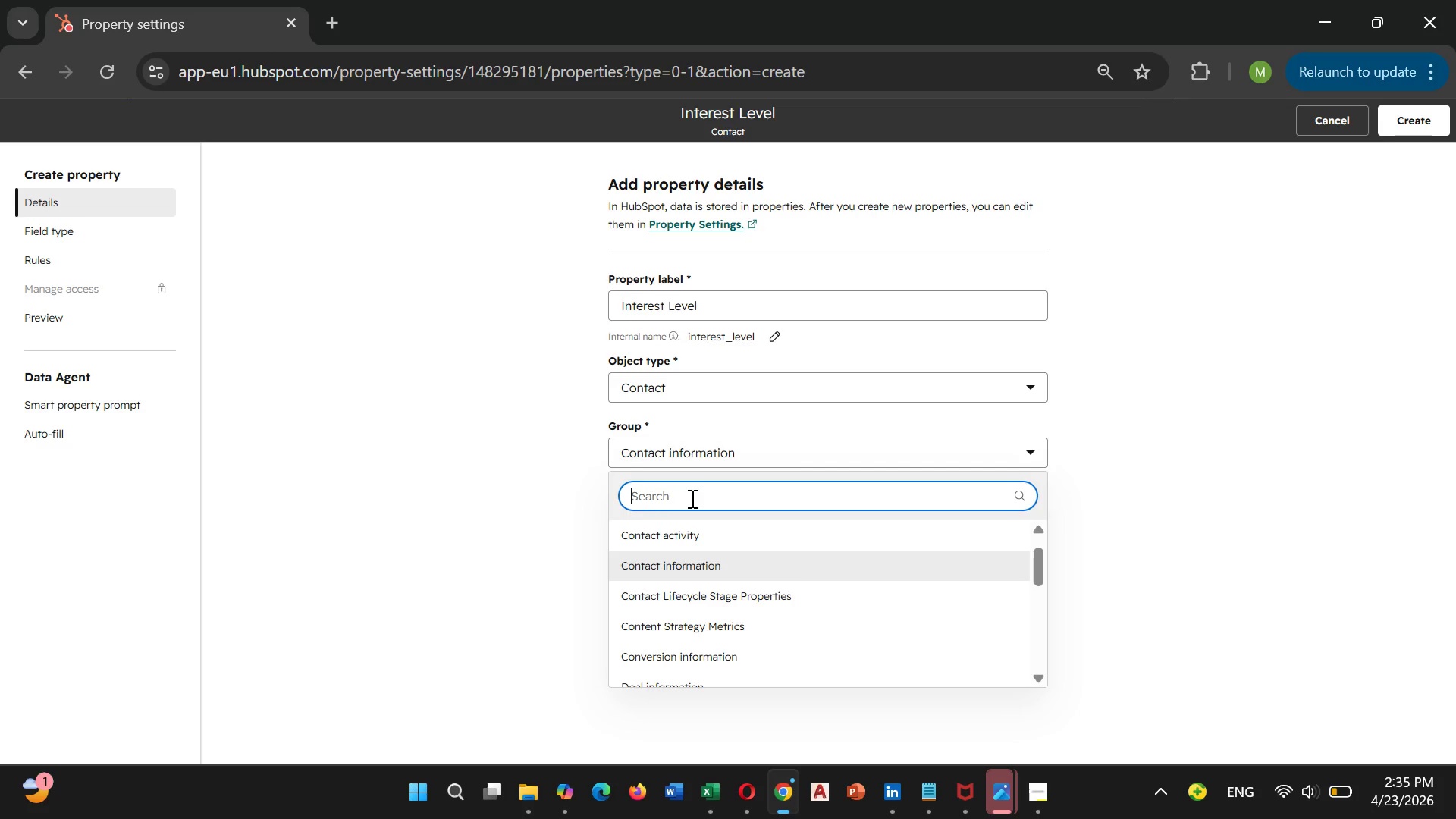 
type(s)
key(Backspace)
type(Sl)
 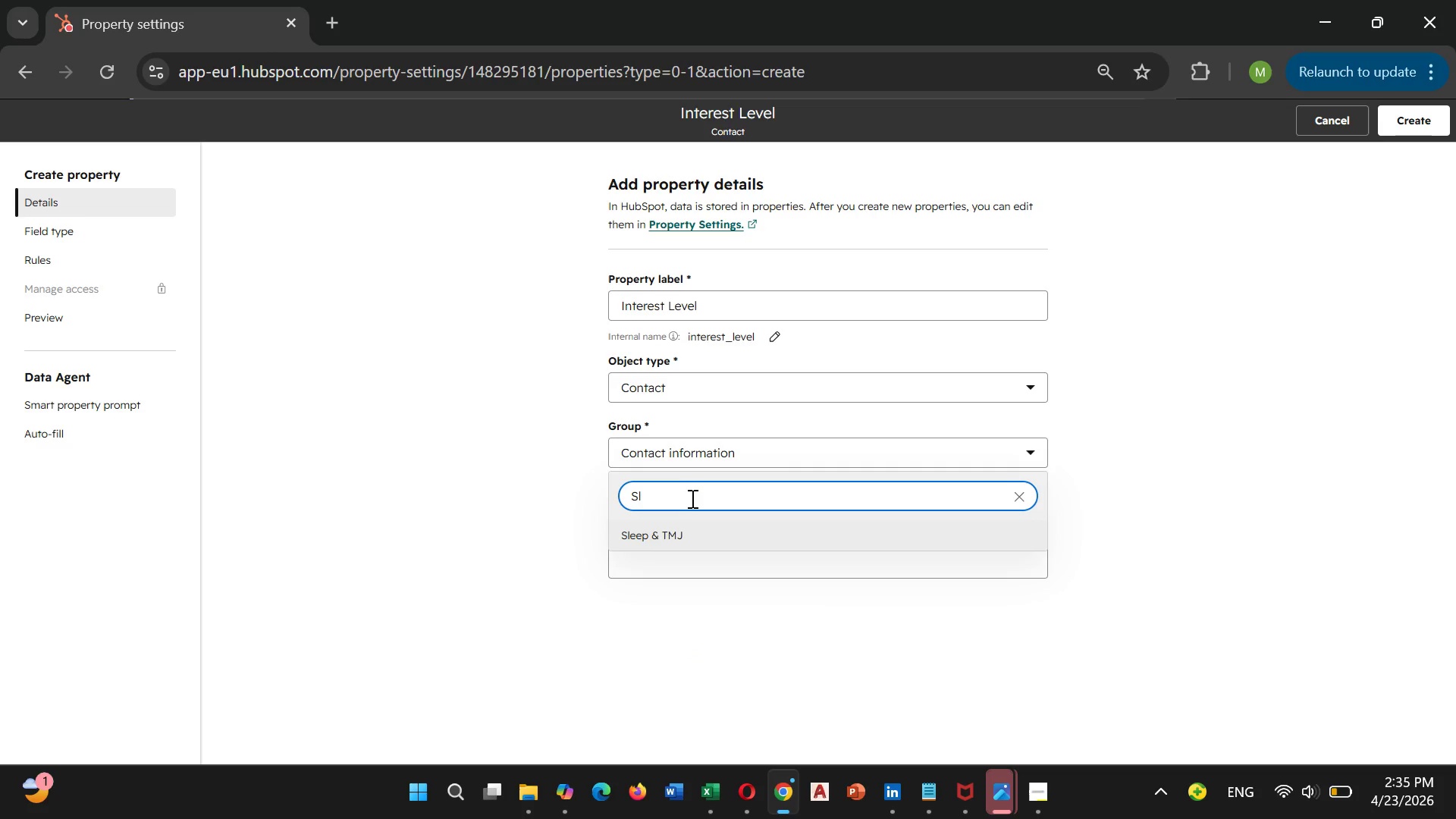 
left_click([656, 532])
 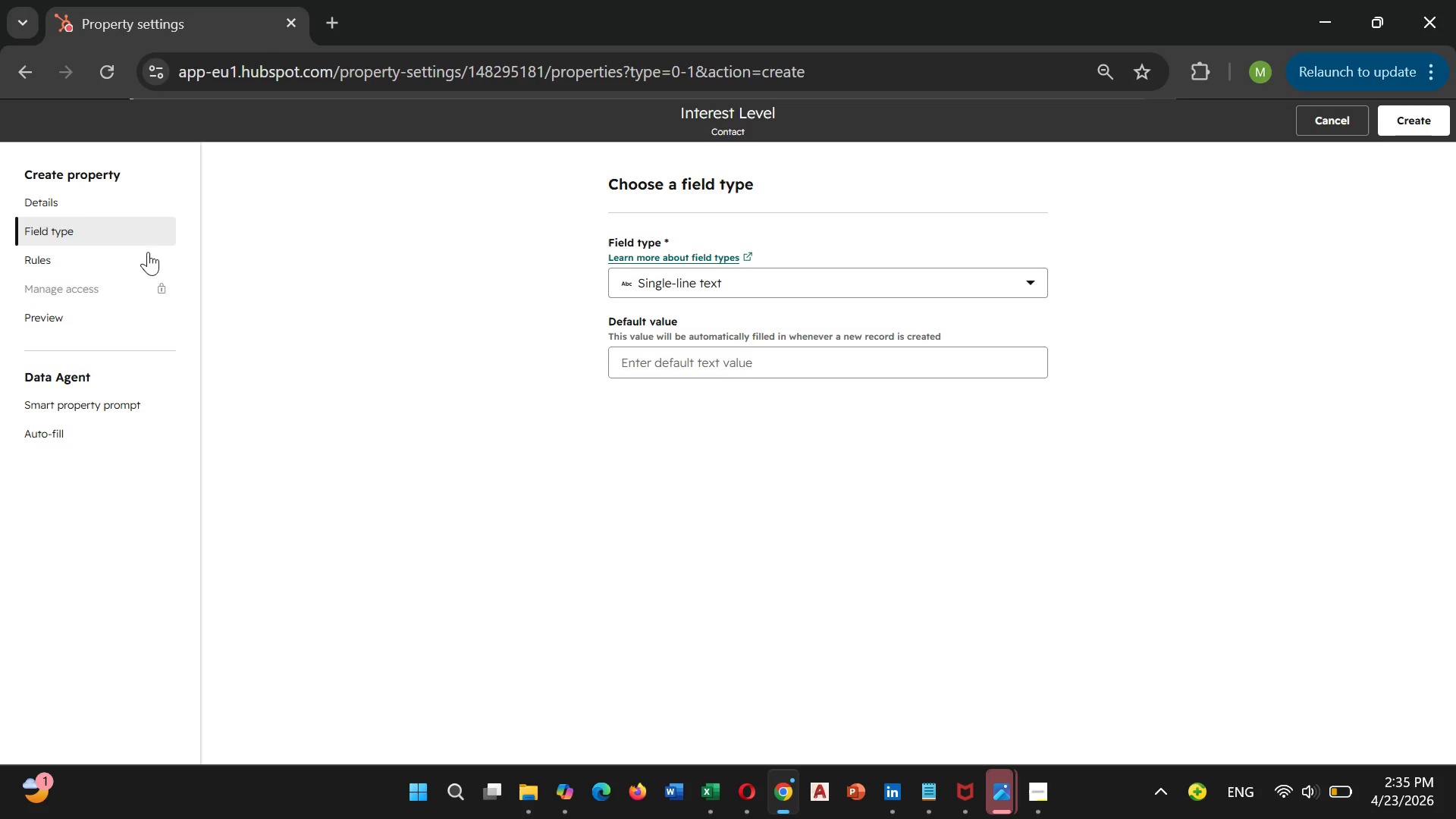 
wait(5.22)
 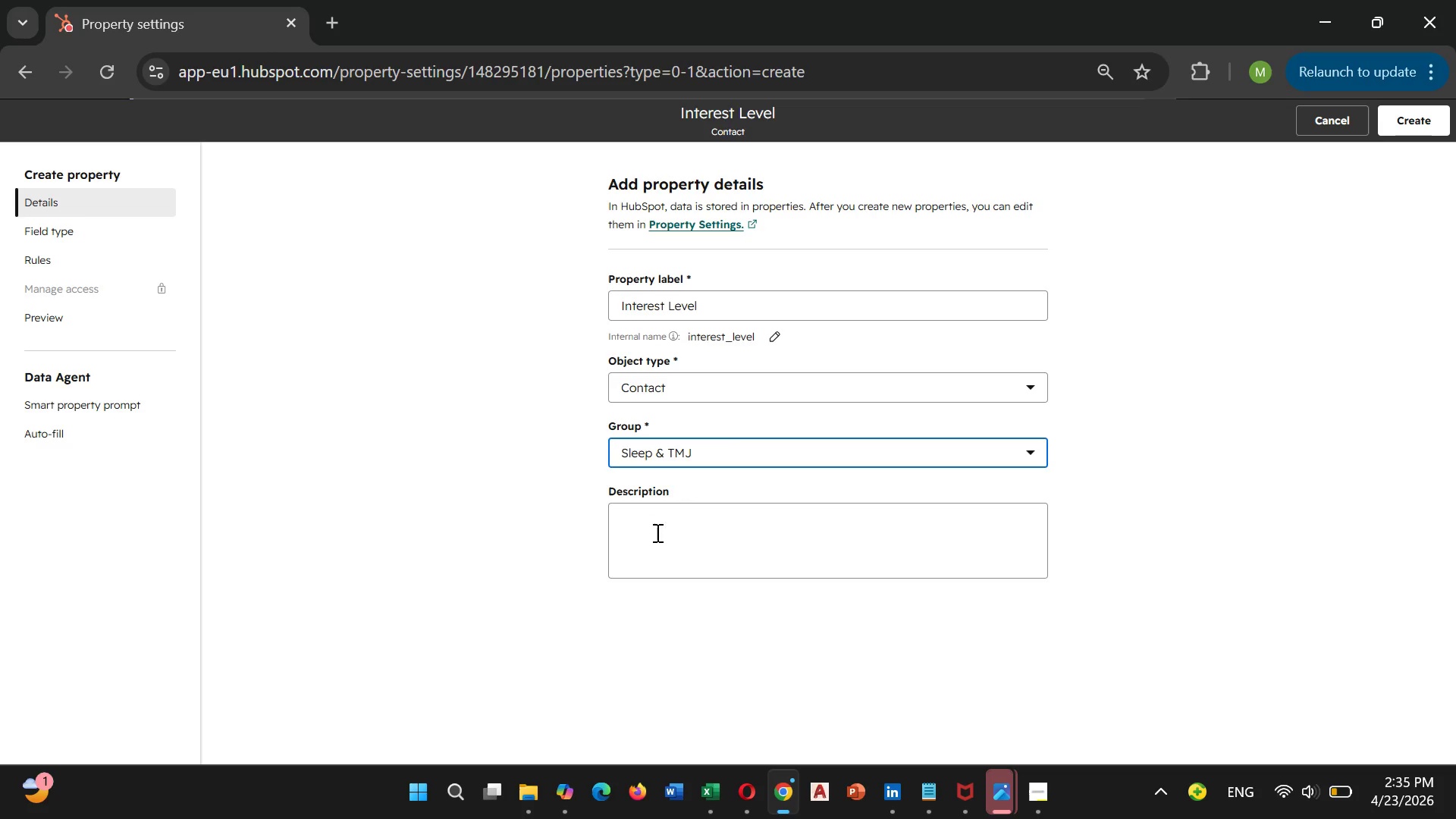 
left_click([852, 290])
 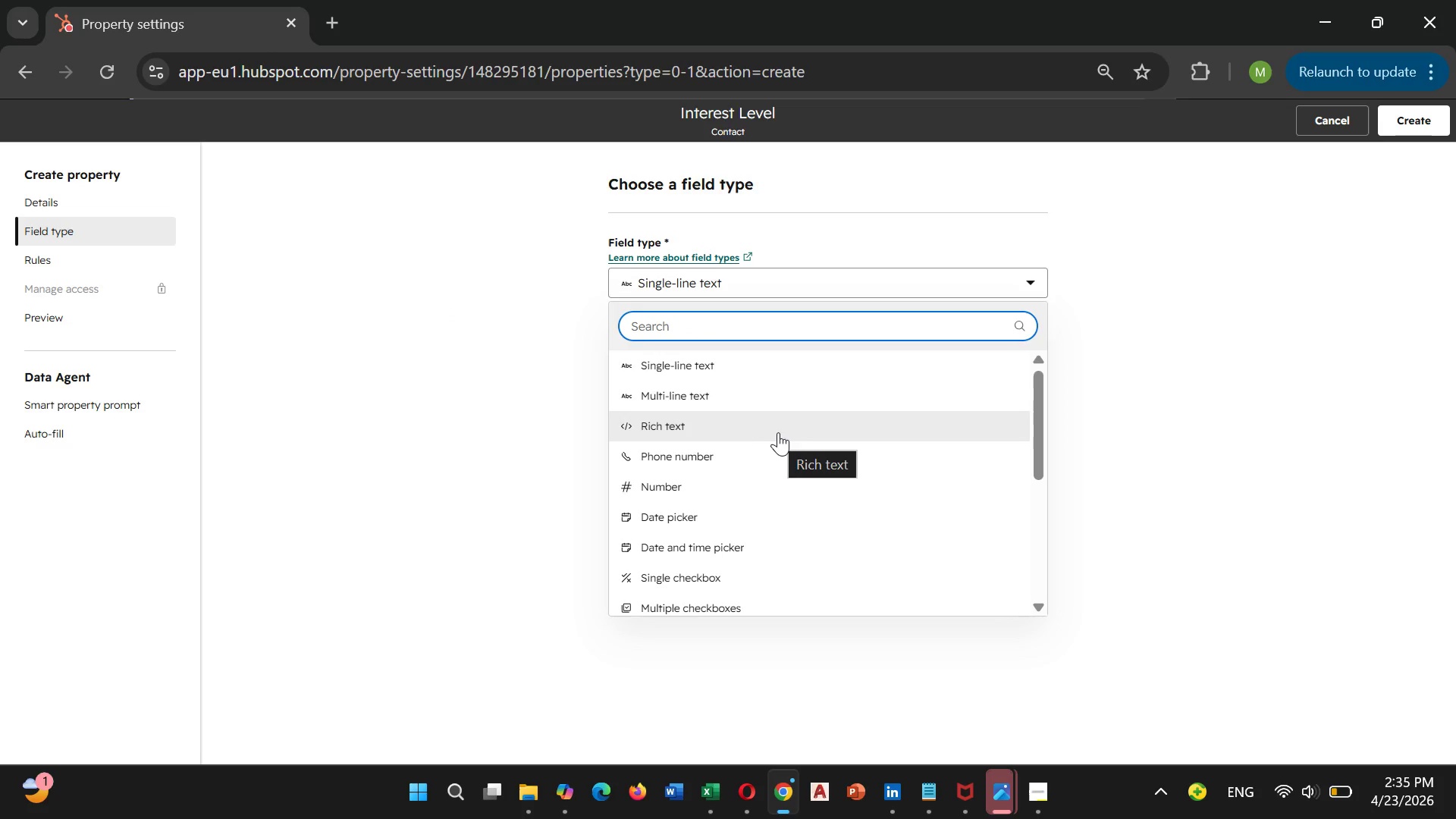 
scroll: coordinate [778, 455], scroll_direction: down, amount: 1.0
 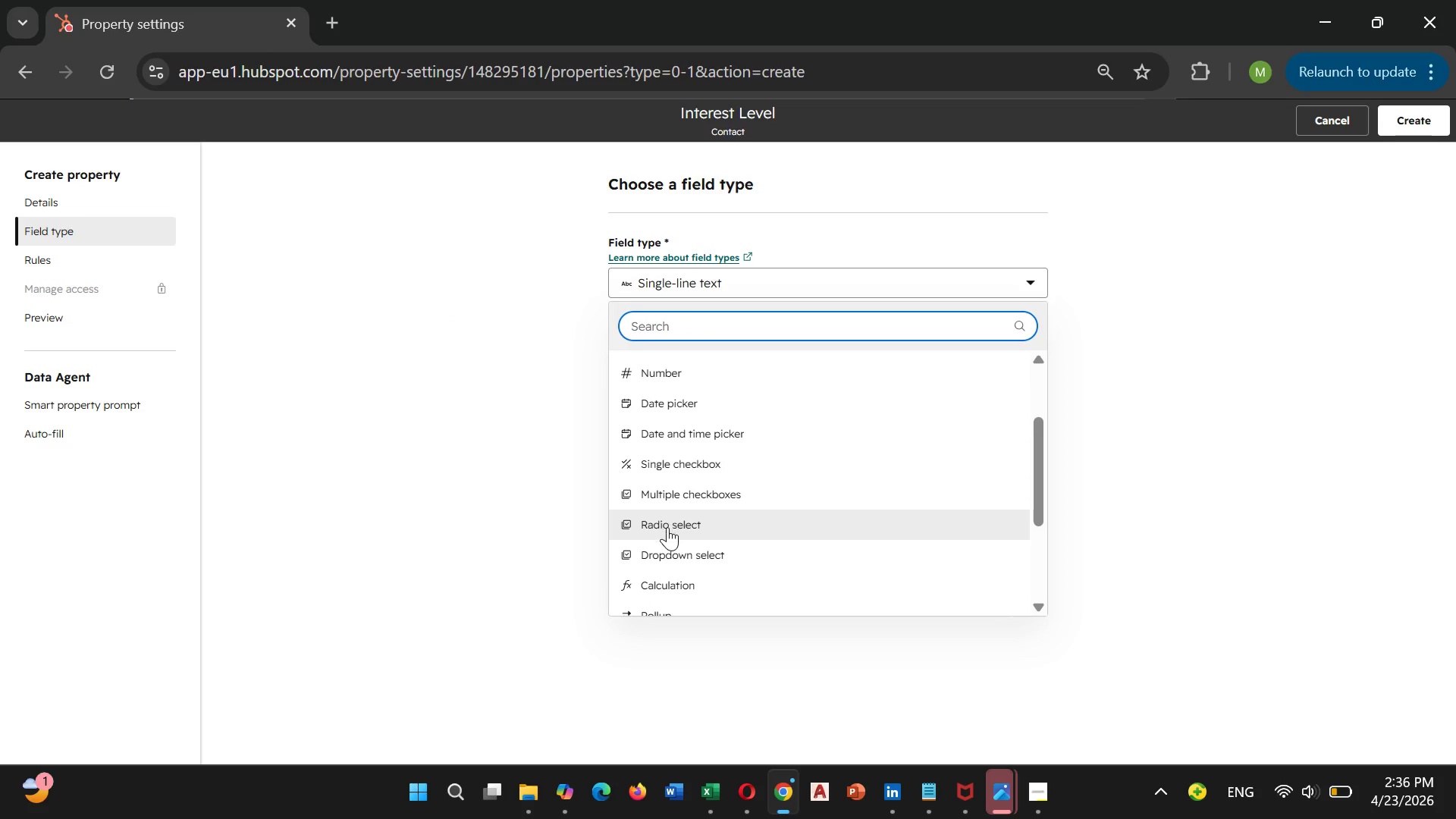 
left_click([670, 543])
 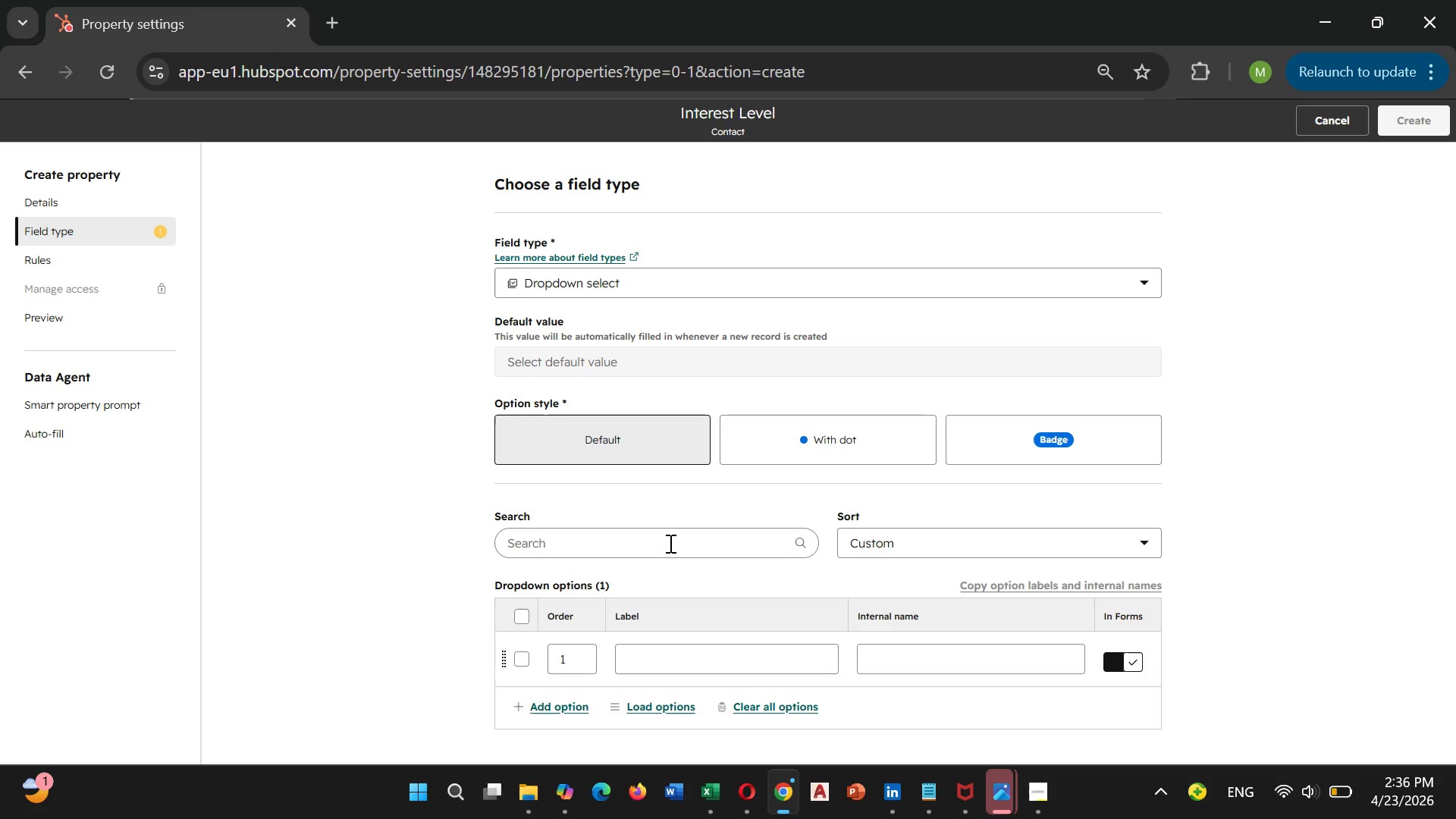 
scroll: coordinate [669, 543], scroll_direction: down, amount: 2.0
 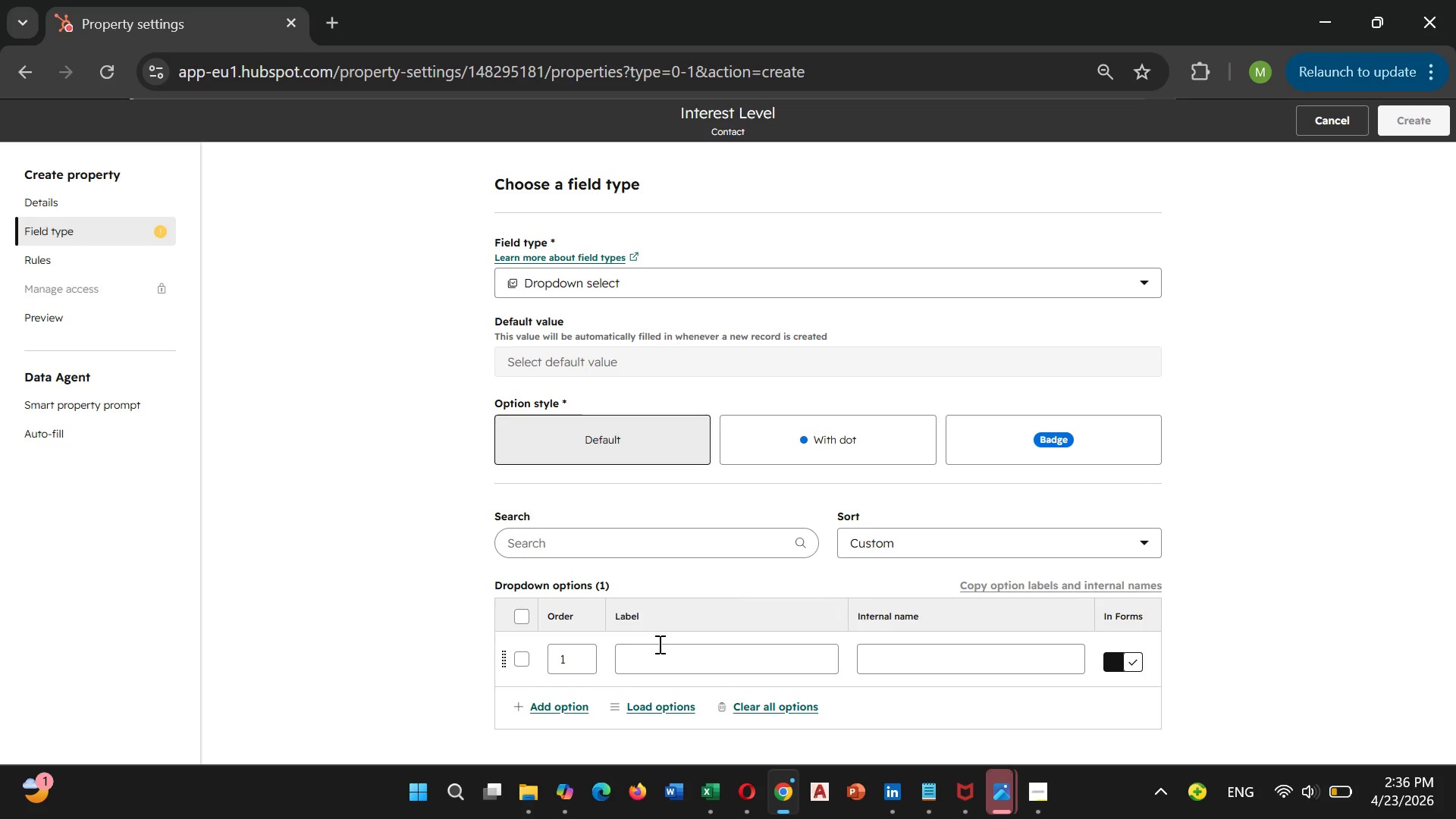 
wait(7.22)
 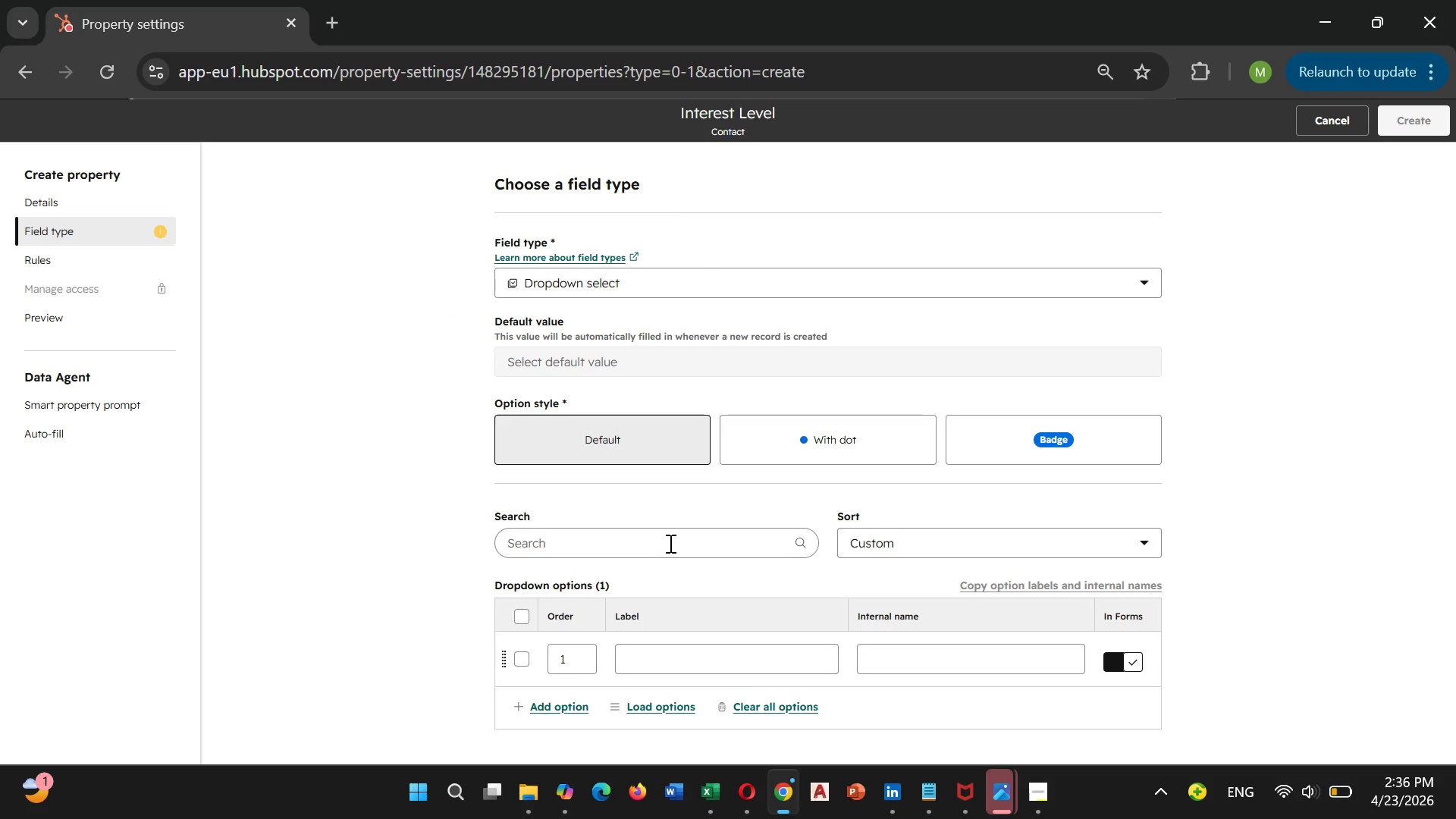 
type(Cold)
 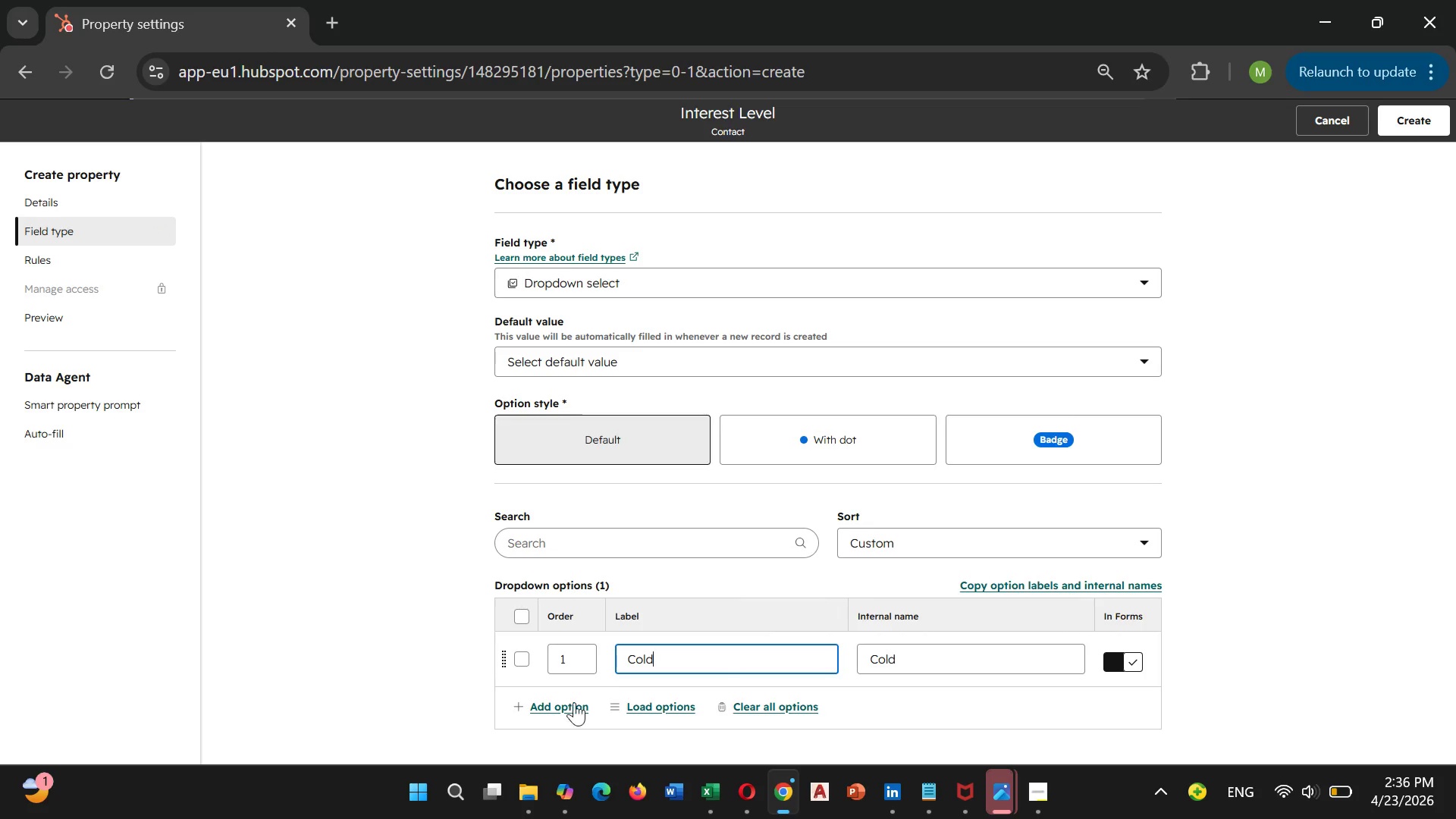 
left_click([566, 707])
 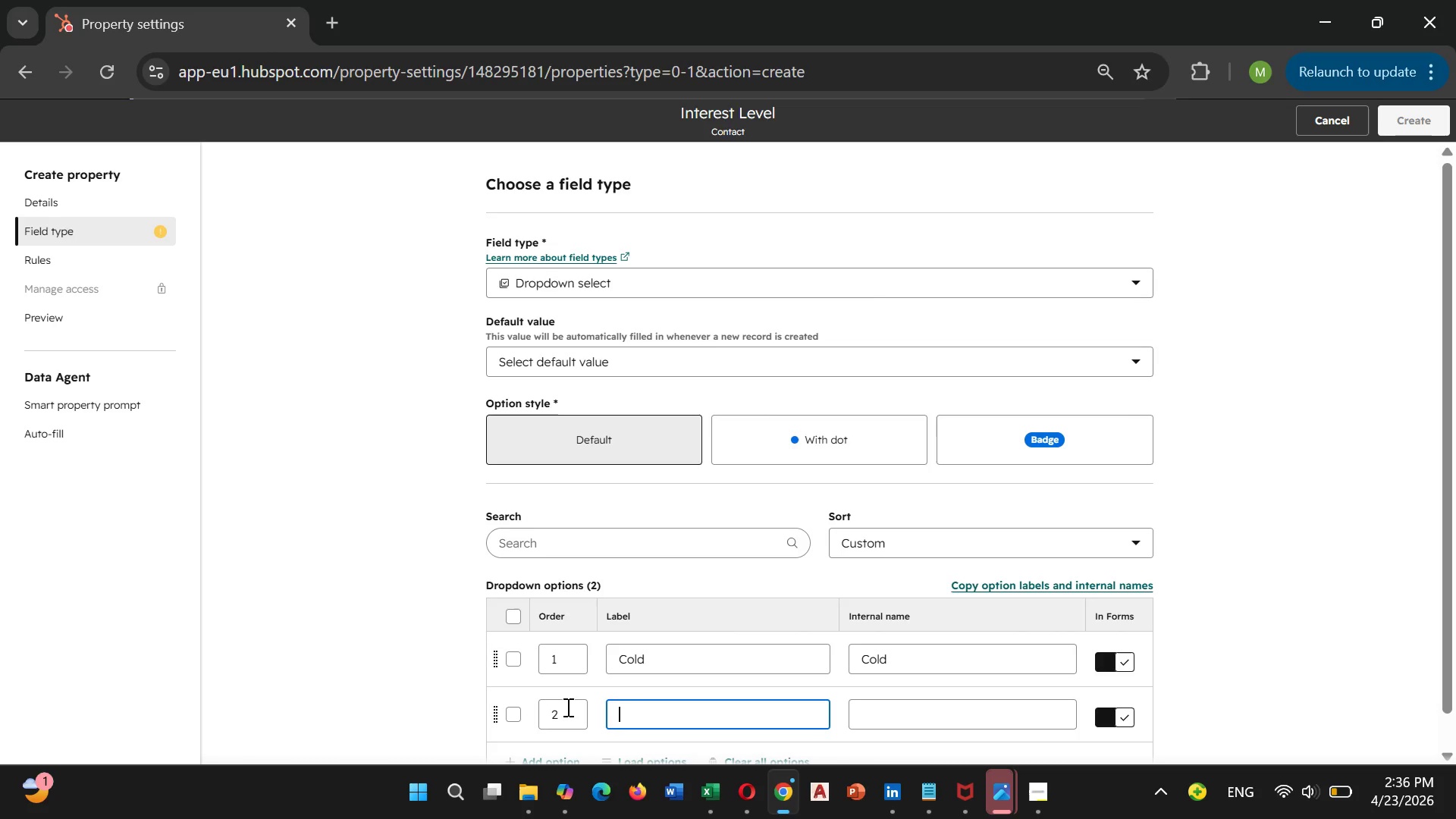 
type(Warm)
 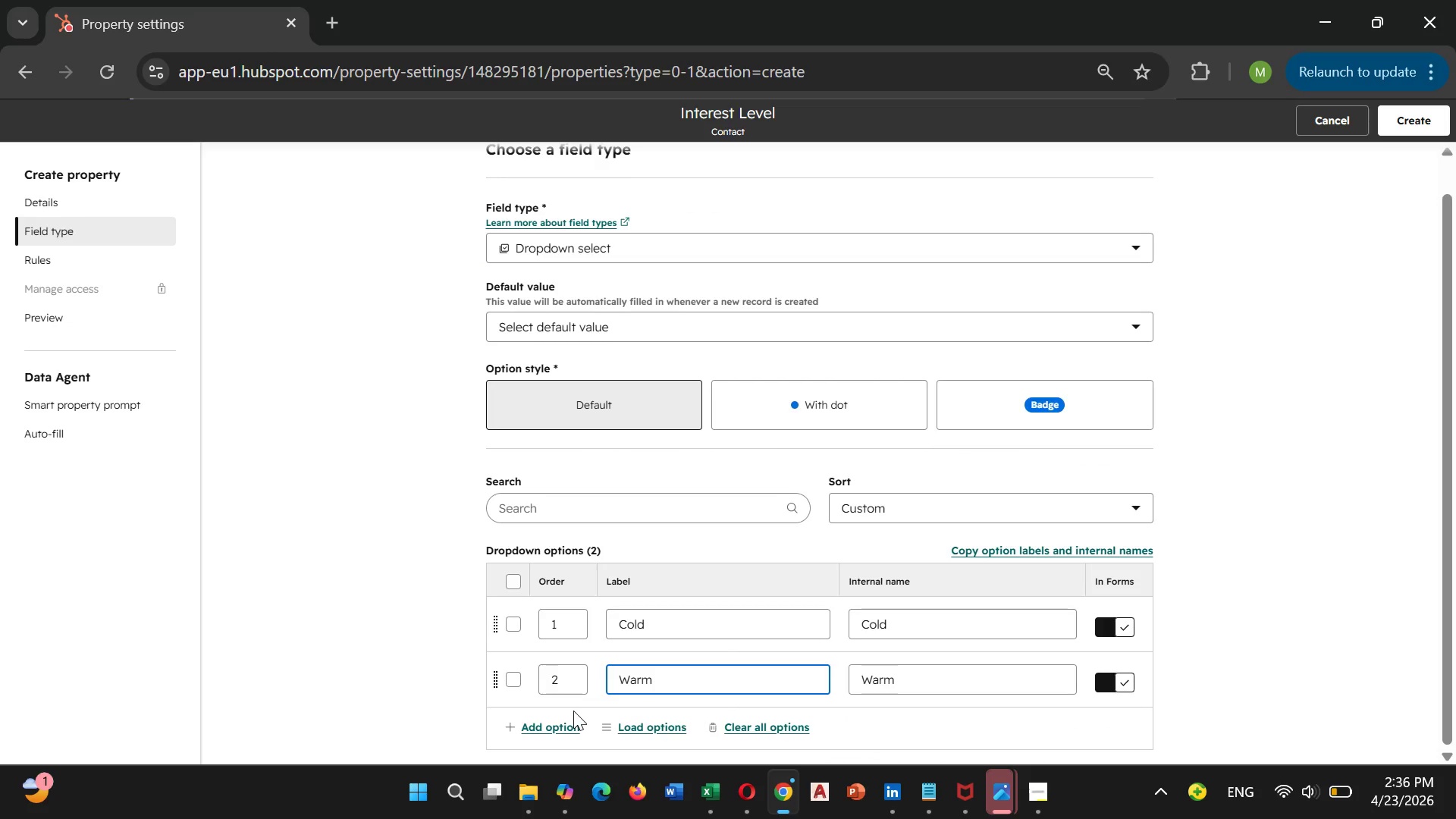 
left_click([544, 735])
 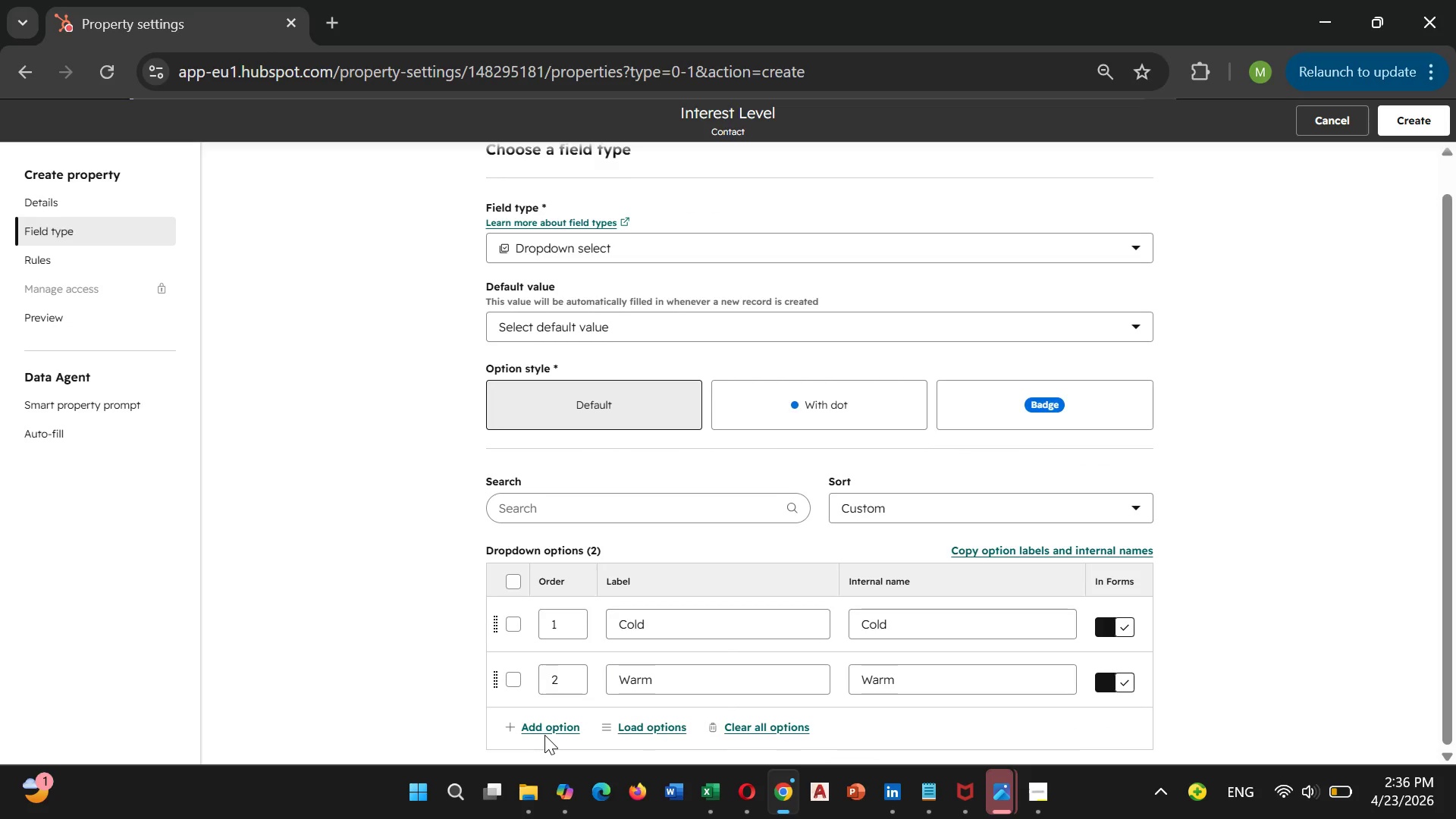 
type(Hot()
 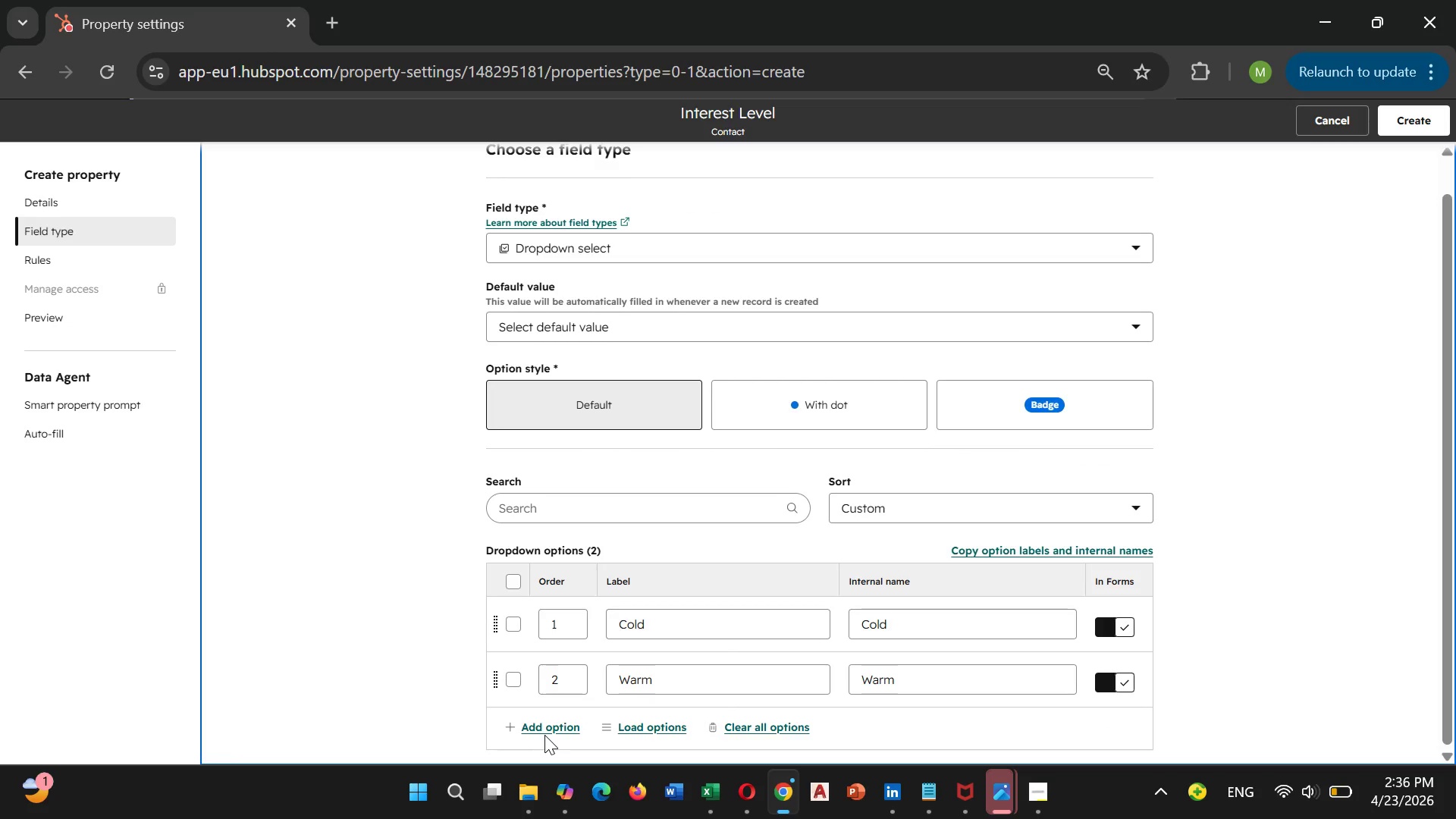 
left_click([544, 735])
 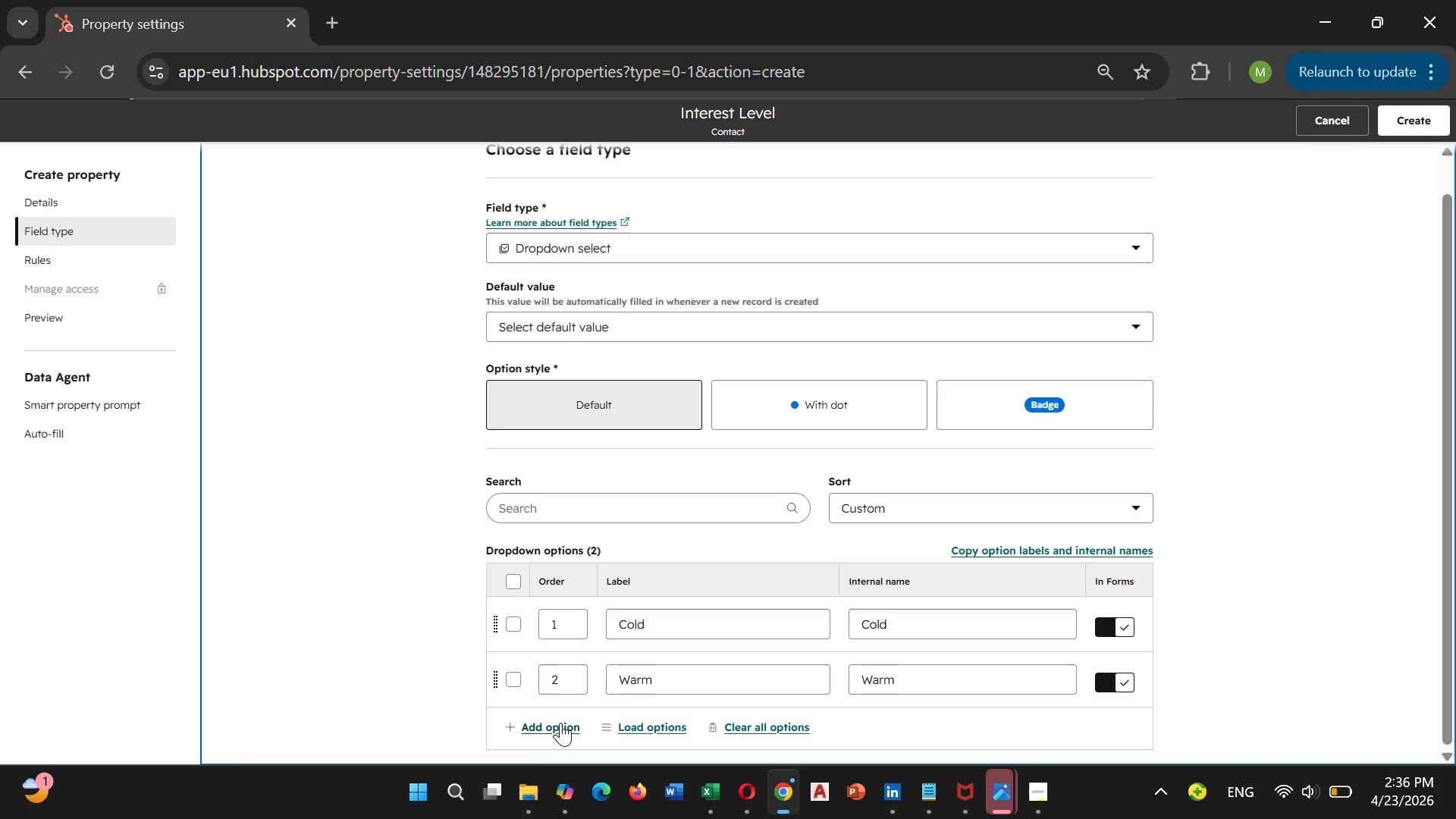 
left_click([560, 723])
 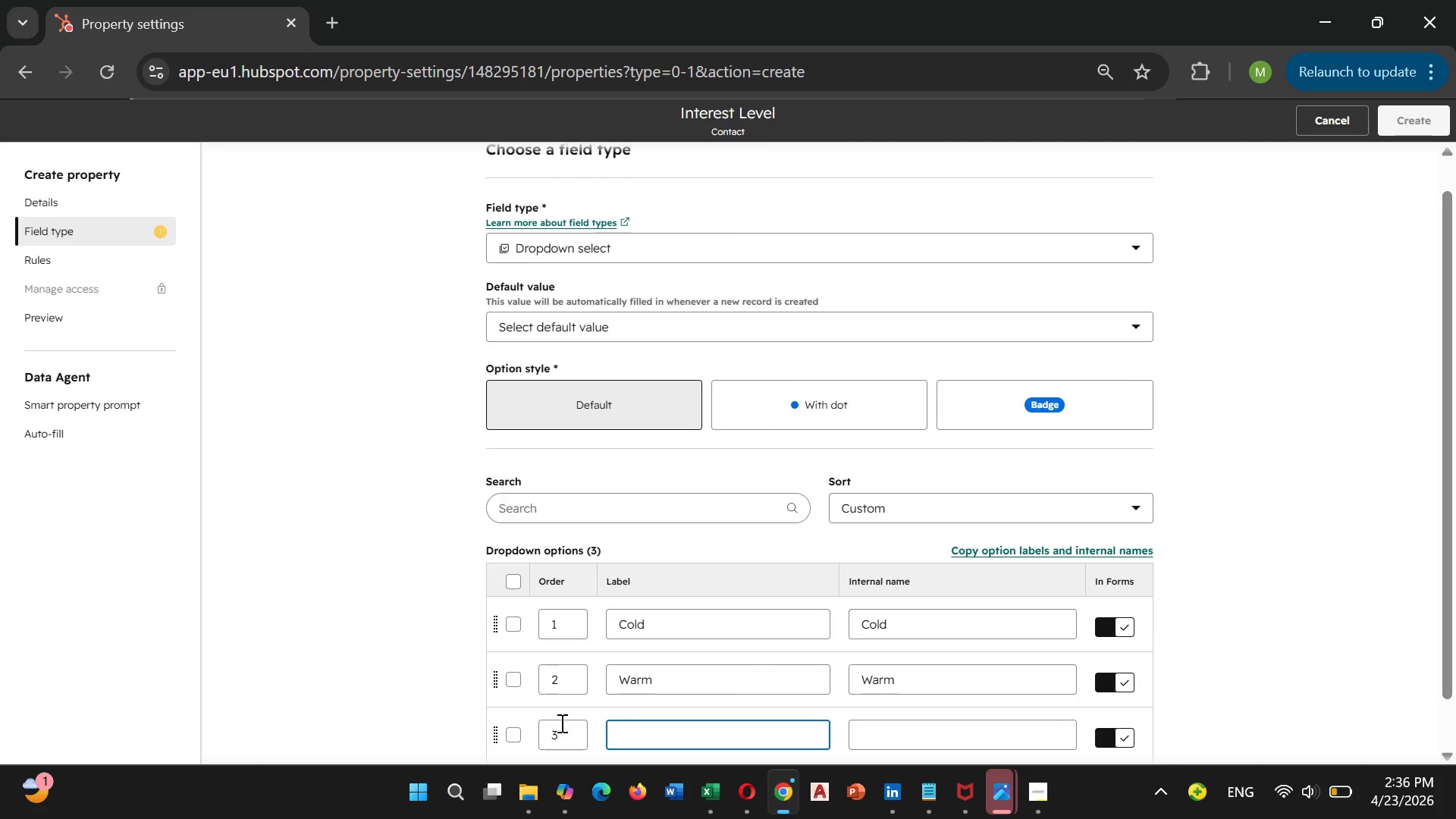 
type(Hot(clicked CTA))
 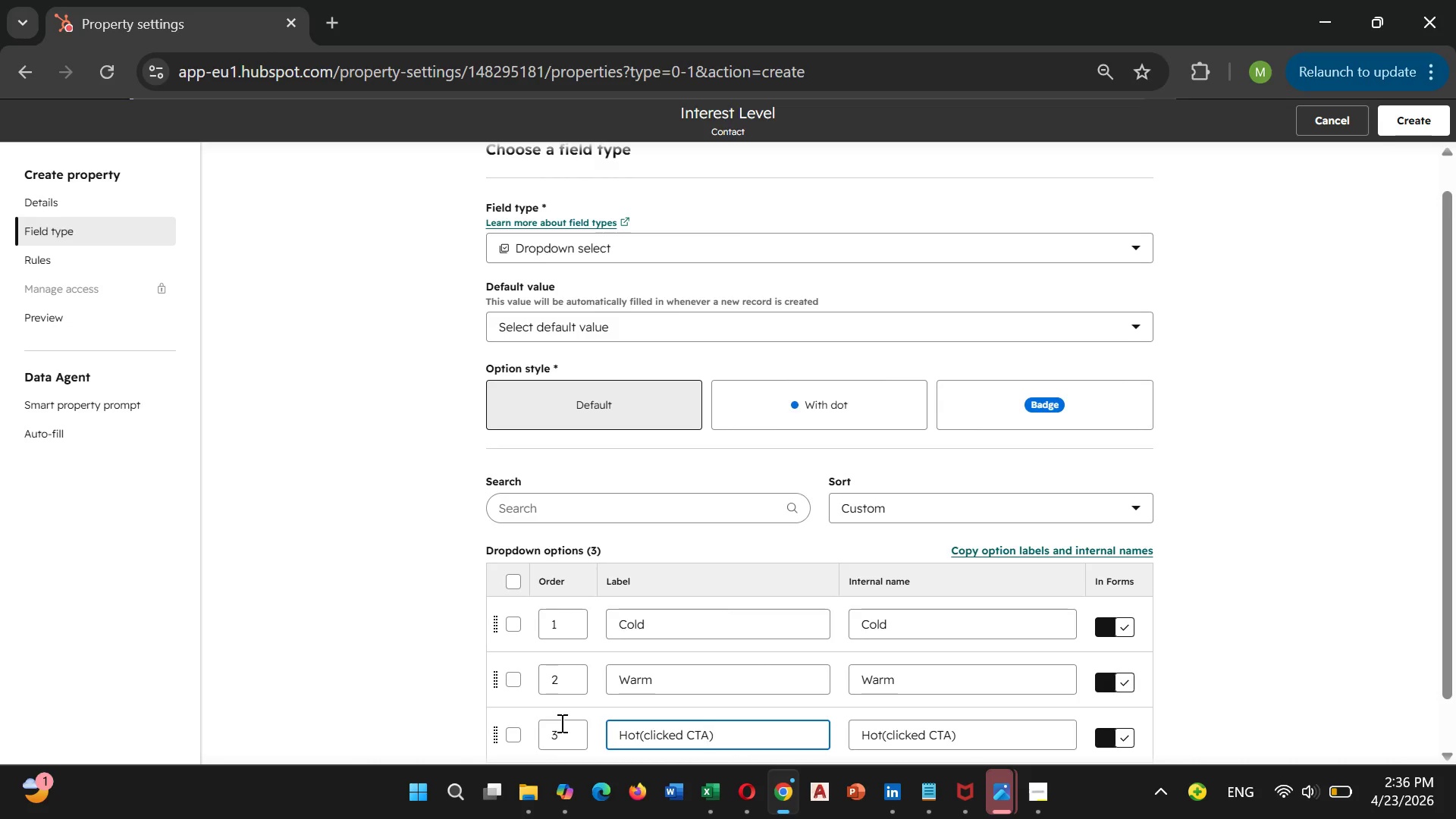 
left_click([664, 683])
 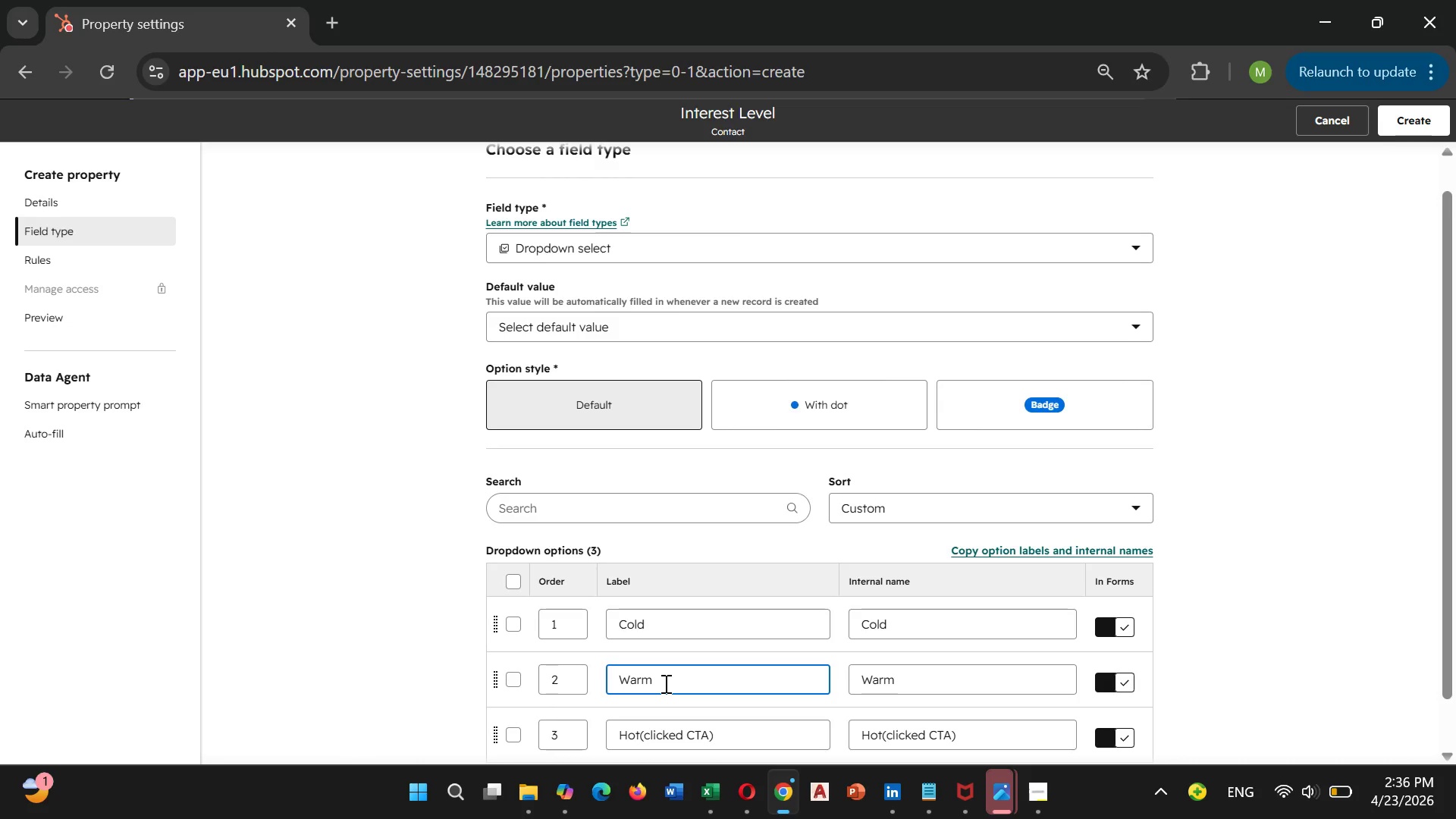 
key(Shift+9)
 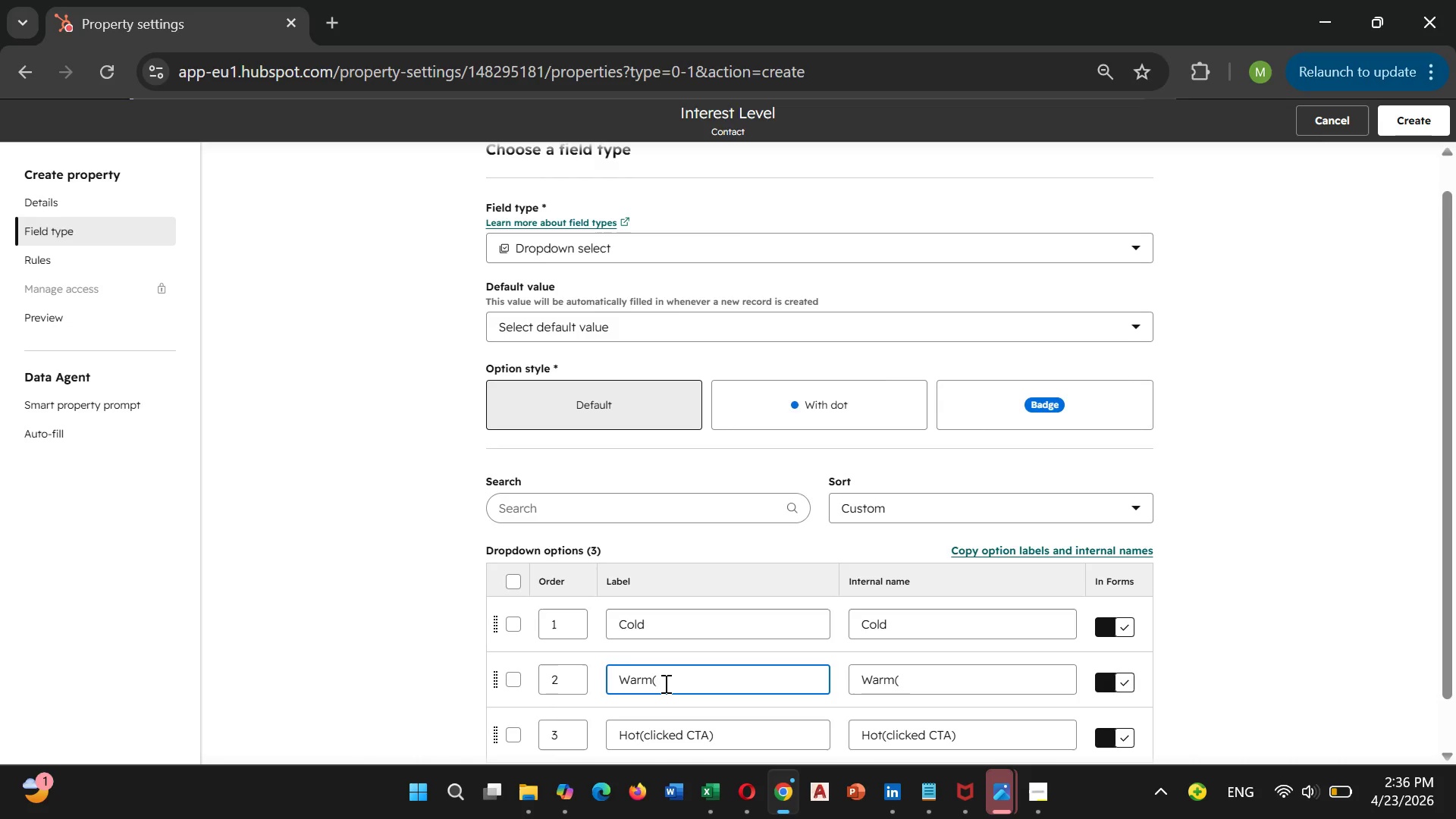 
wait(5.41)
 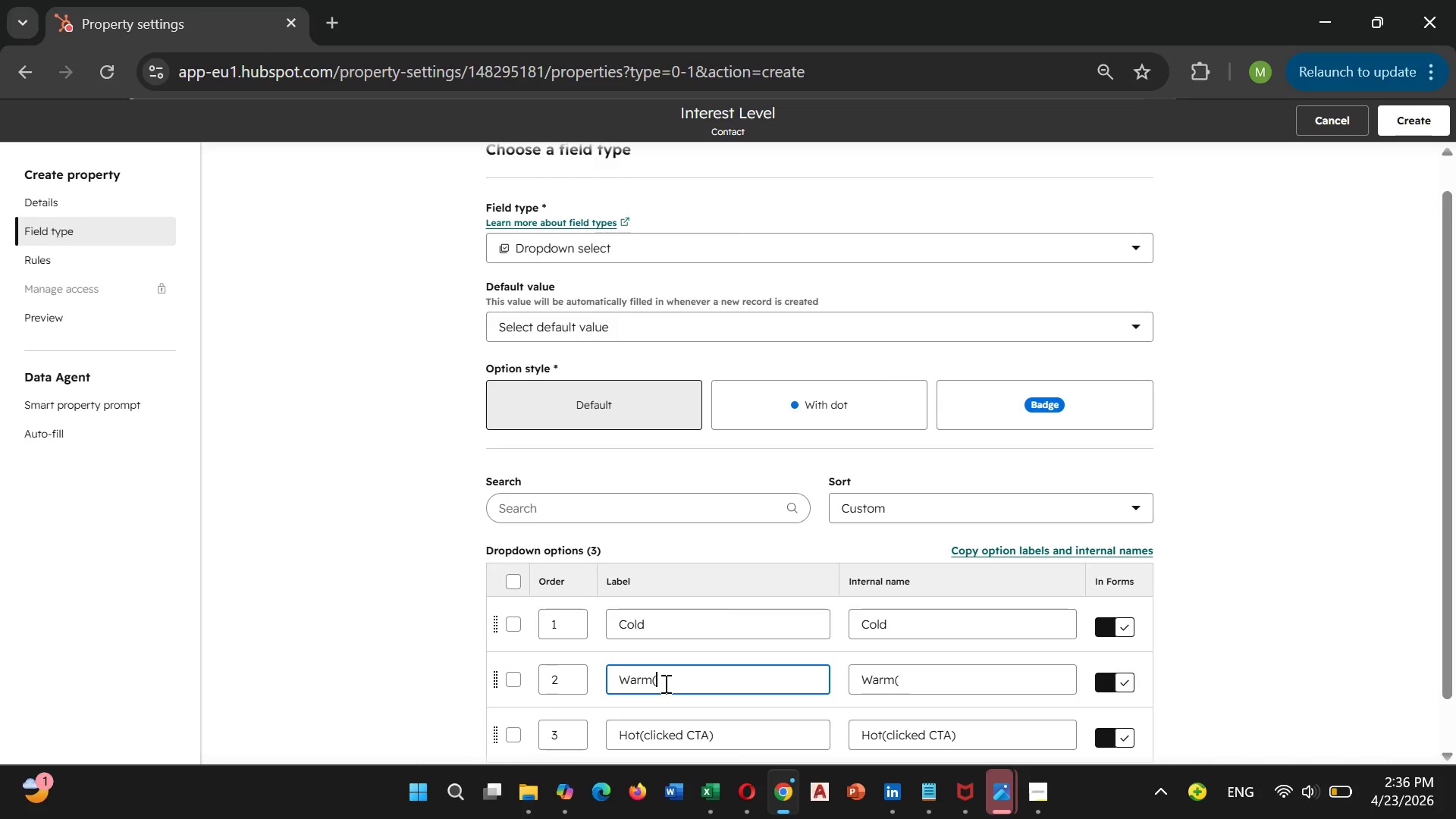 
type(openn)
 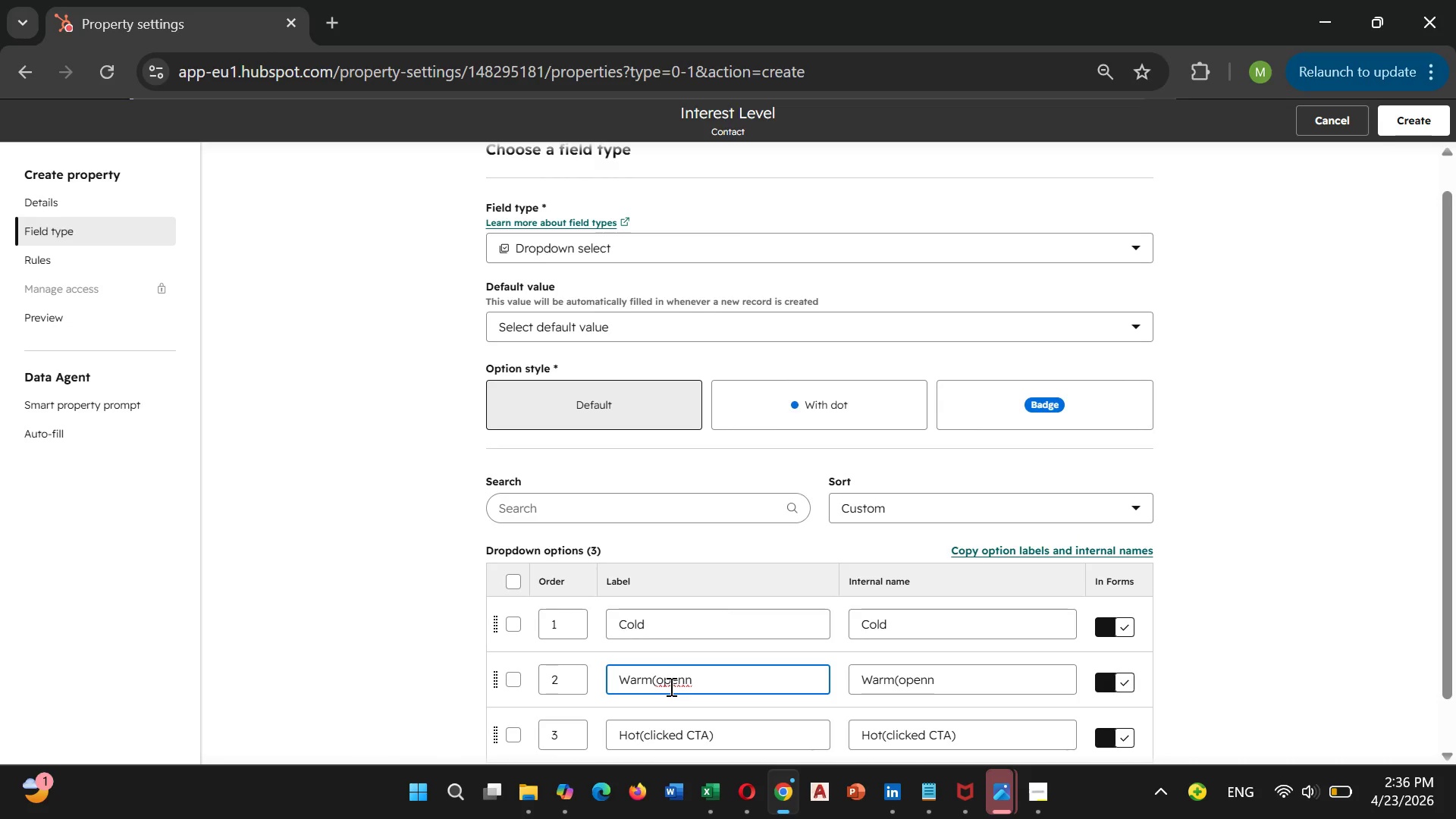 
key(Backspace)
 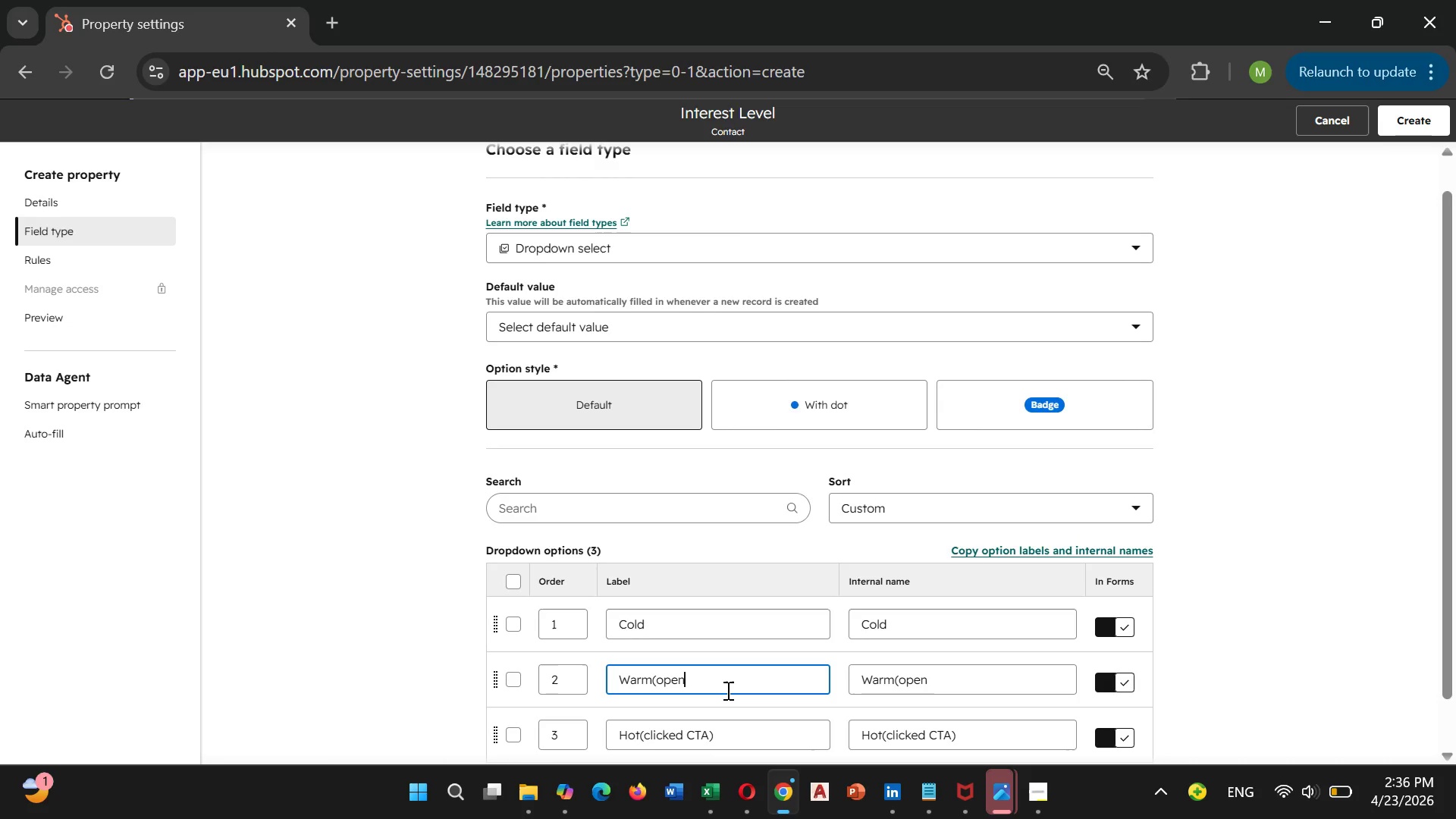 
type(ed email))
 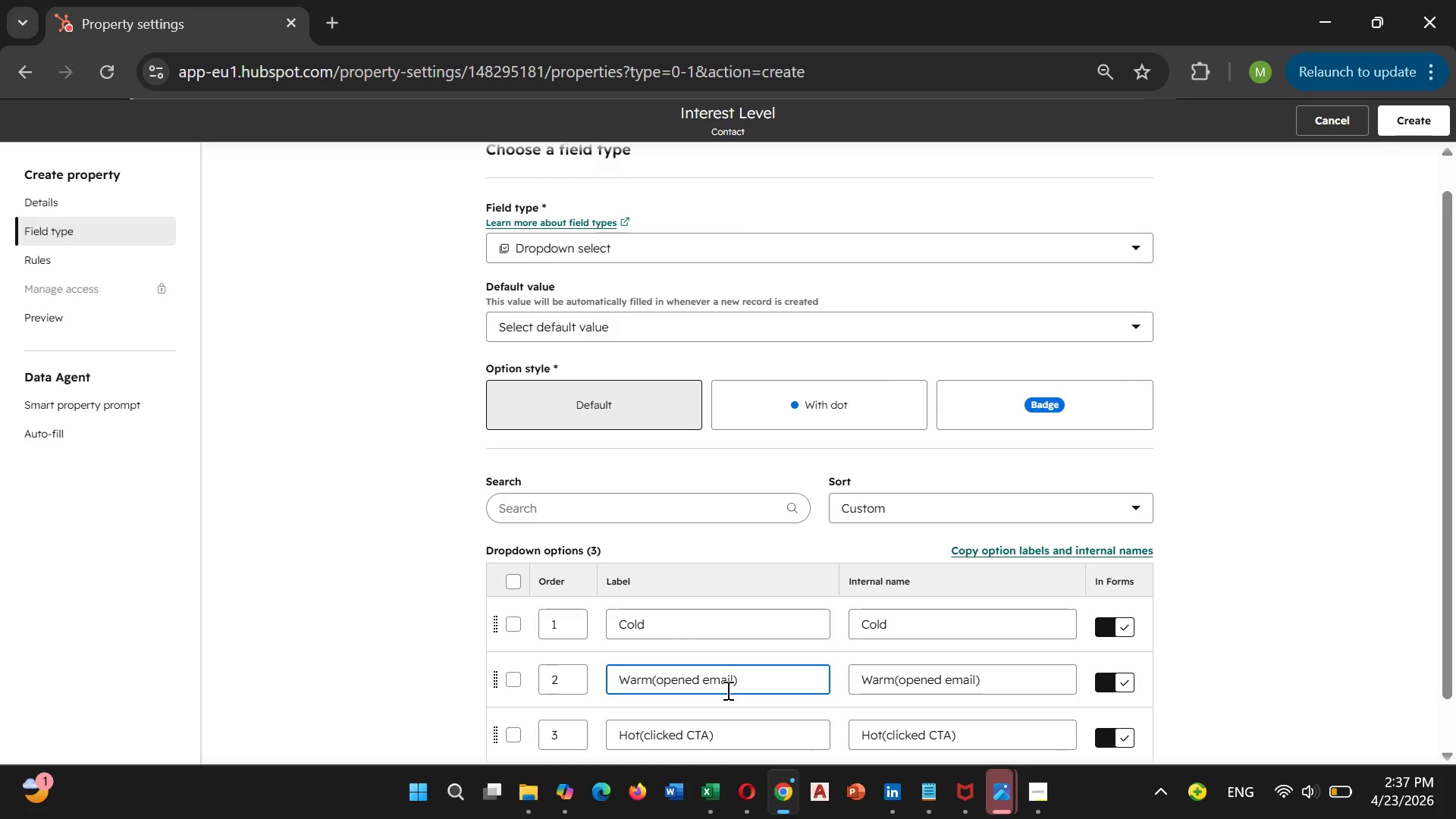 
left_click([680, 626])
 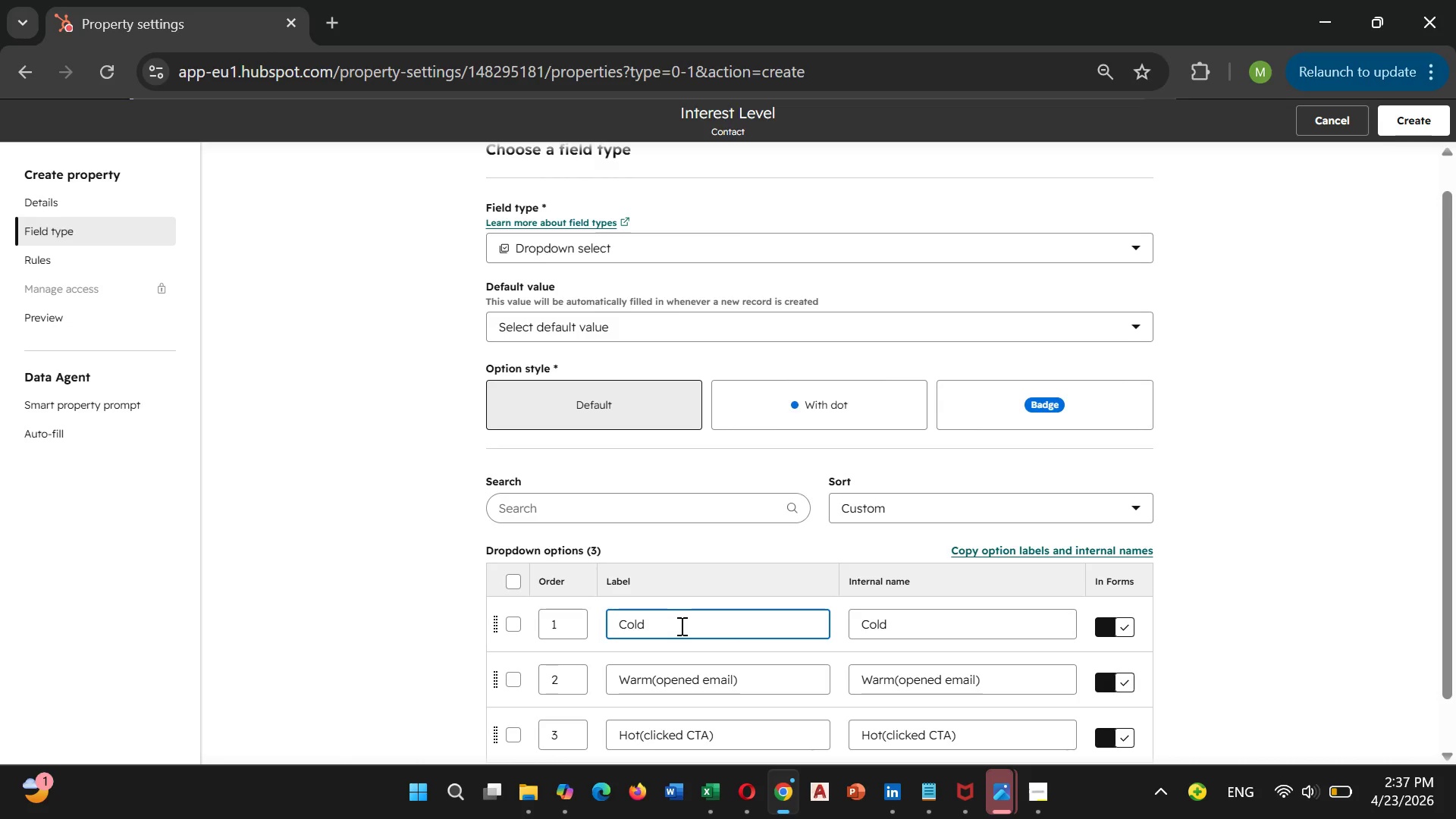 
type((not engaged))
 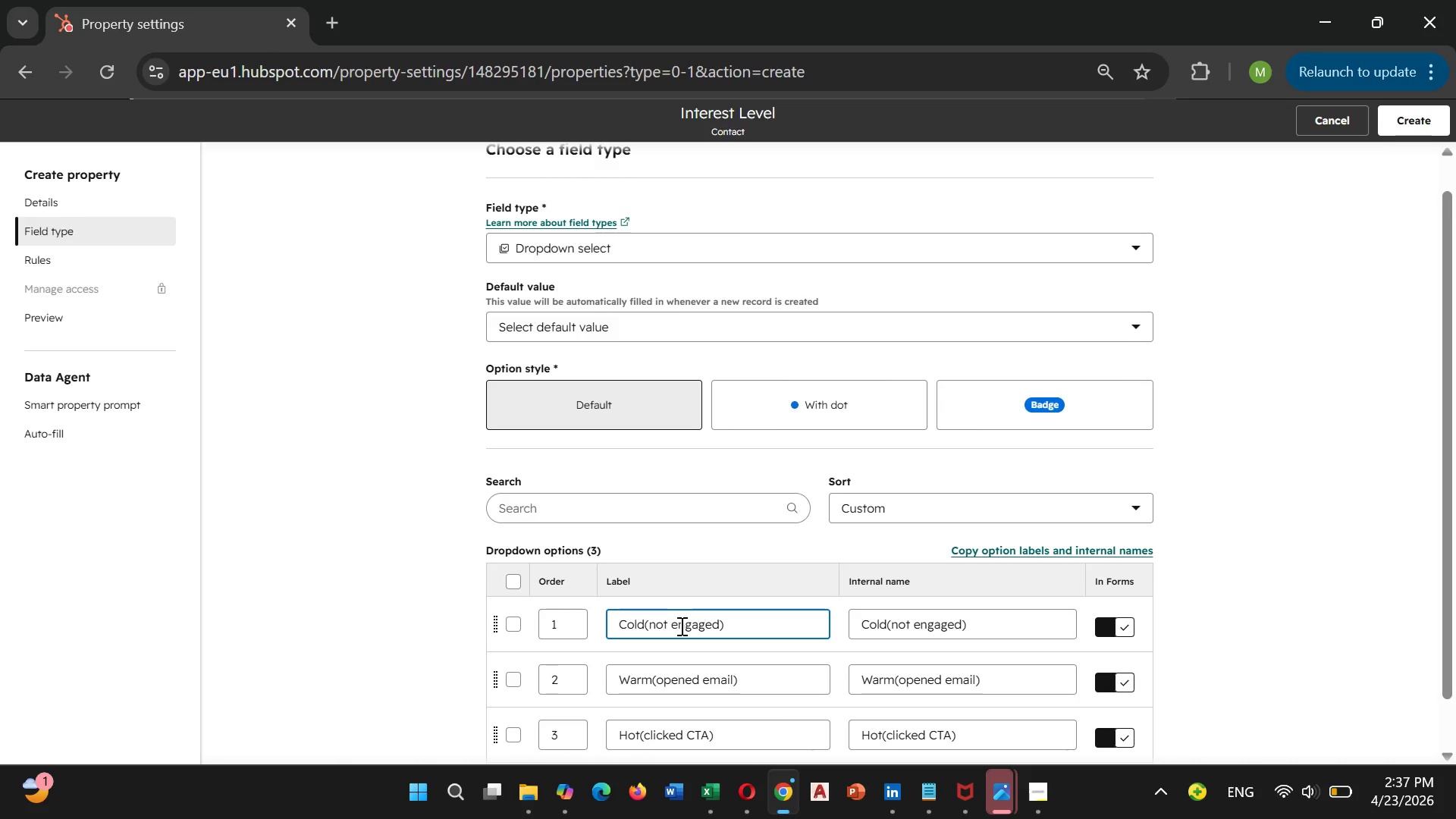 
scroll: coordinate [693, 629], scroll_direction: down, amount: 5.0
 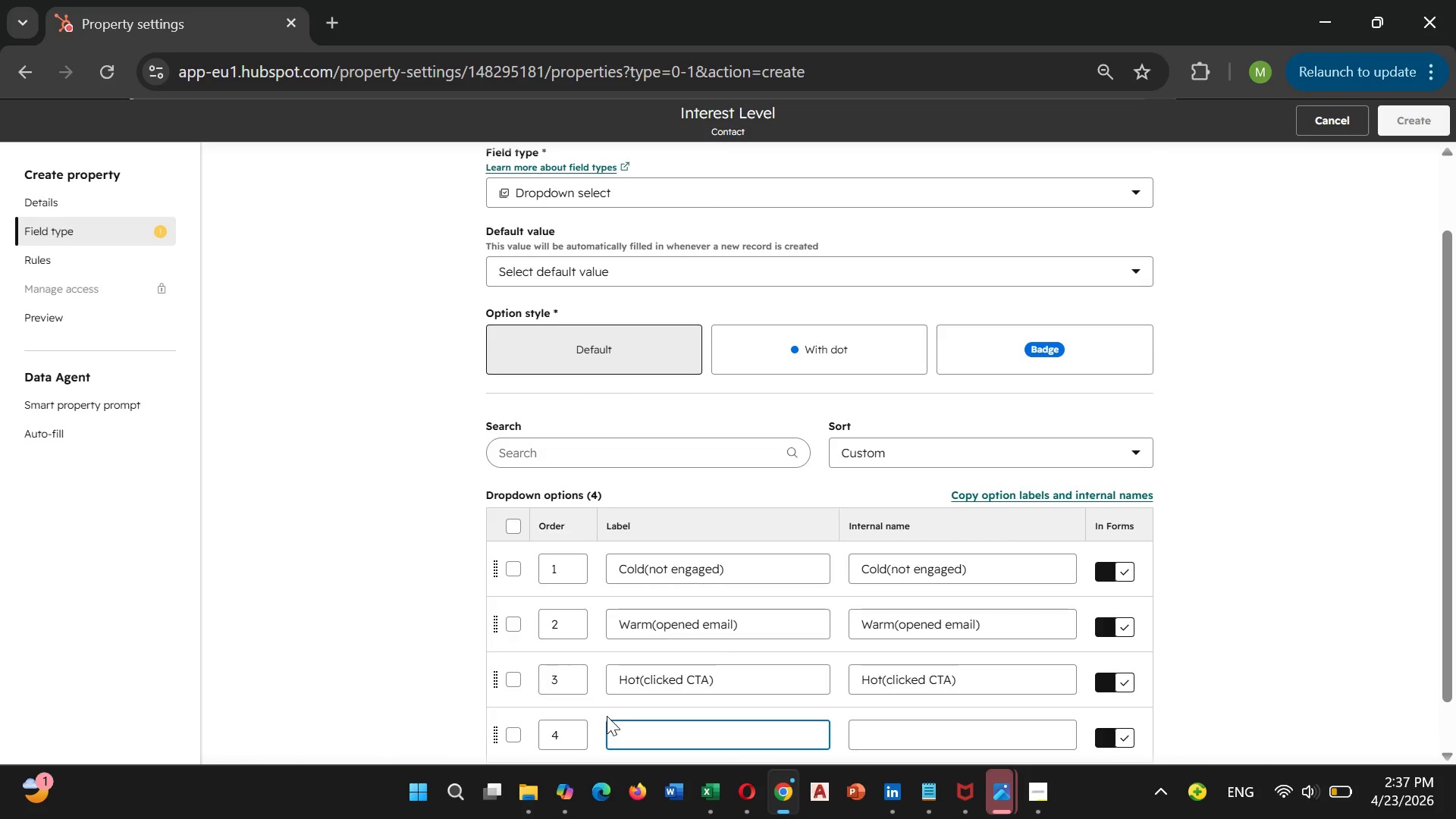 
wait(5.3)
 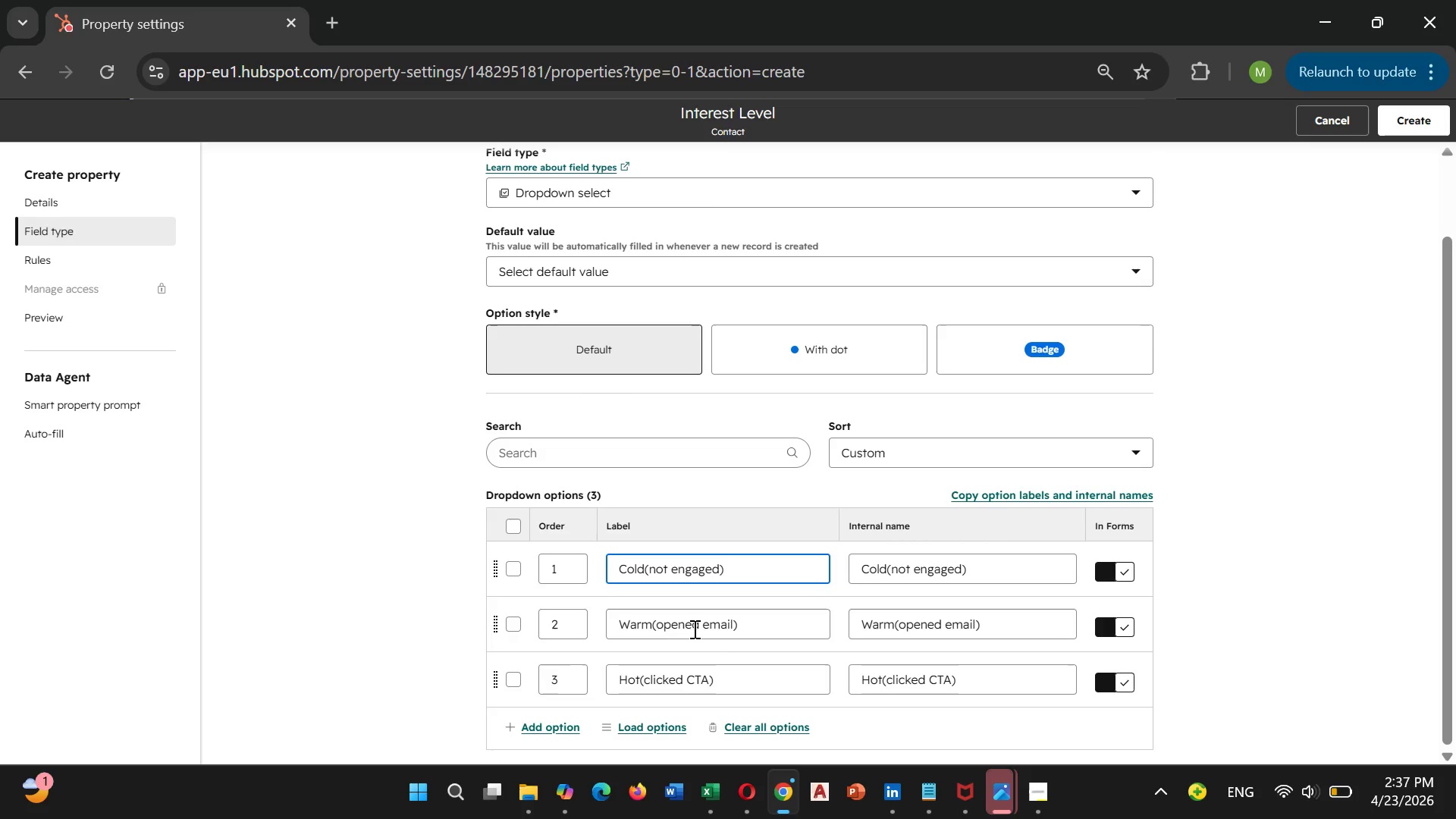 
type(S)
key(Backspace)
type(Consulti)
 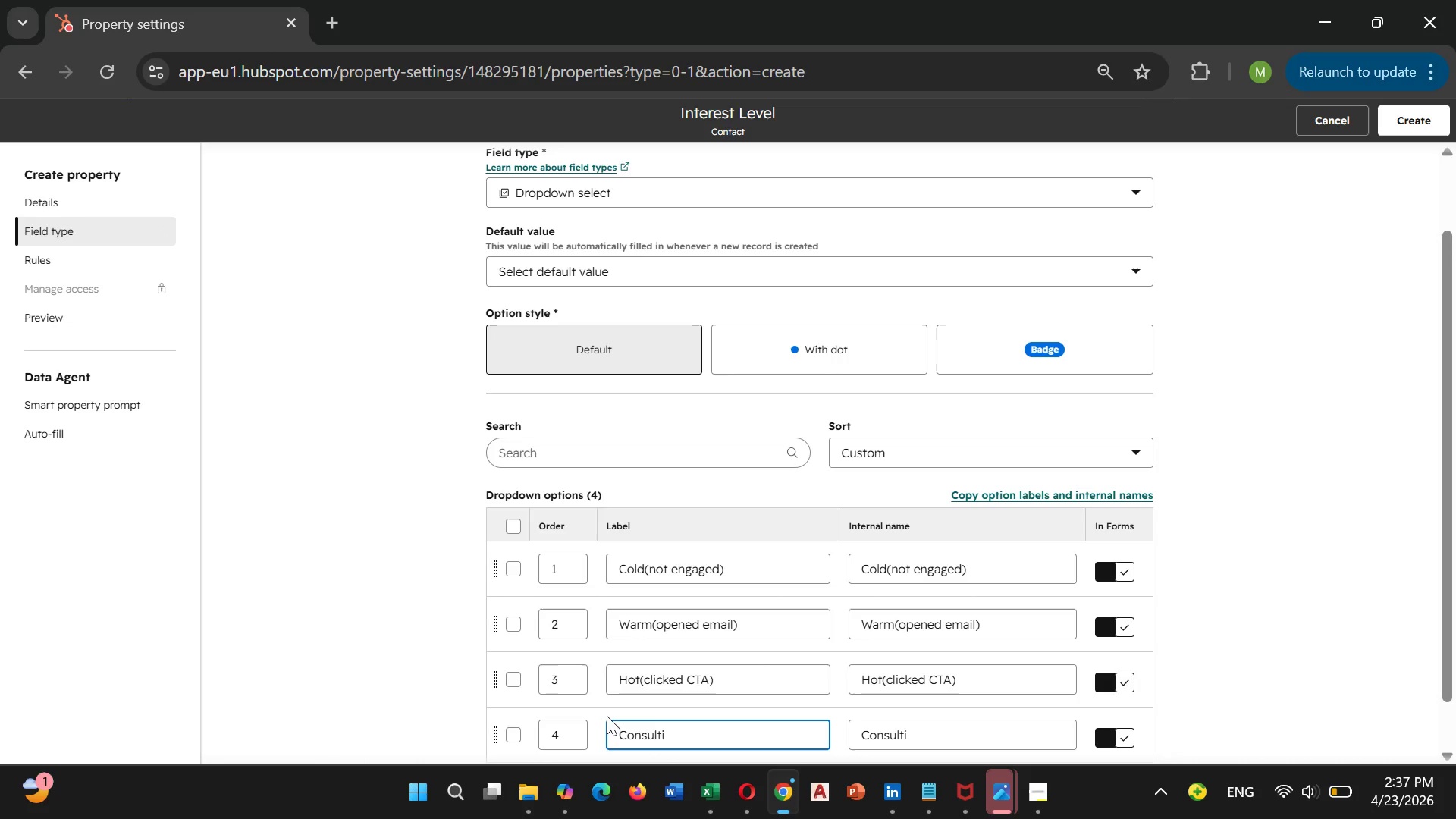 
key(Backspace)
type(ation booked)
 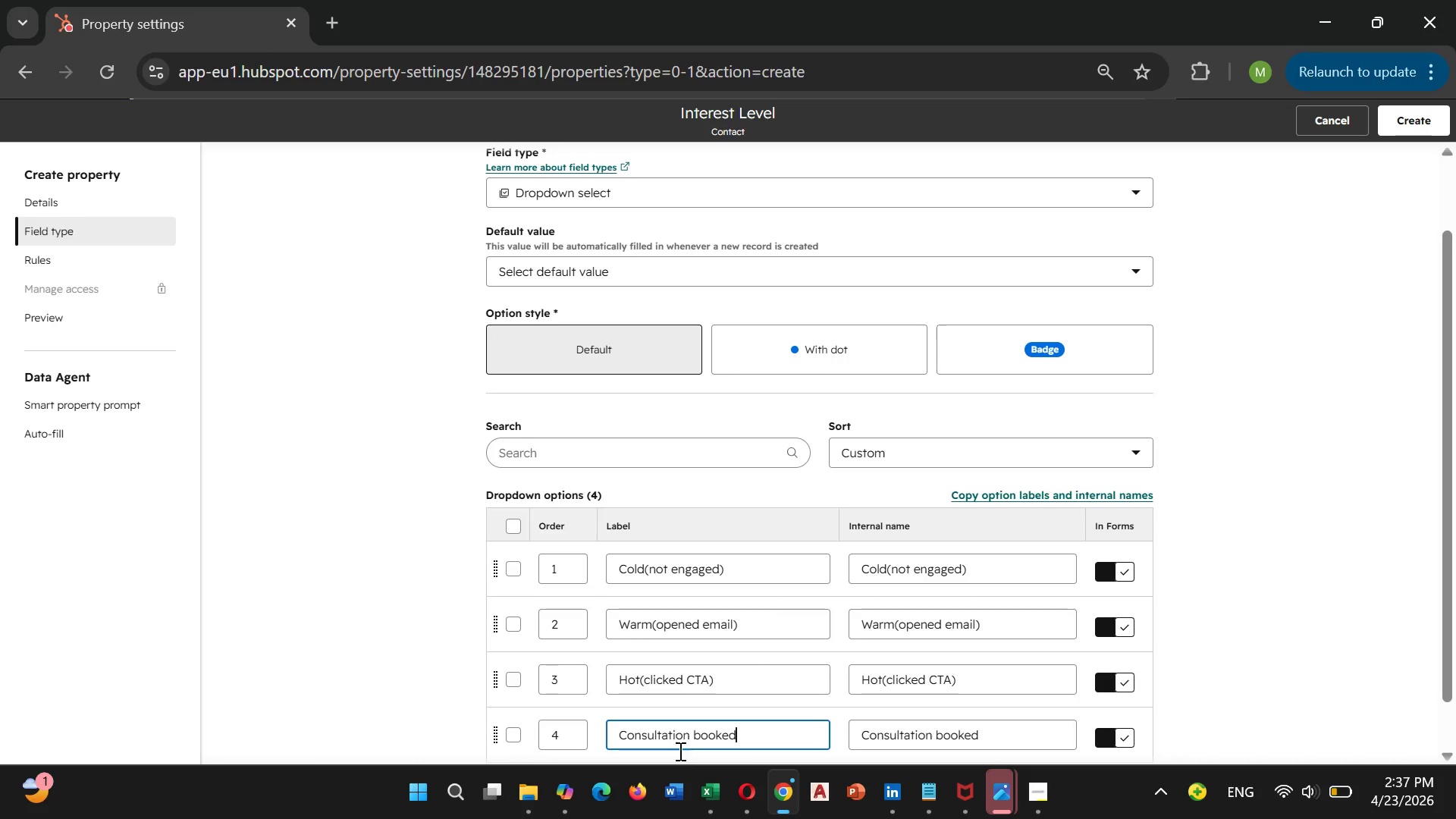 
scroll: coordinate [689, 742], scroll_direction: down, amount: 8.0
 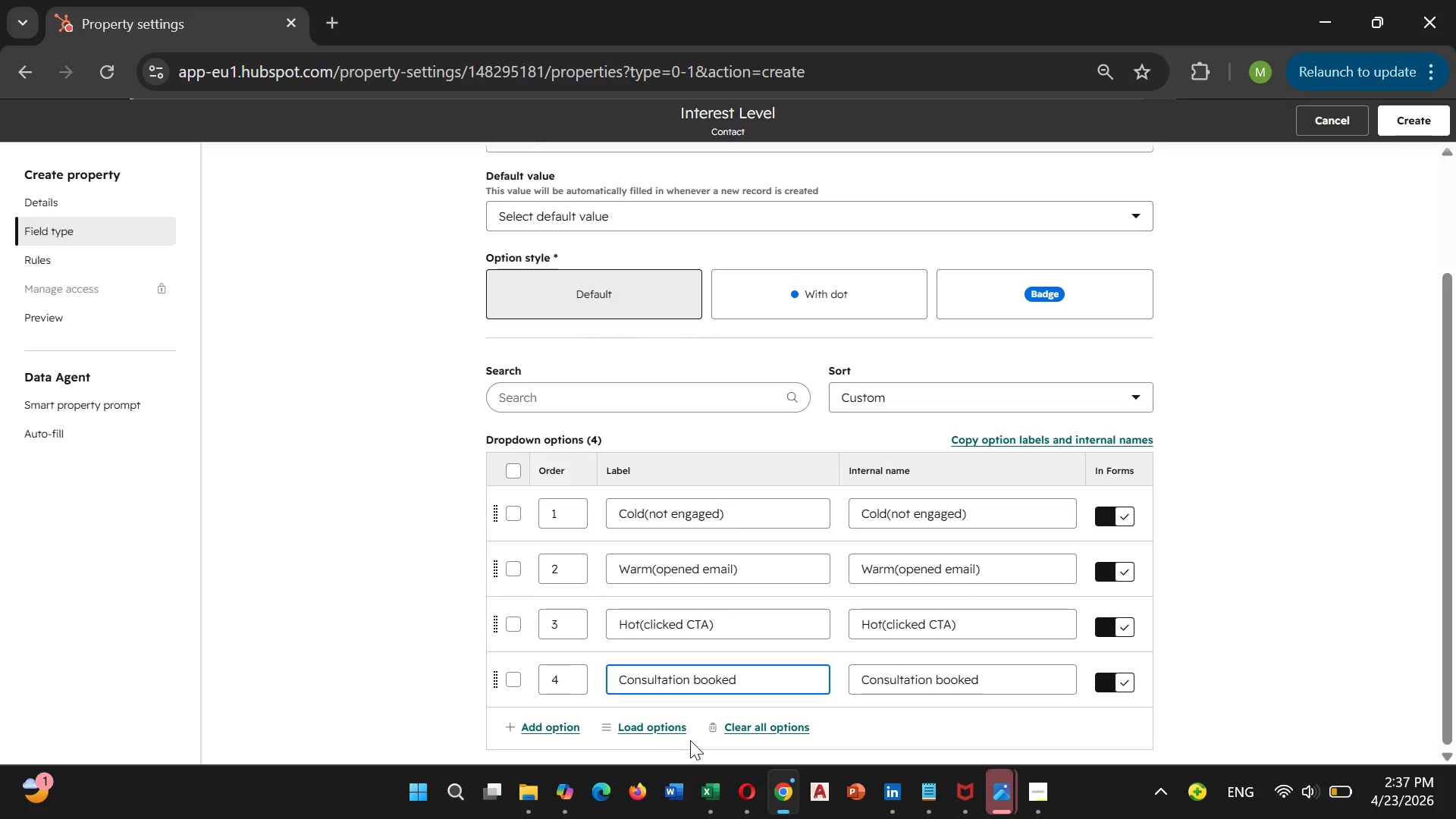 
wait(6.19)
 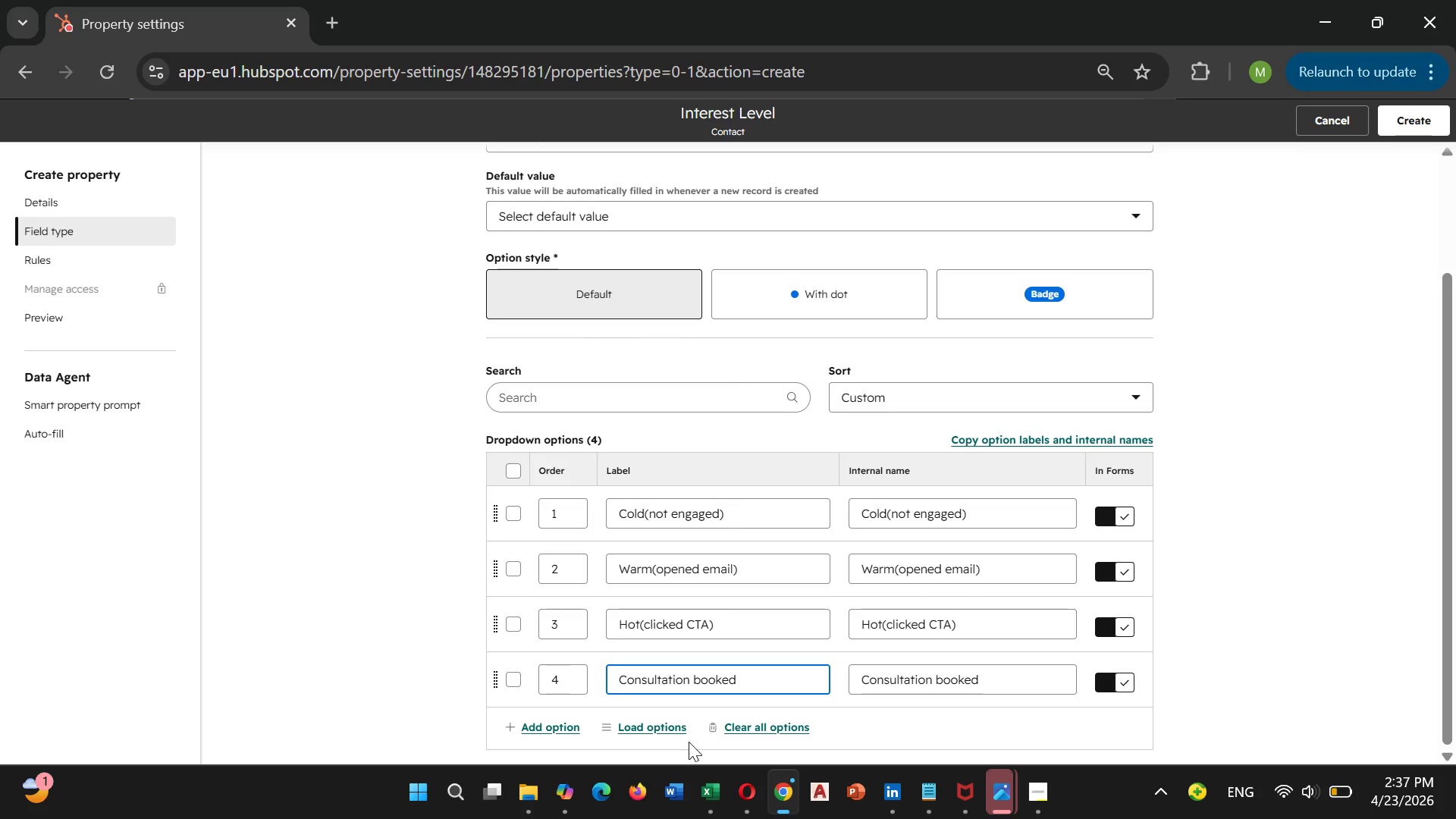 
scroll: coordinate [690, 740], scroll_direction: none, amount: 0.0
 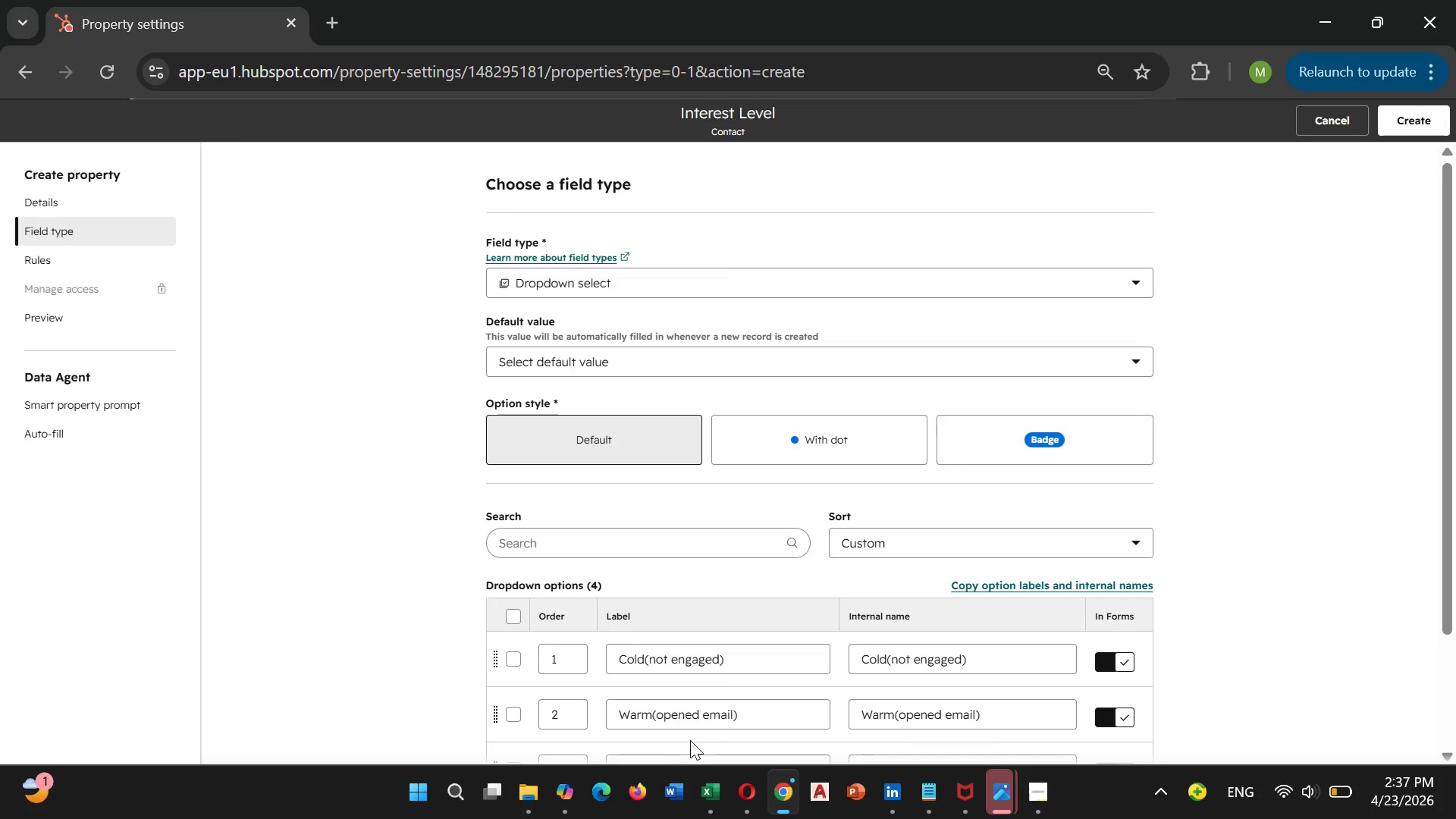 
scroll: coordinate [690, 740], scroll_direction: up, amount: 4.0
 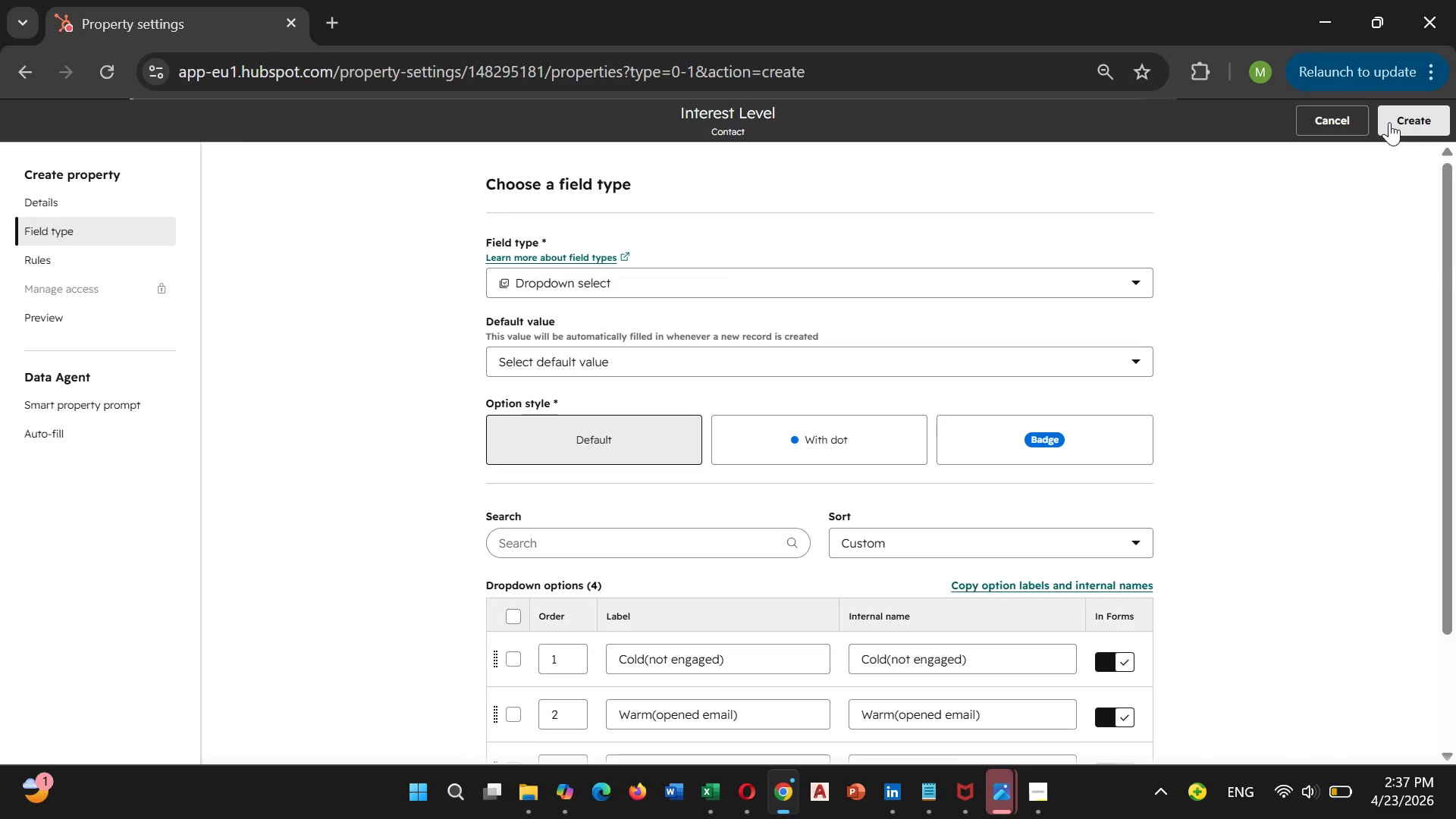 
left_click([1389, 122])
 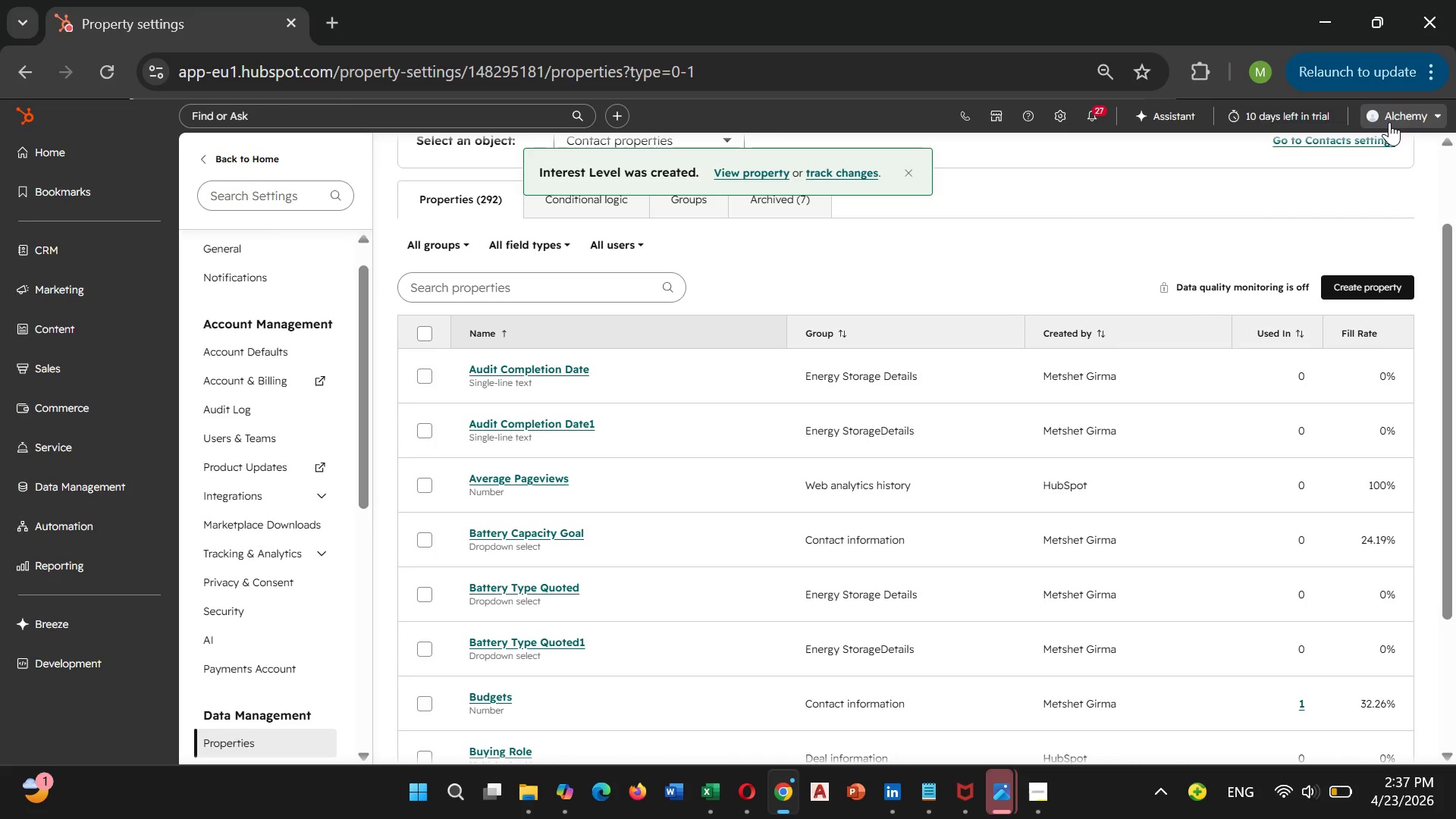 
wait(8.11)
 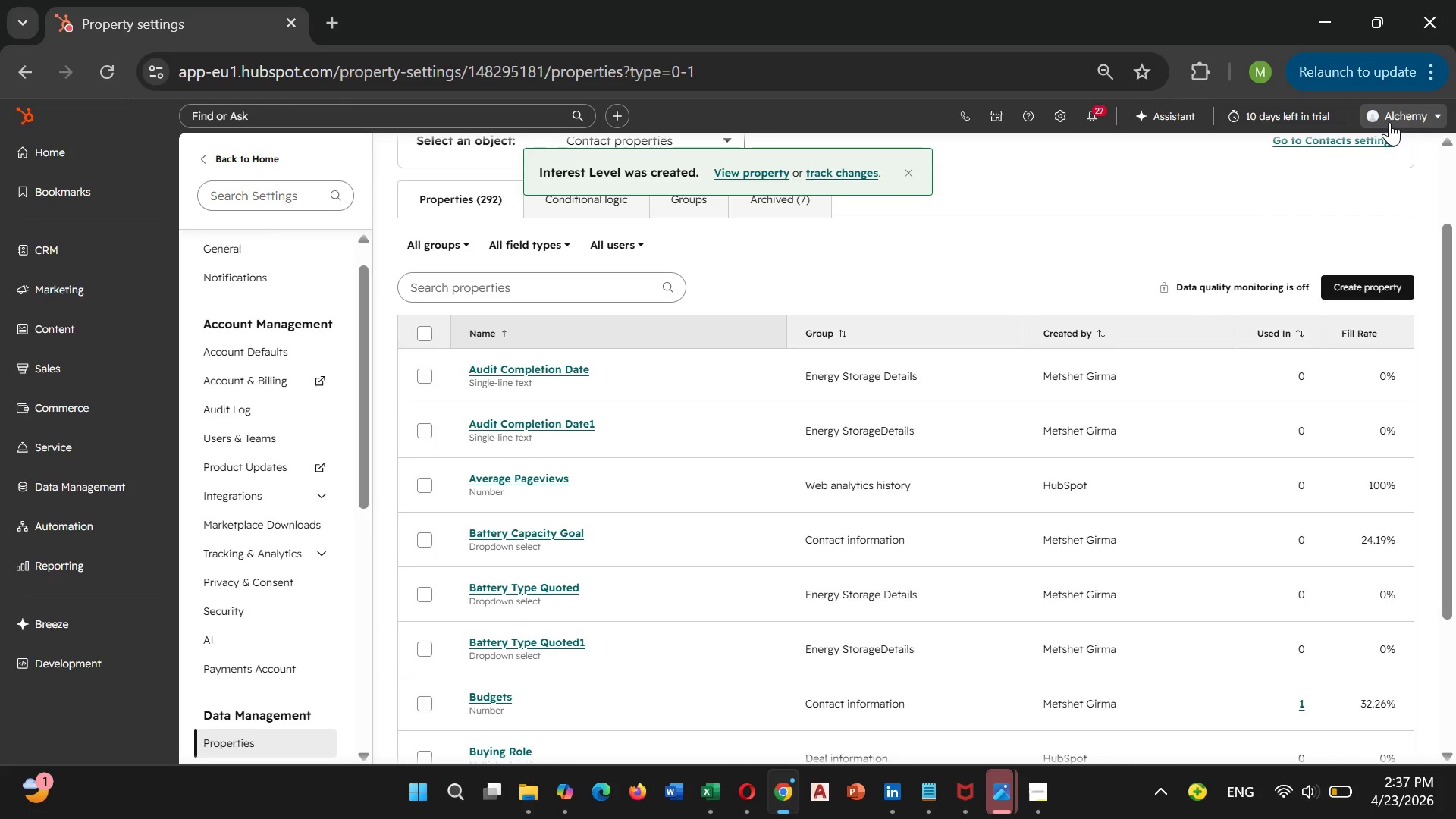 
left_click([679, 194])
 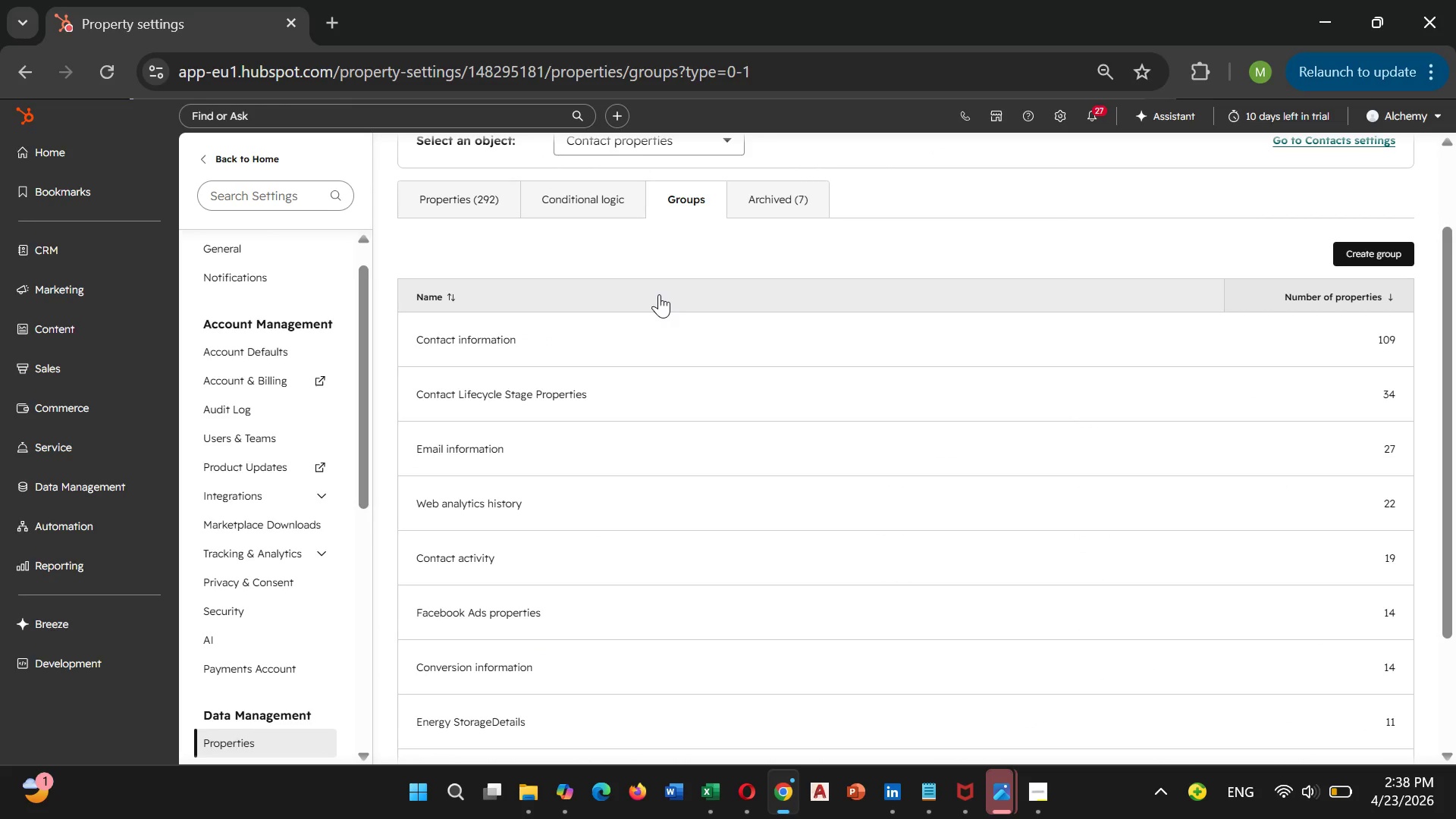 
scroll: coordinate [676, 314], scroll_direction: down, amount: 10.0
 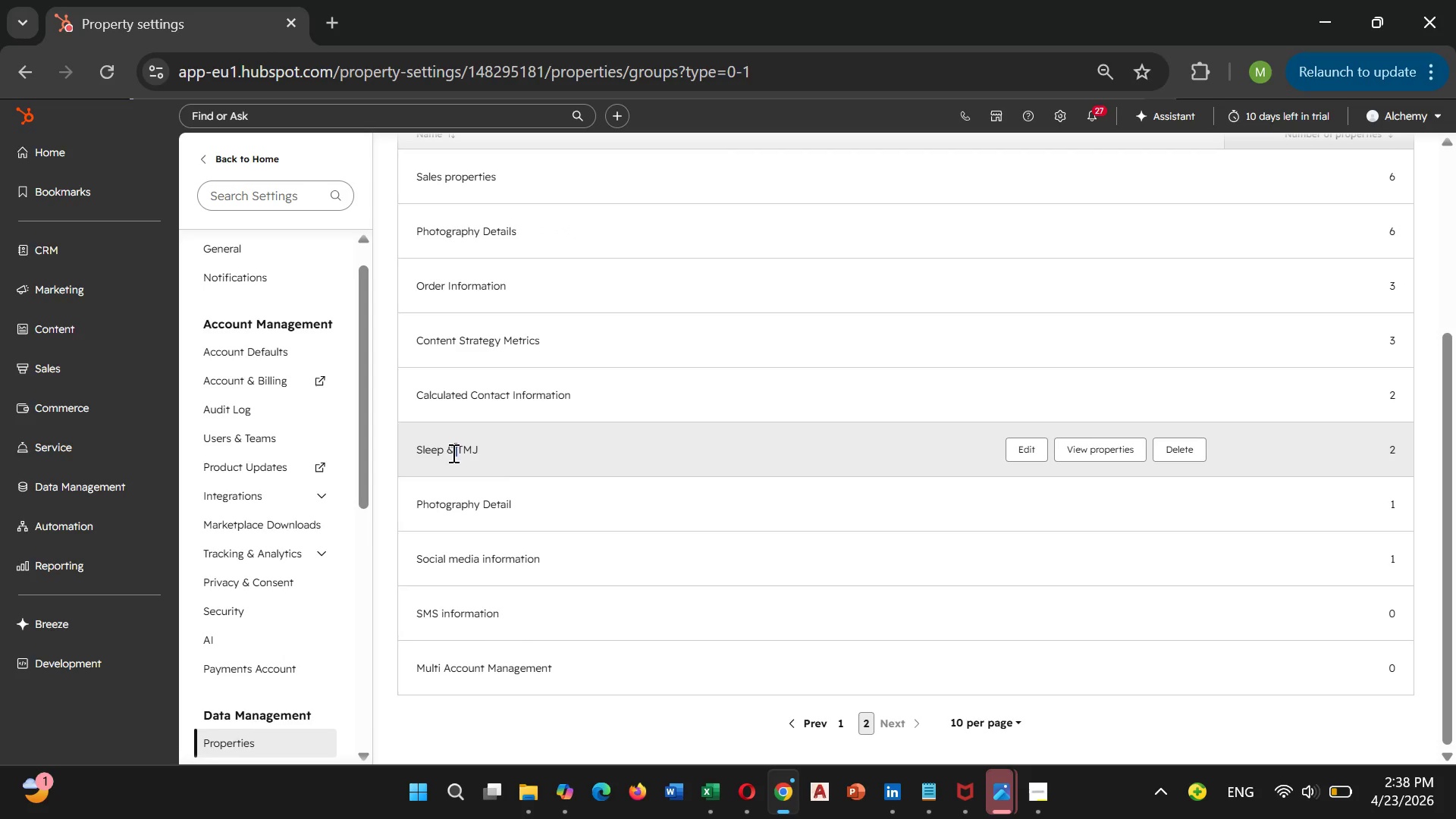 
left_click([1066, 450])
 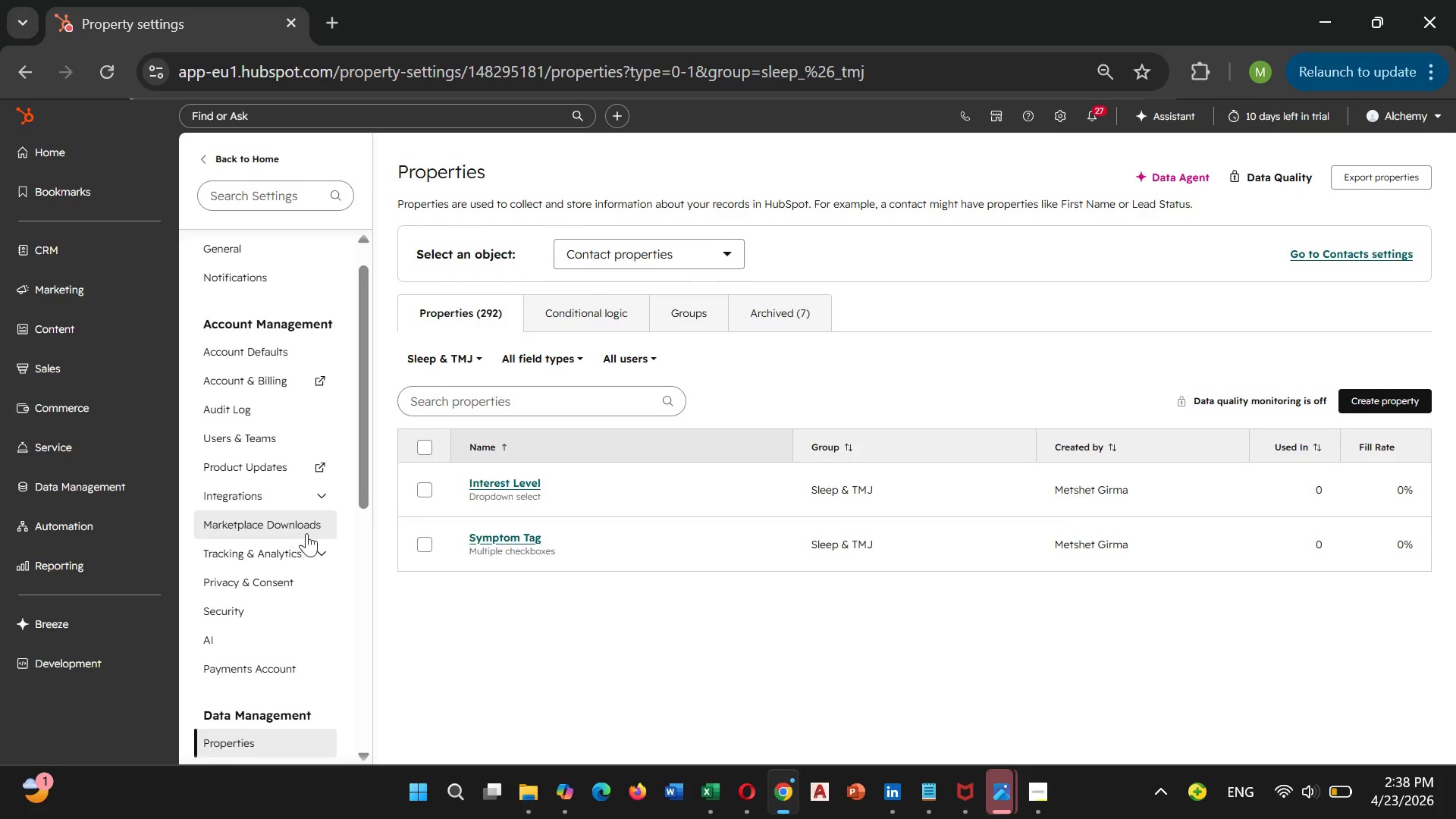 
wait(14.27)
 